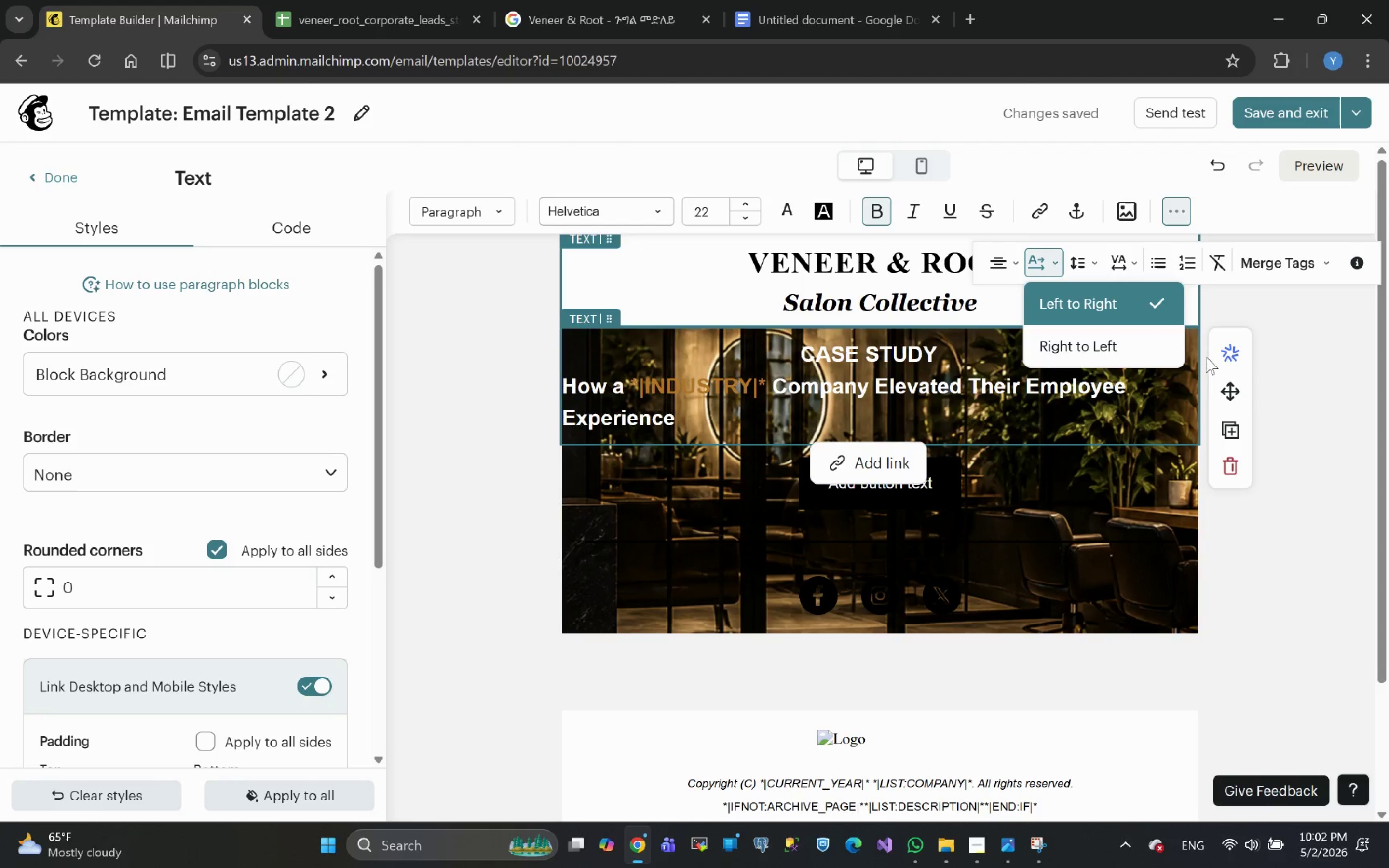 
left_click([1256, 306])
 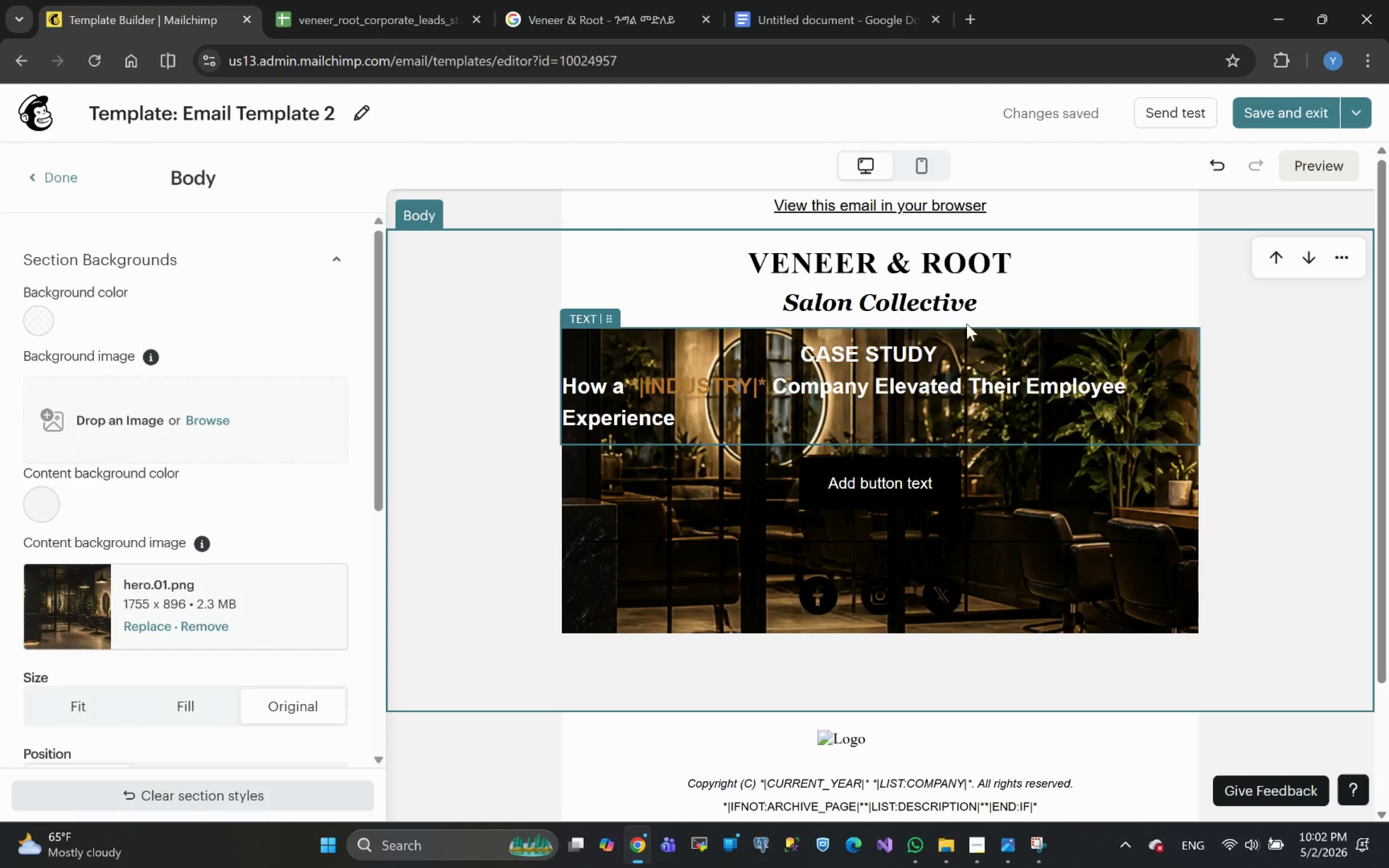 
left_click_drag(start_coordinate=[943, 350], to_coordinate=[775, 358])
 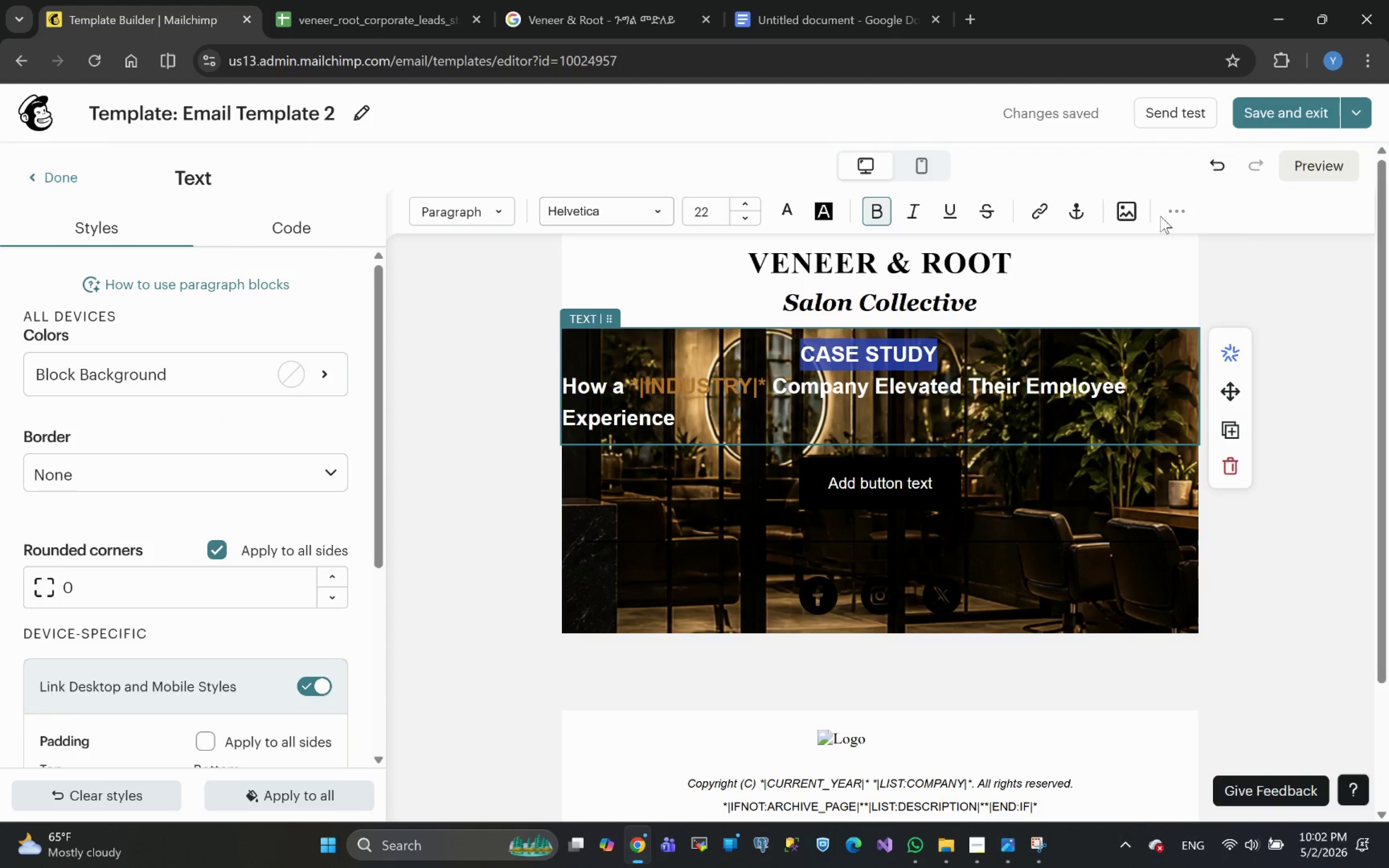 
left_click([1175, 212])
 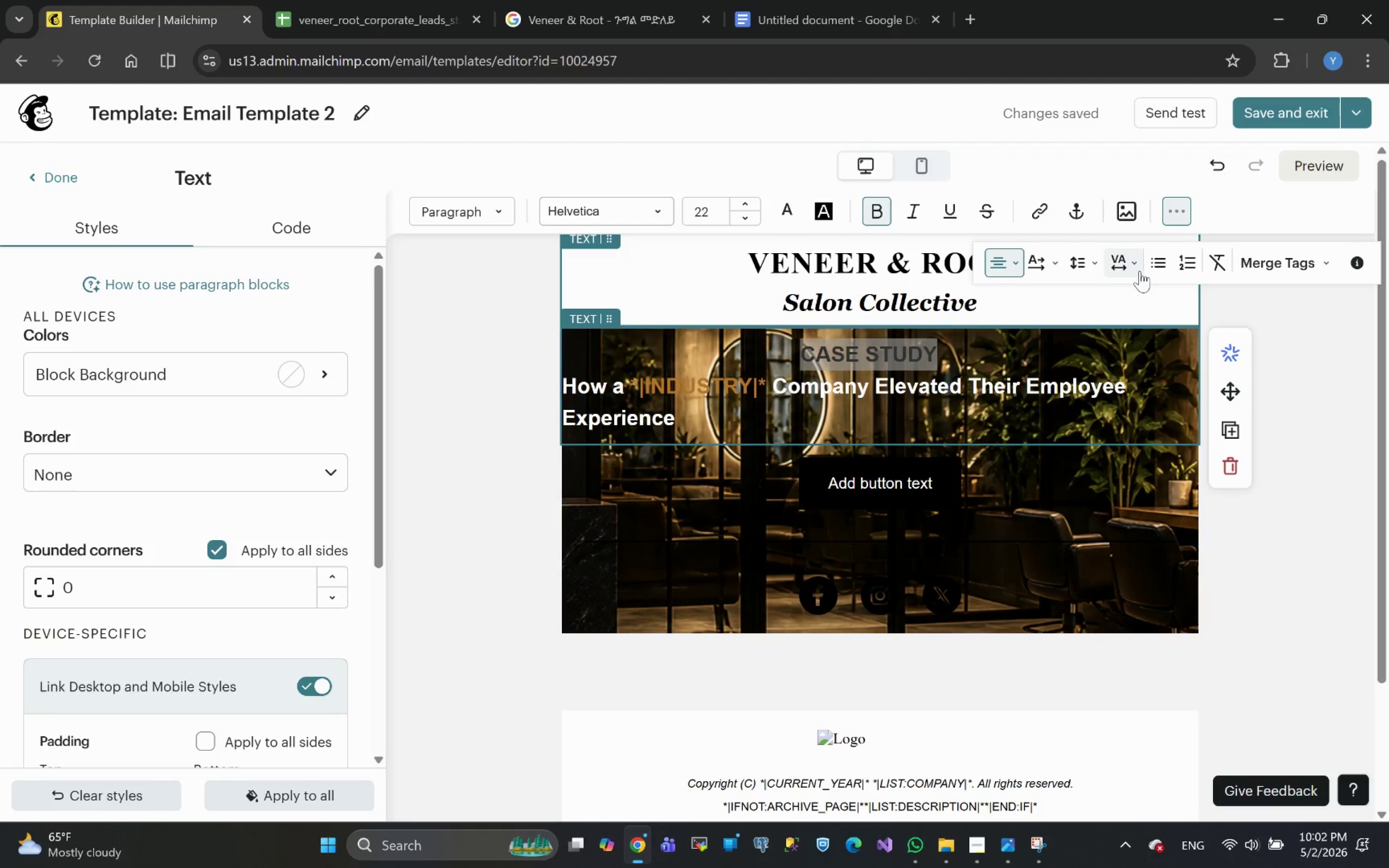 
left_click([1134, 265])
 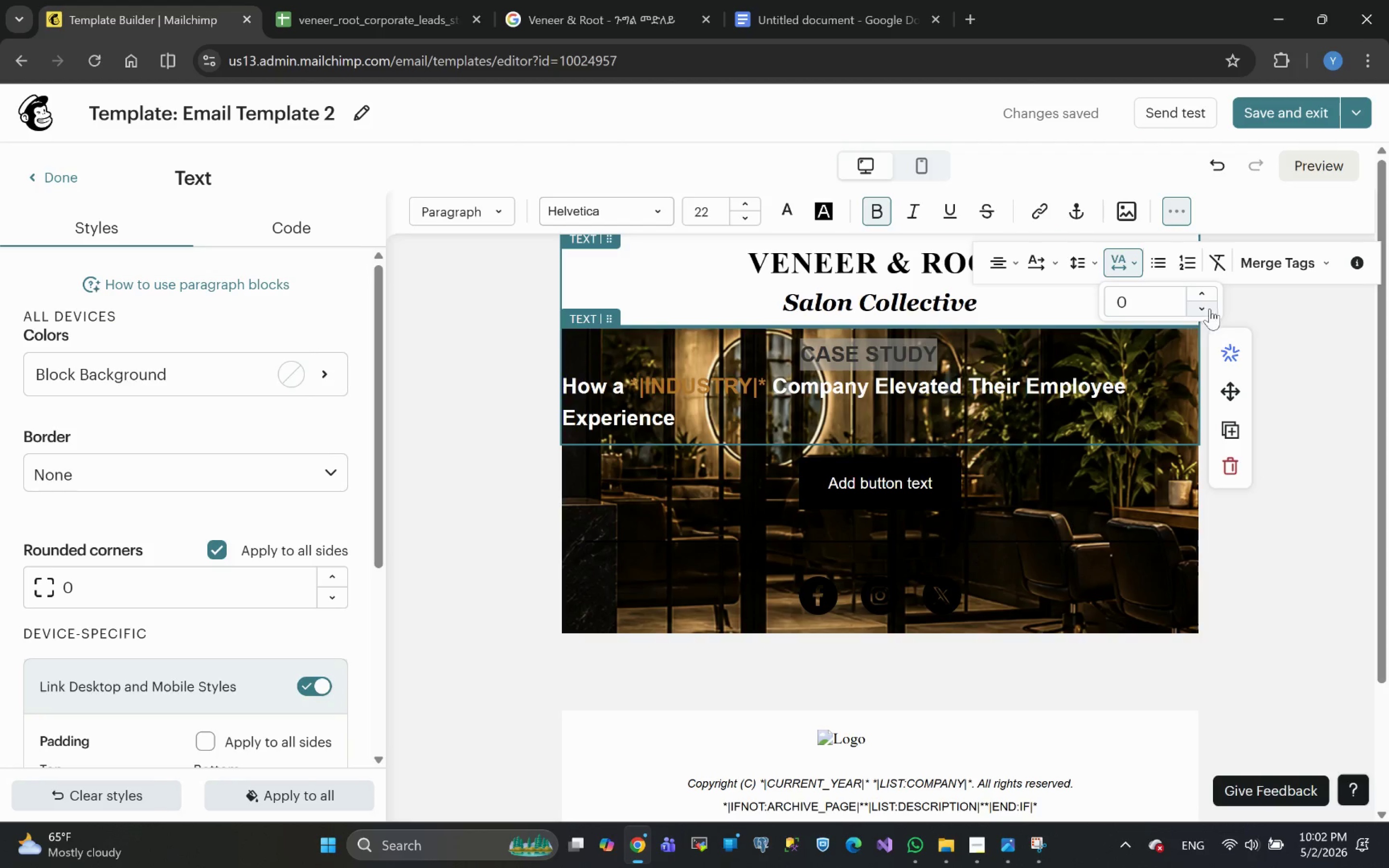 
left_click([1204, 312])
 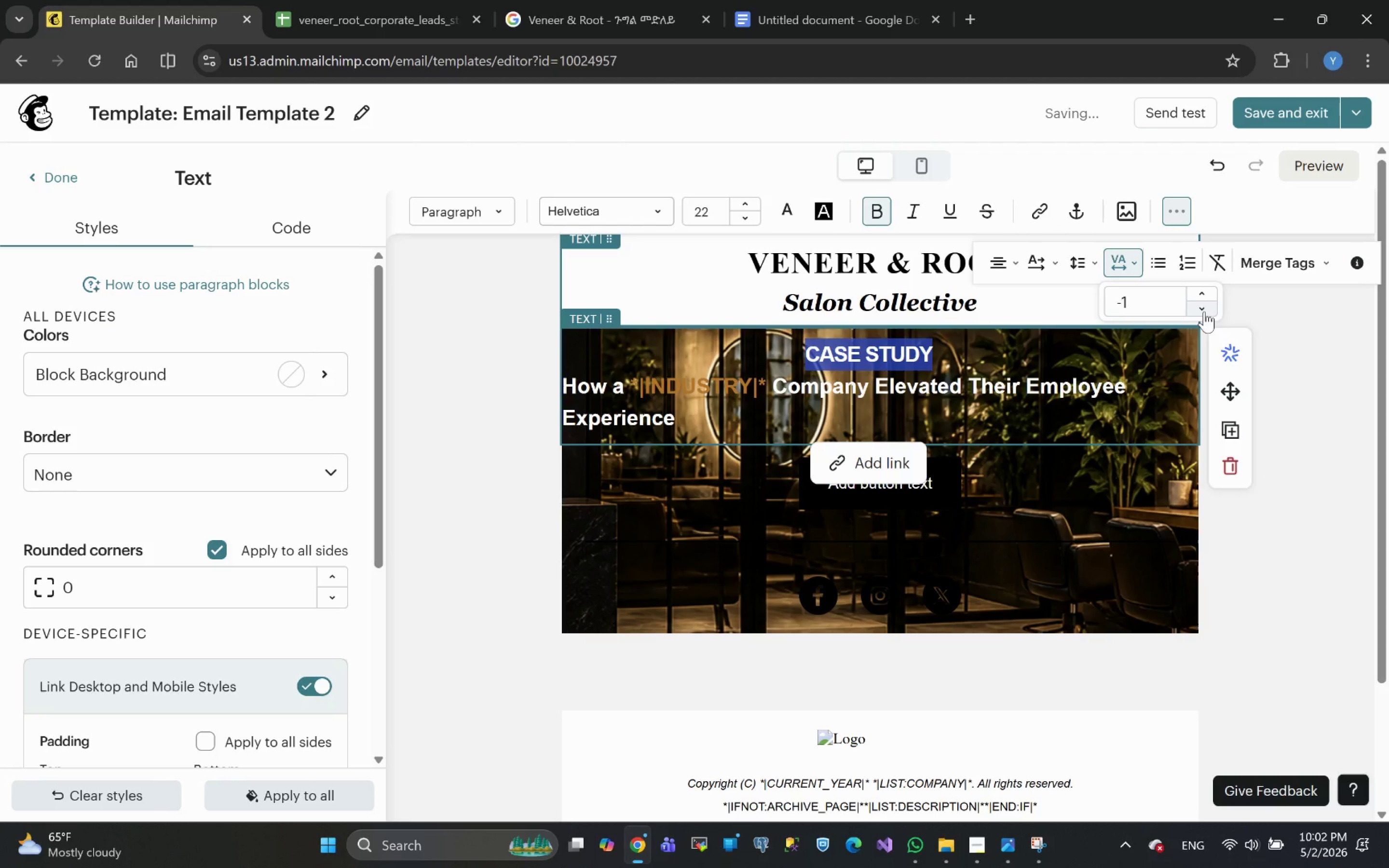 
left_click([1204, 312])
 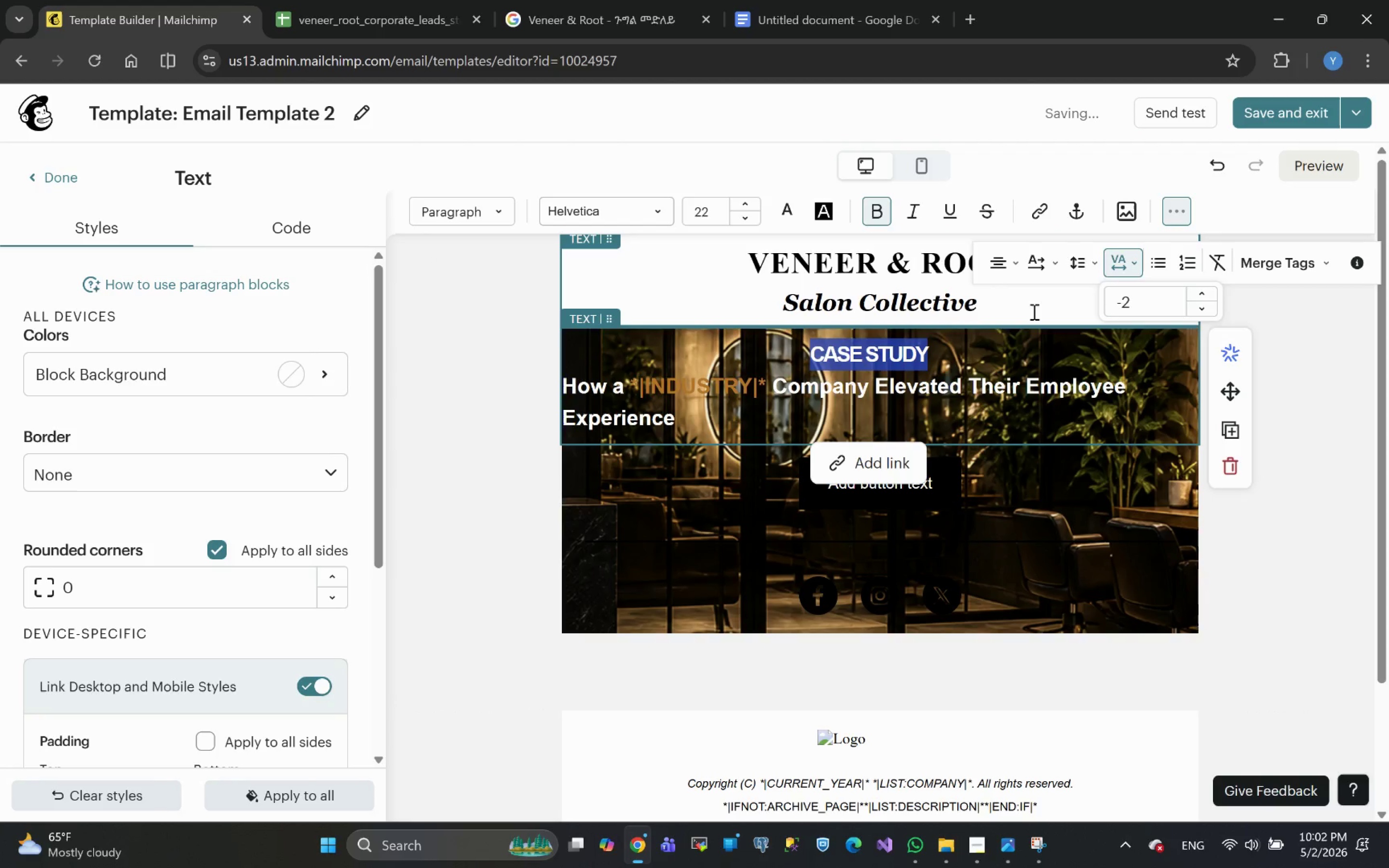 
wait(5.59)
 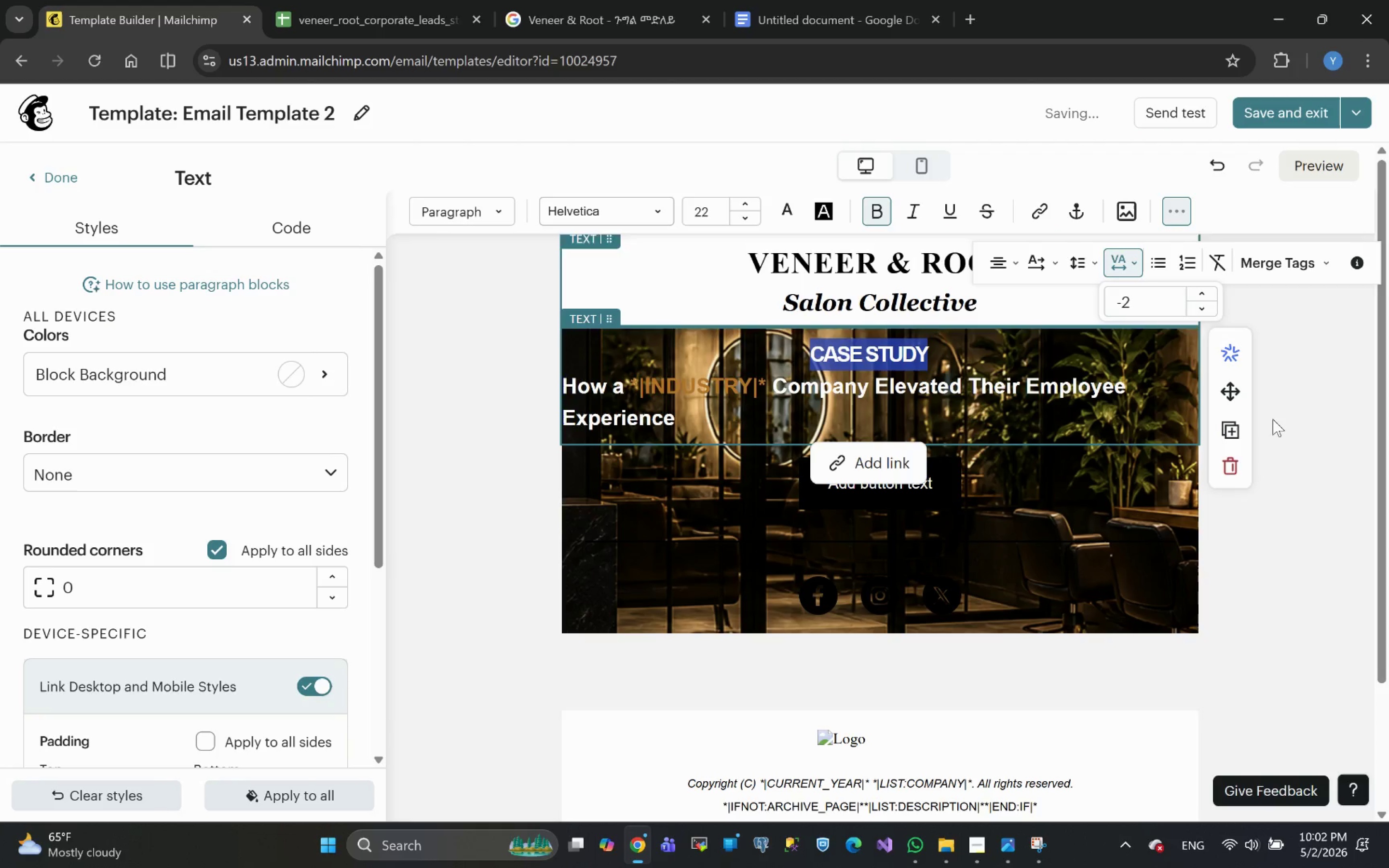 
left_click([1091, 258])
 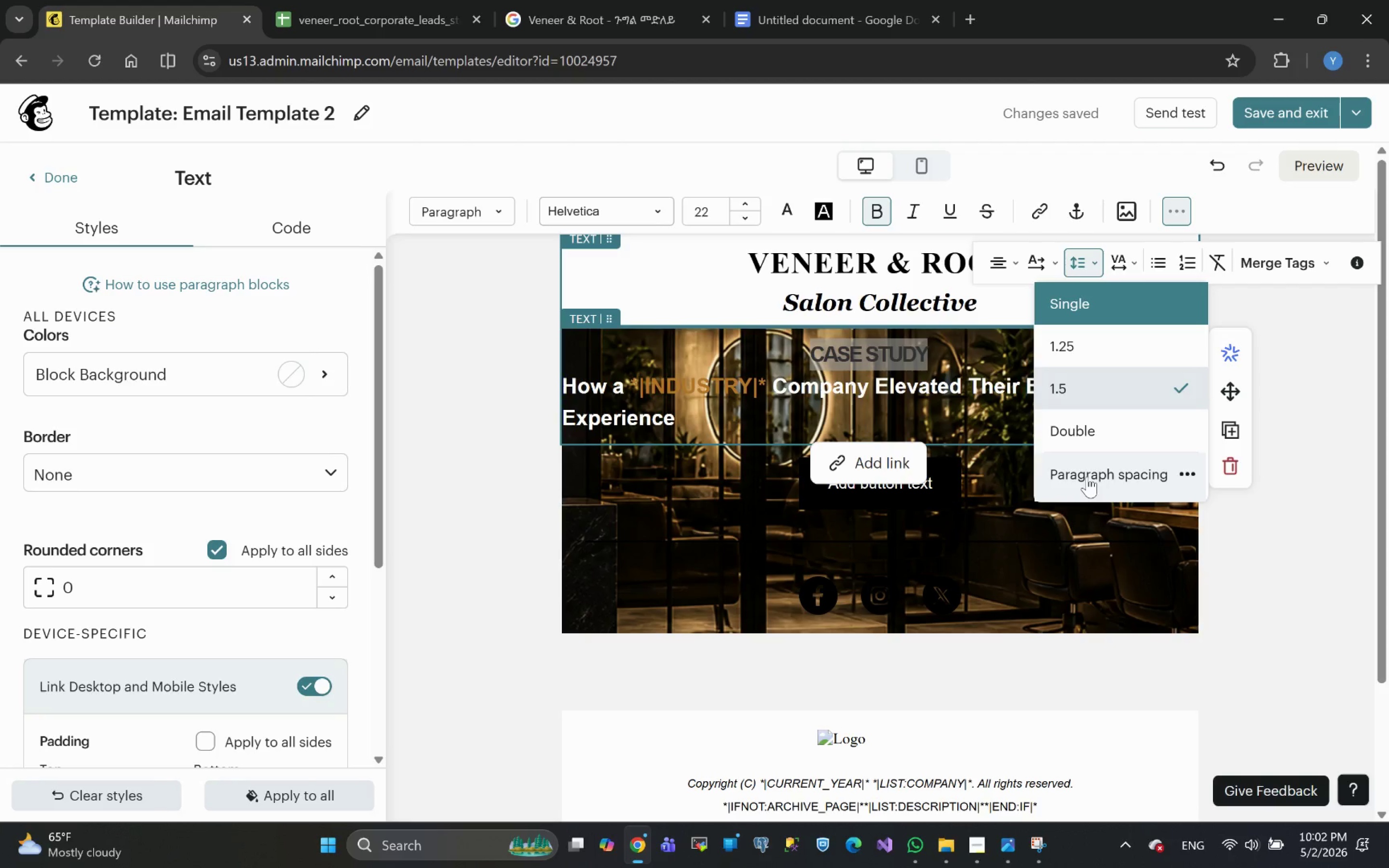 
left_click([1087, 476])
 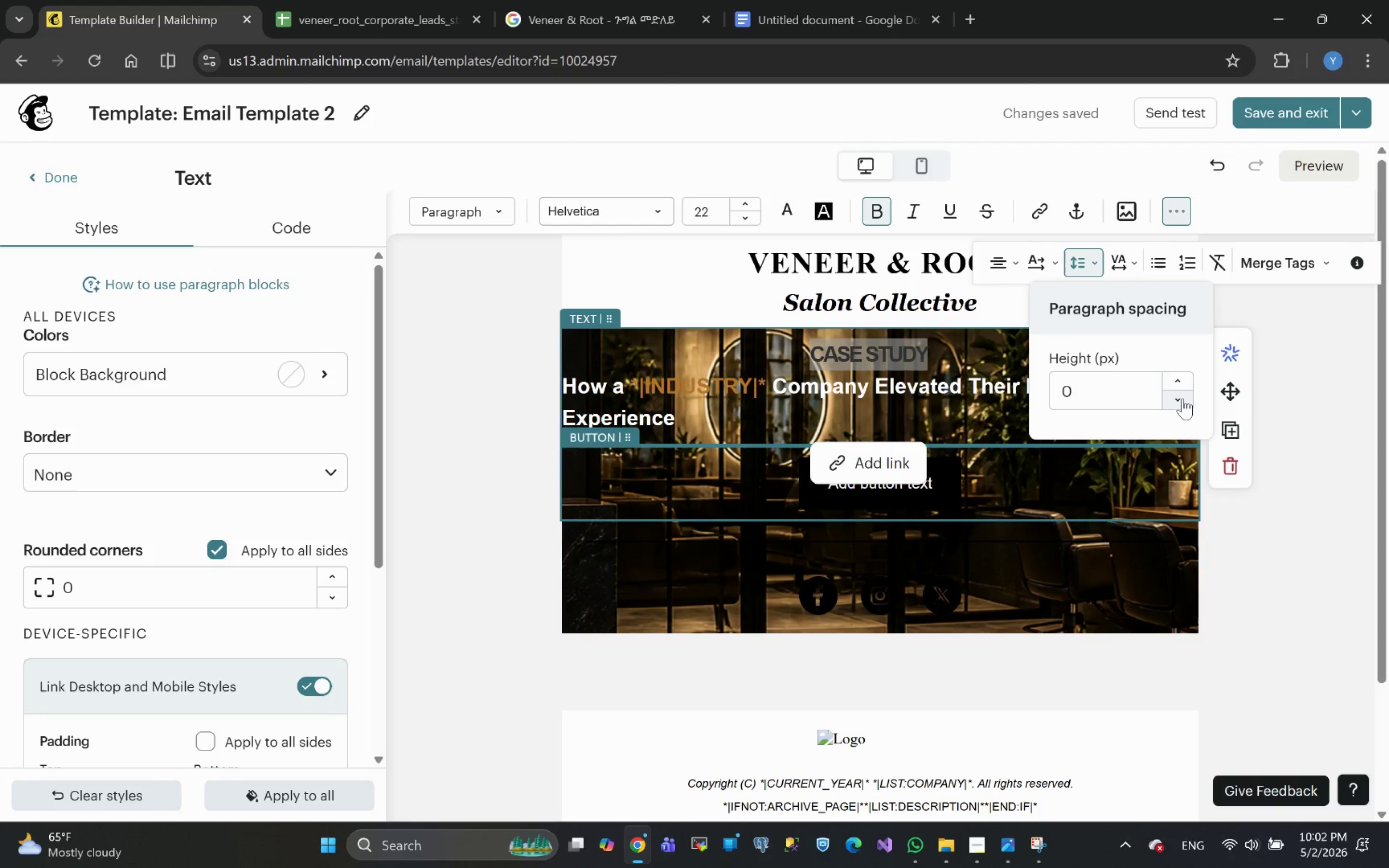 
left_click([1183, 384])
 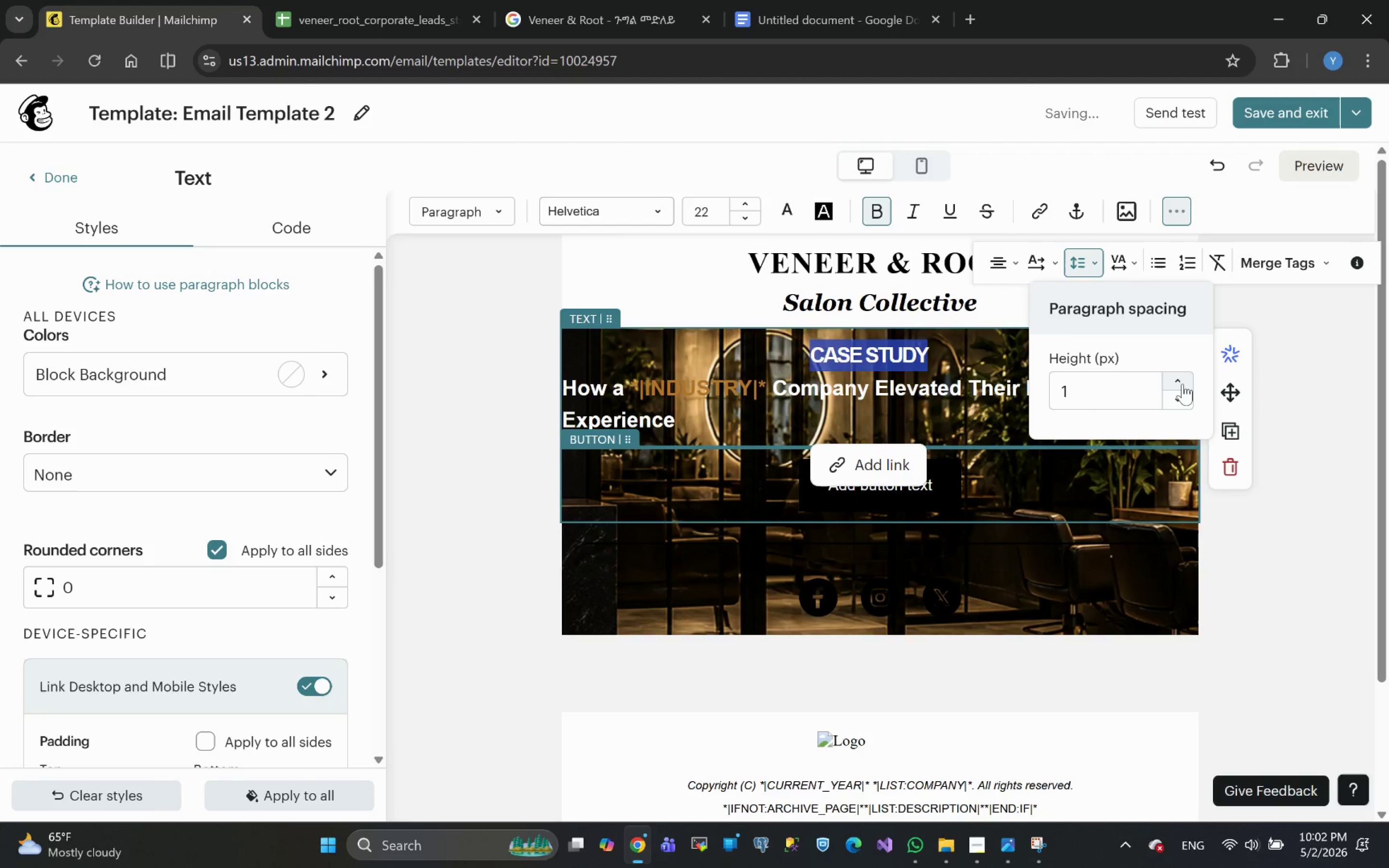 
left_click([1183, 384])
 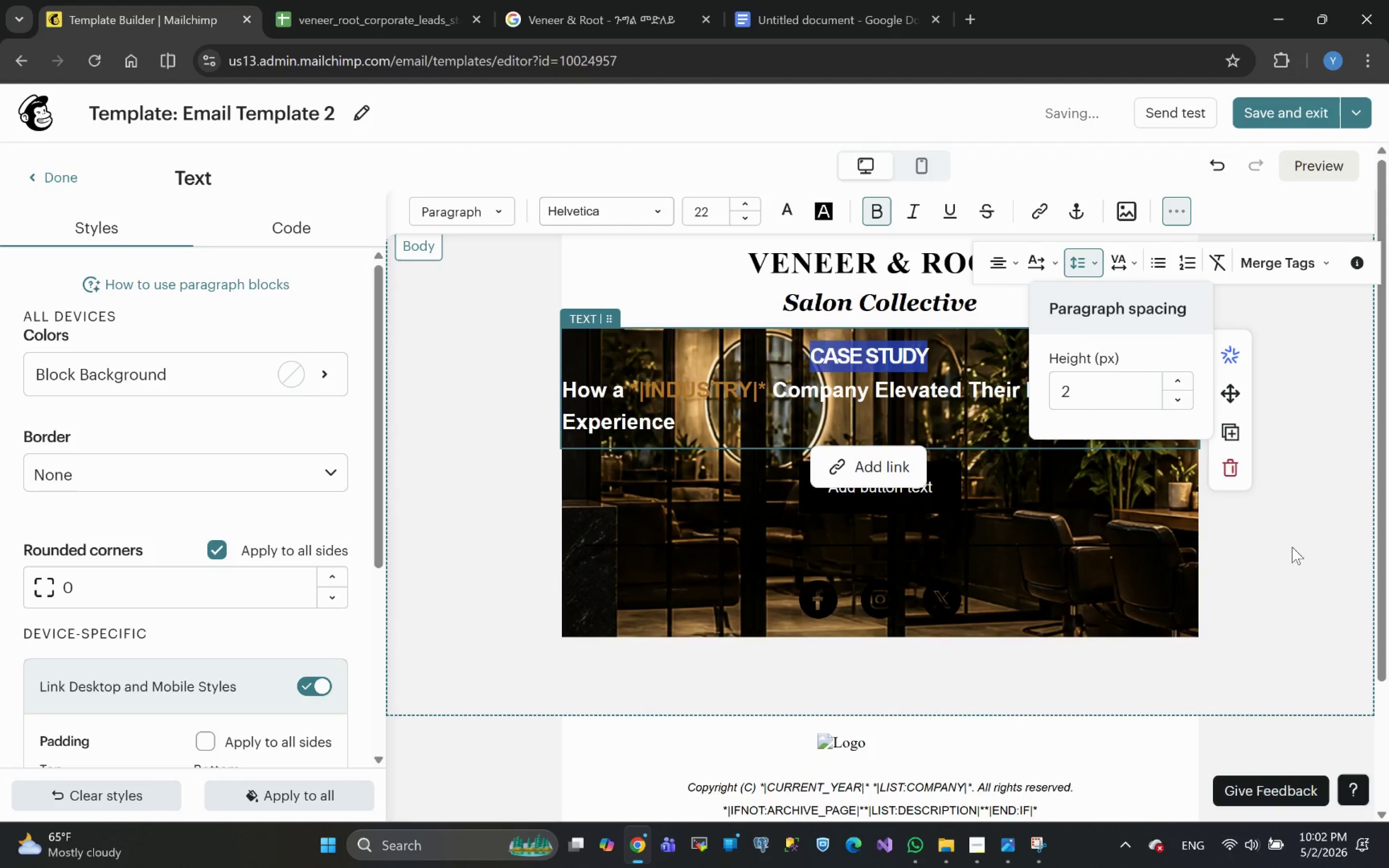 
left_click([1292, 547])
 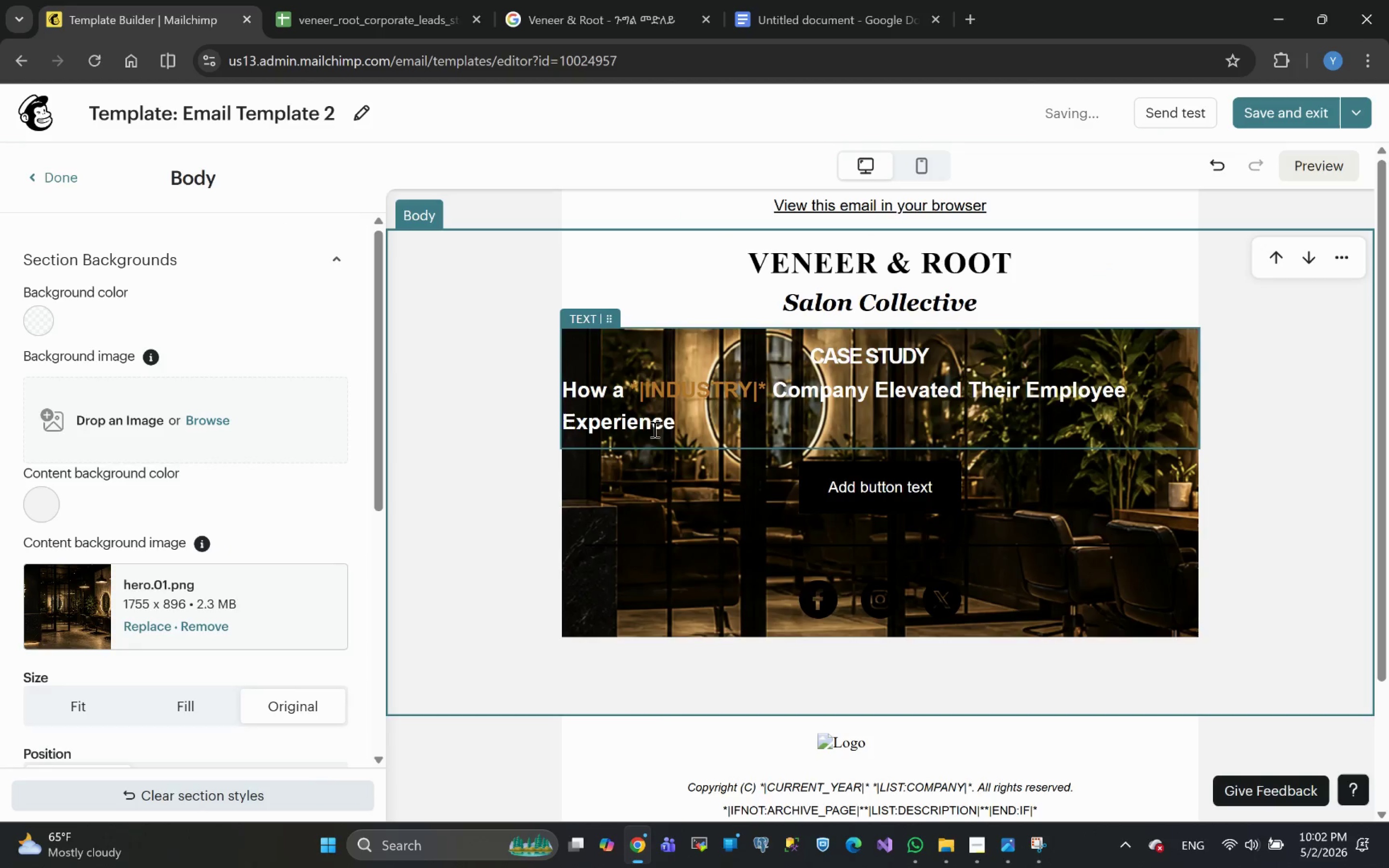 
left_click_drag(start_coordinate=[680, 424], to_coordinate=[554, 396])
 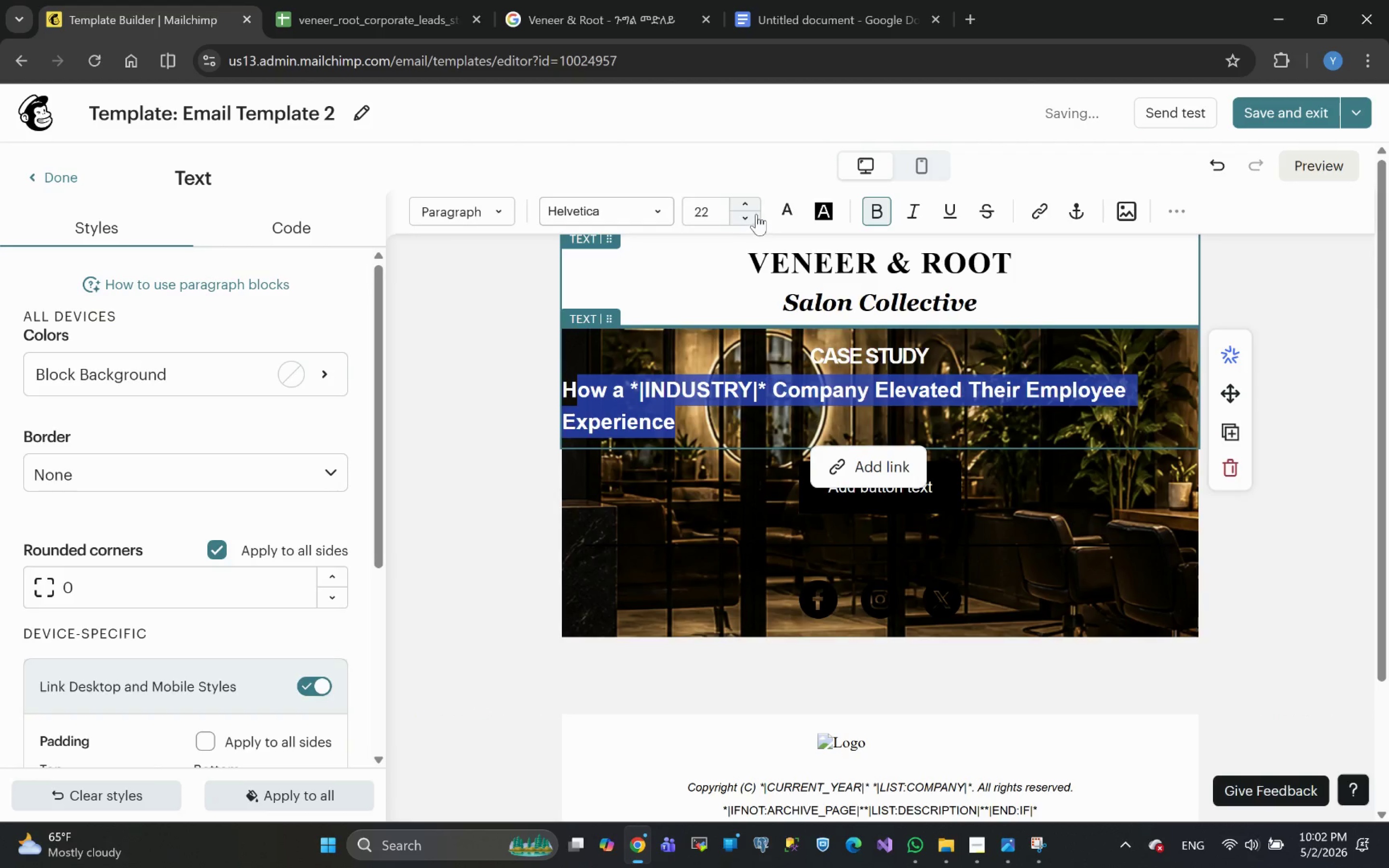 
left_click([747, 218])
 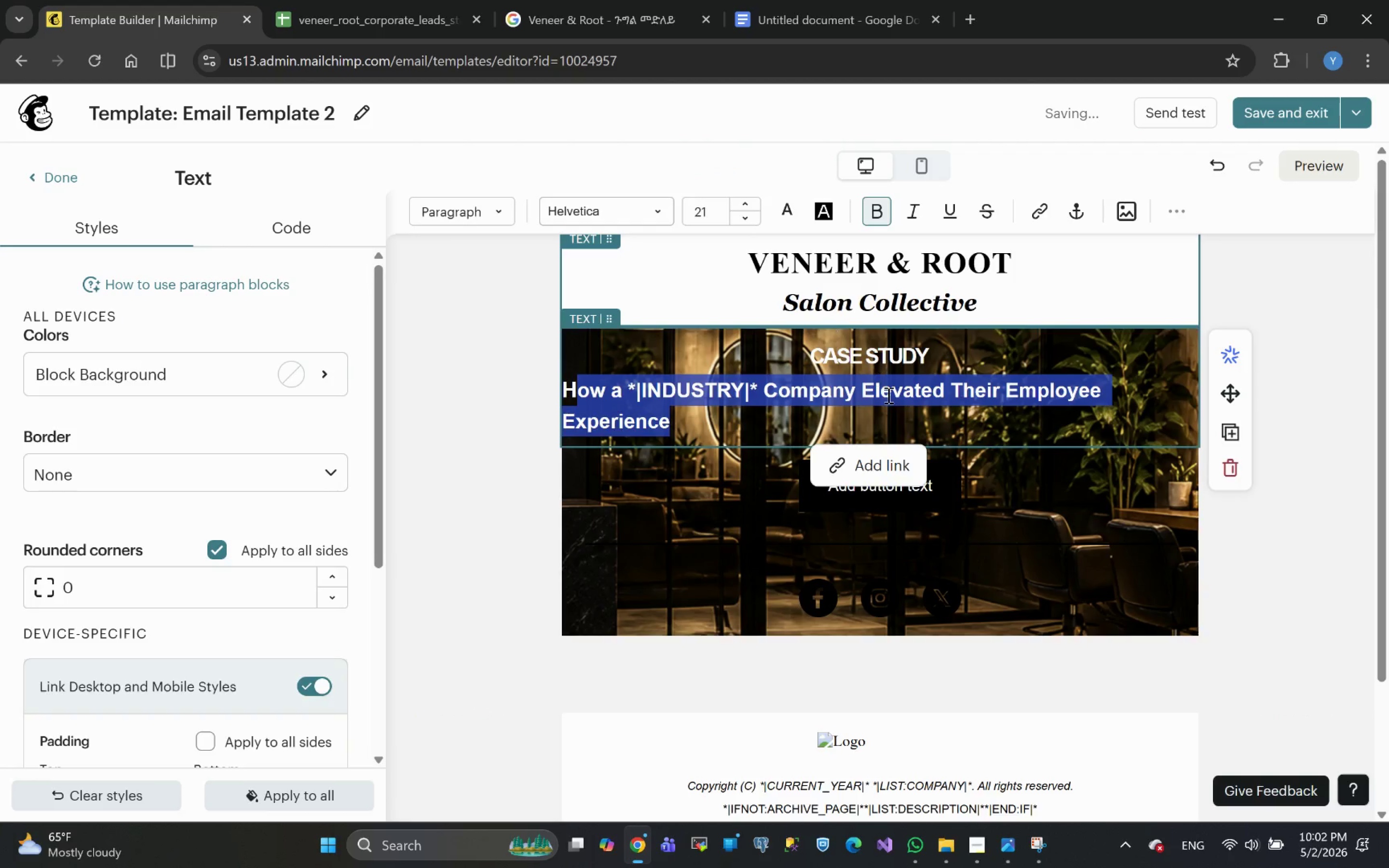 
left_click([698, 428])
 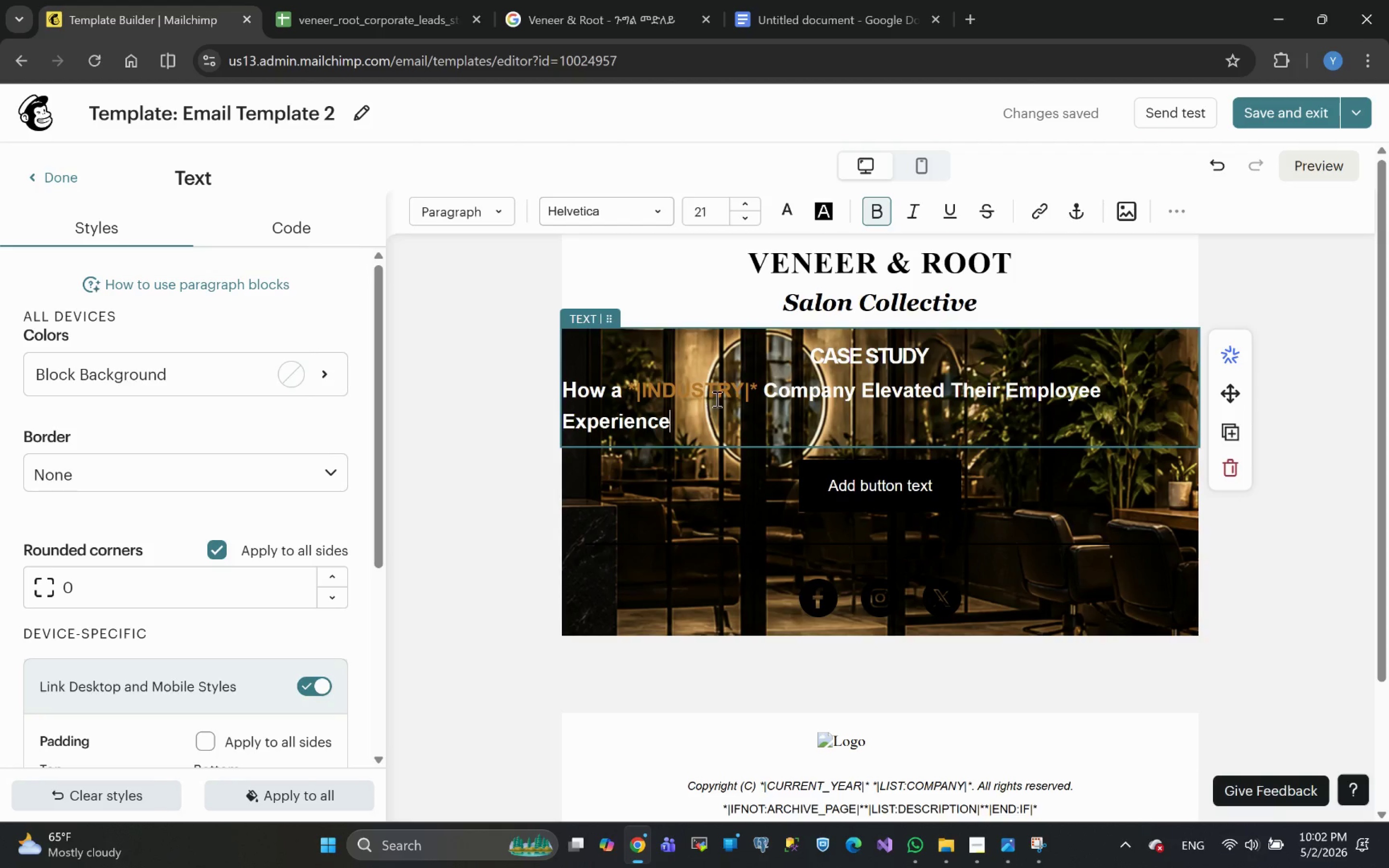 
wait(12.66)
 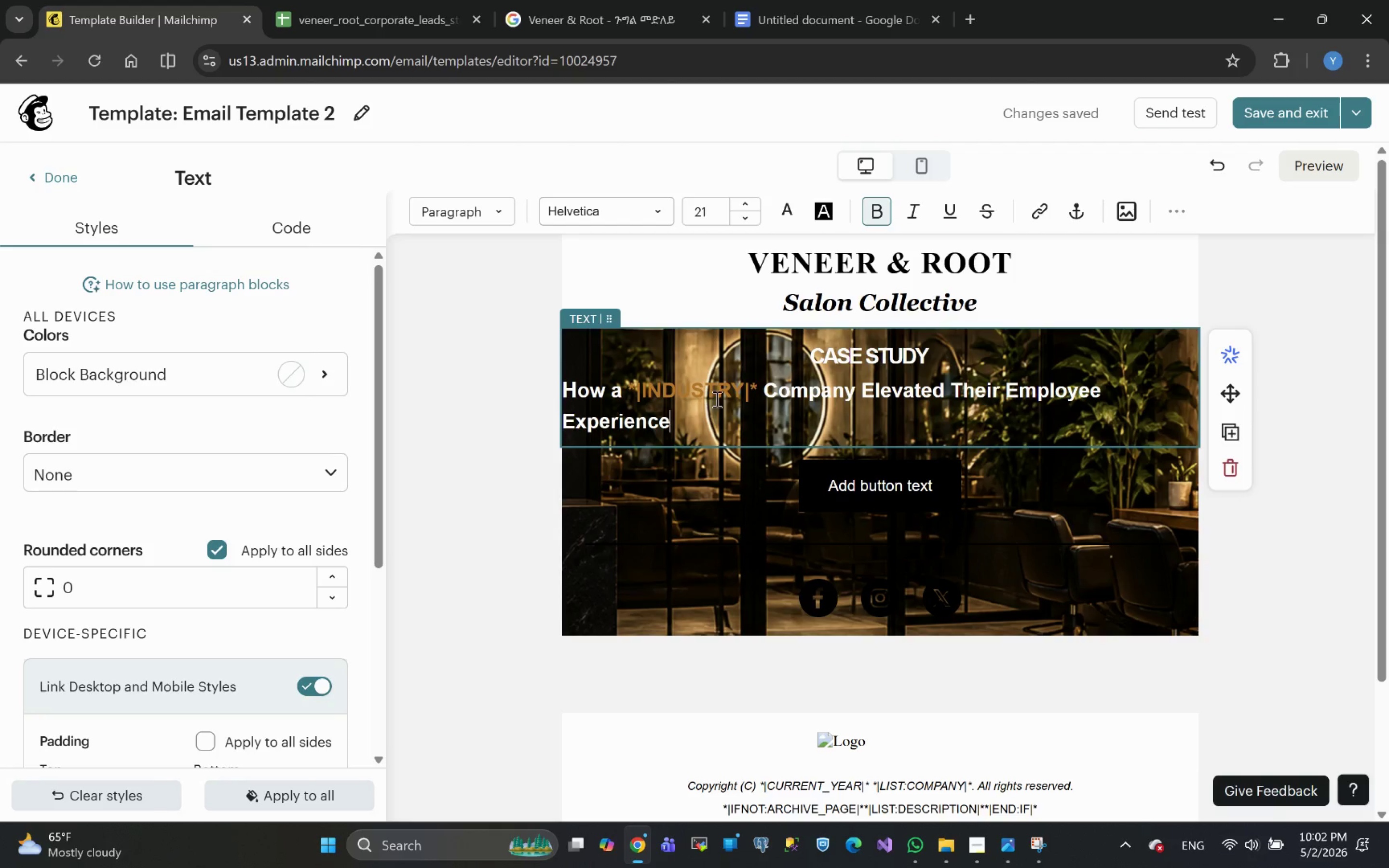 
left_click_drag(start_coordinate=[684, 430], to_coordinate=[561, 393])
 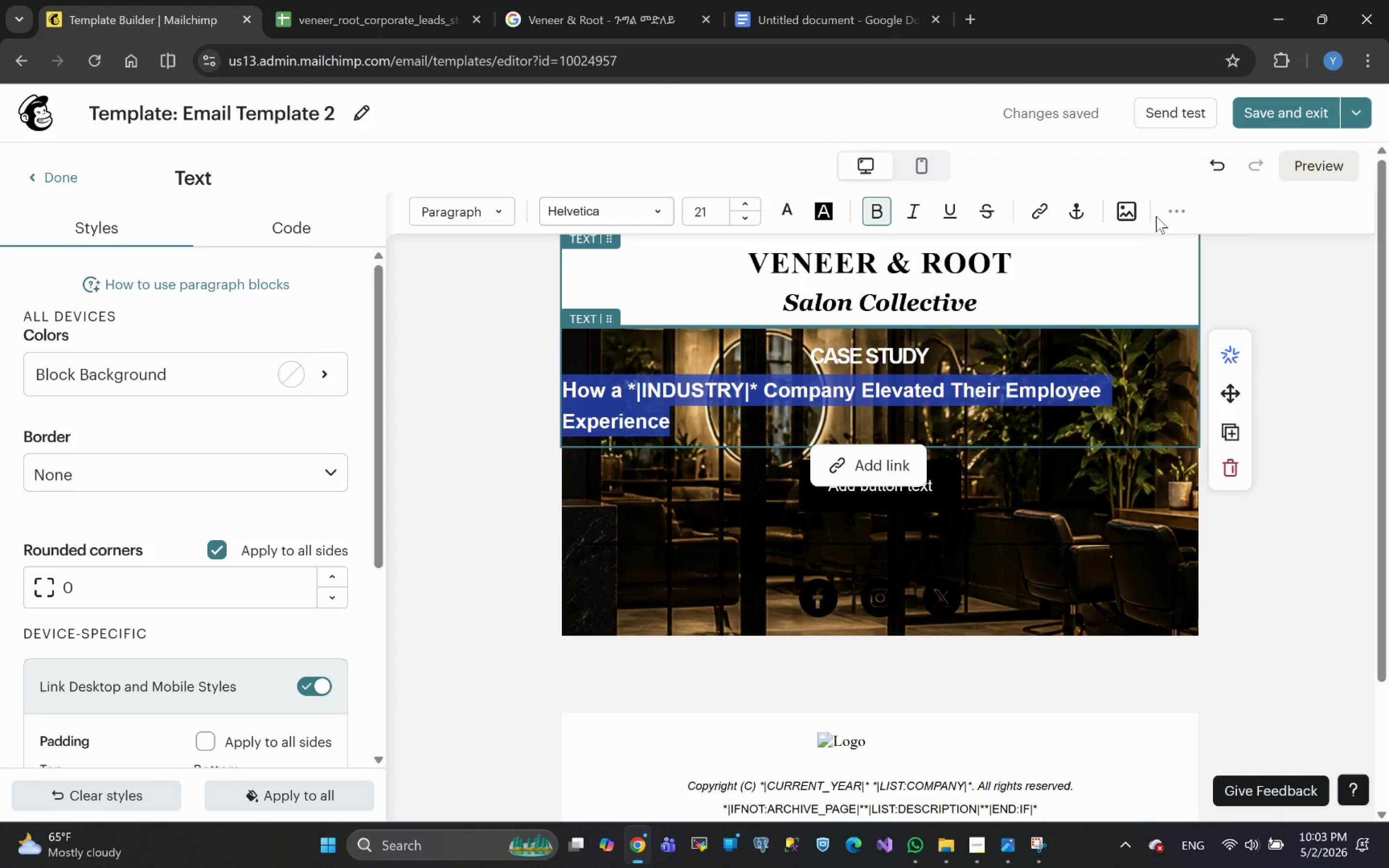 
left_click([1175, 212])
 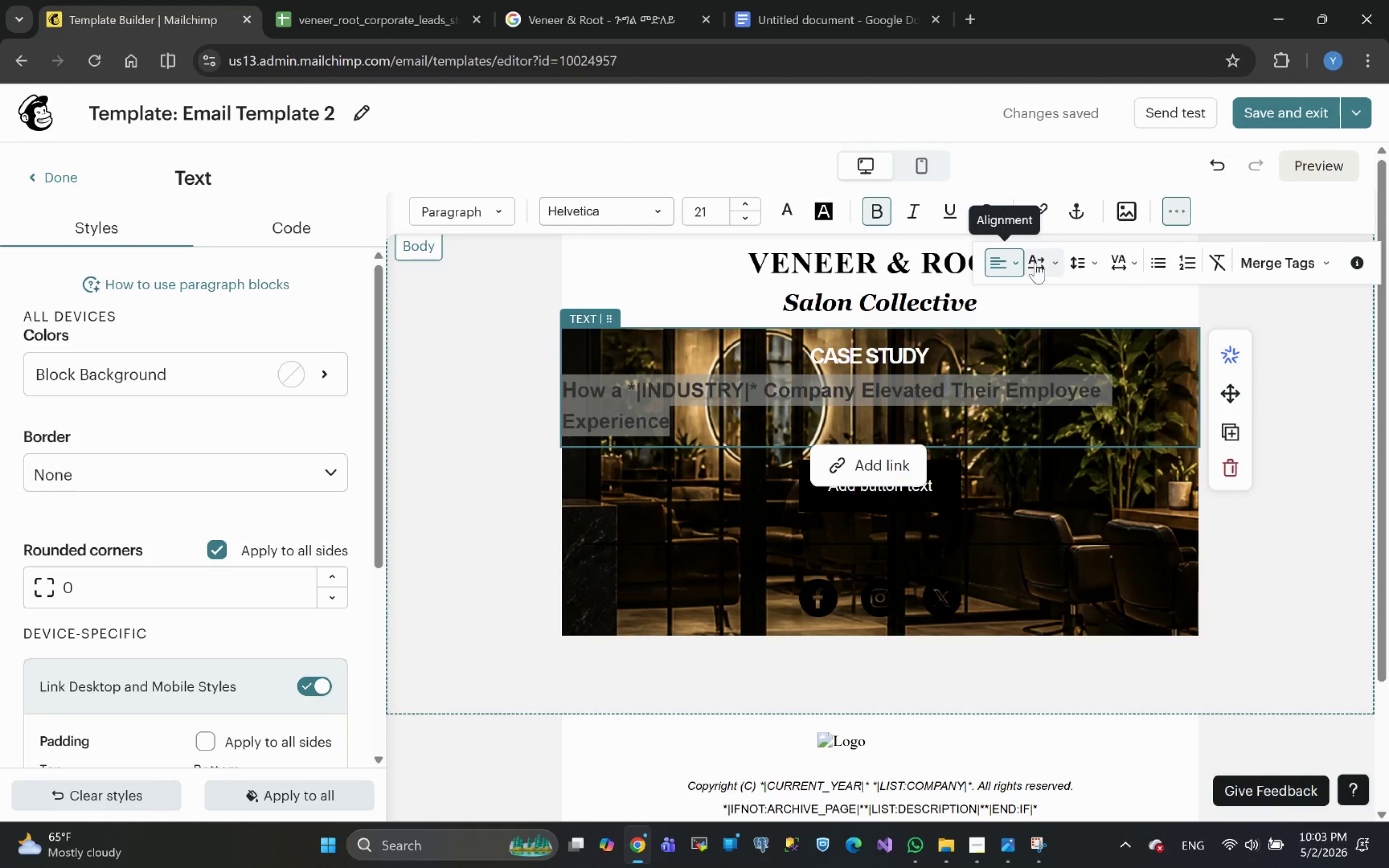 
left_click([1016, 260])
 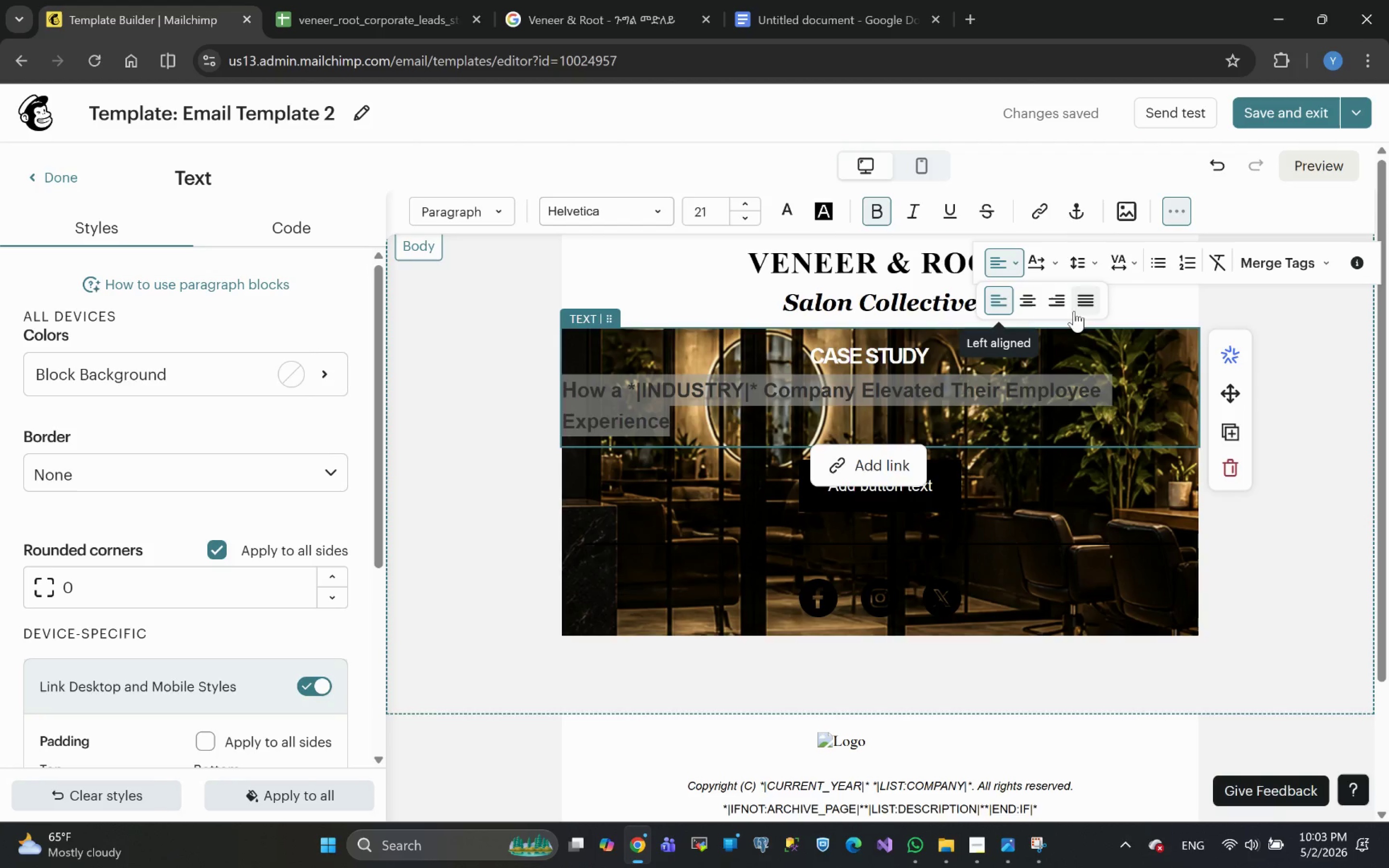 
left_click([1064, 304])
 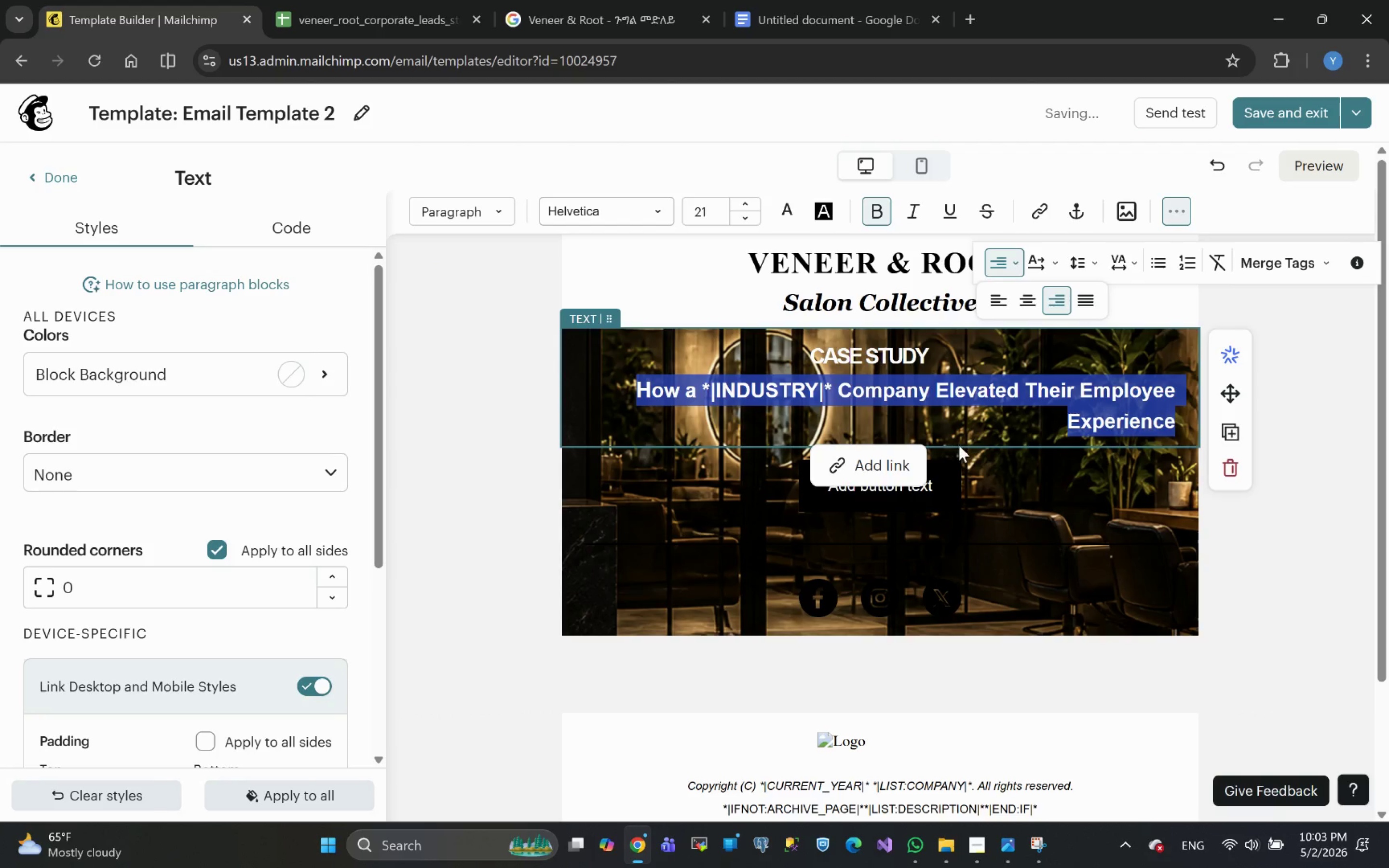 
left_click([976, 422])
 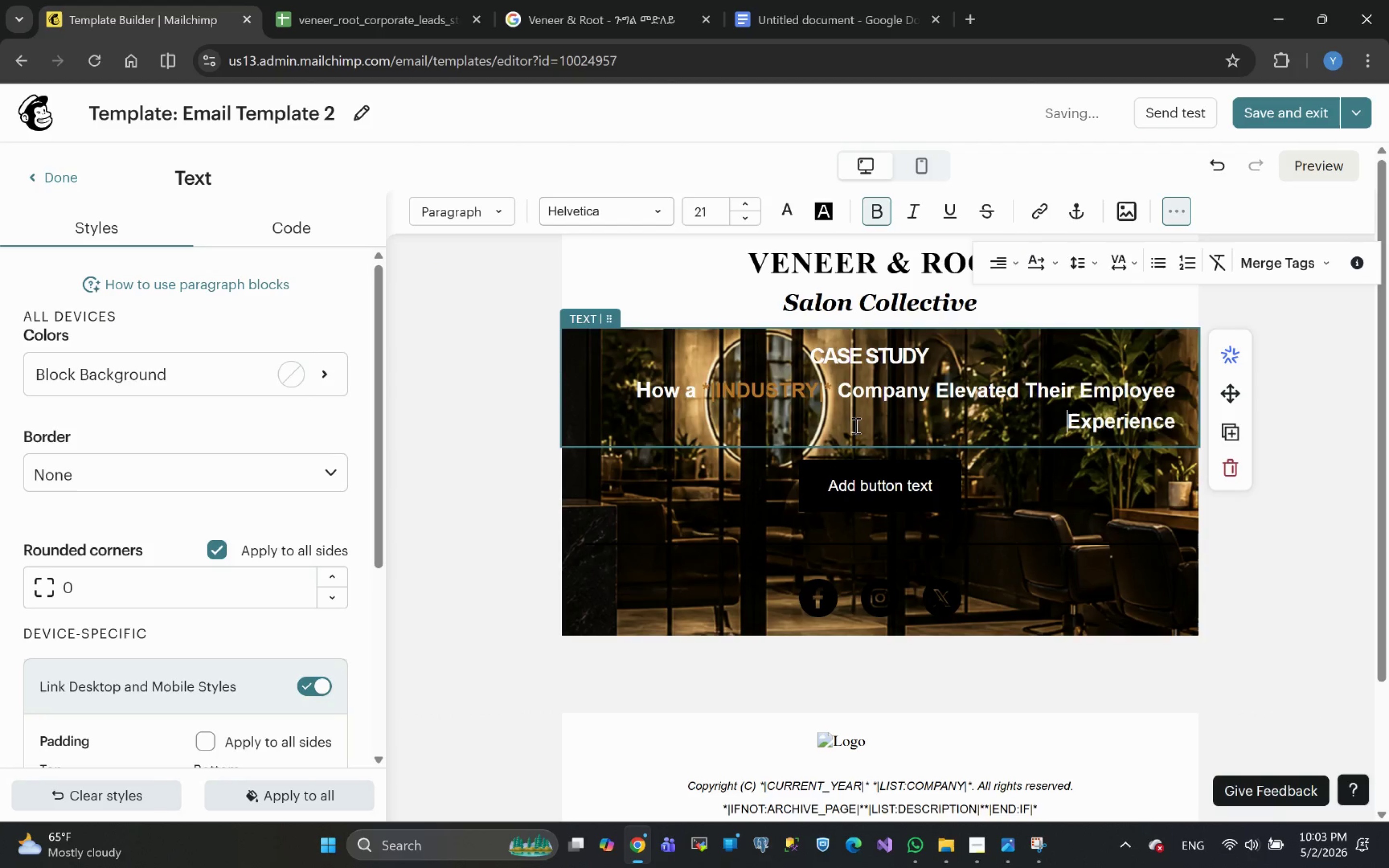 
key(Control+A)
 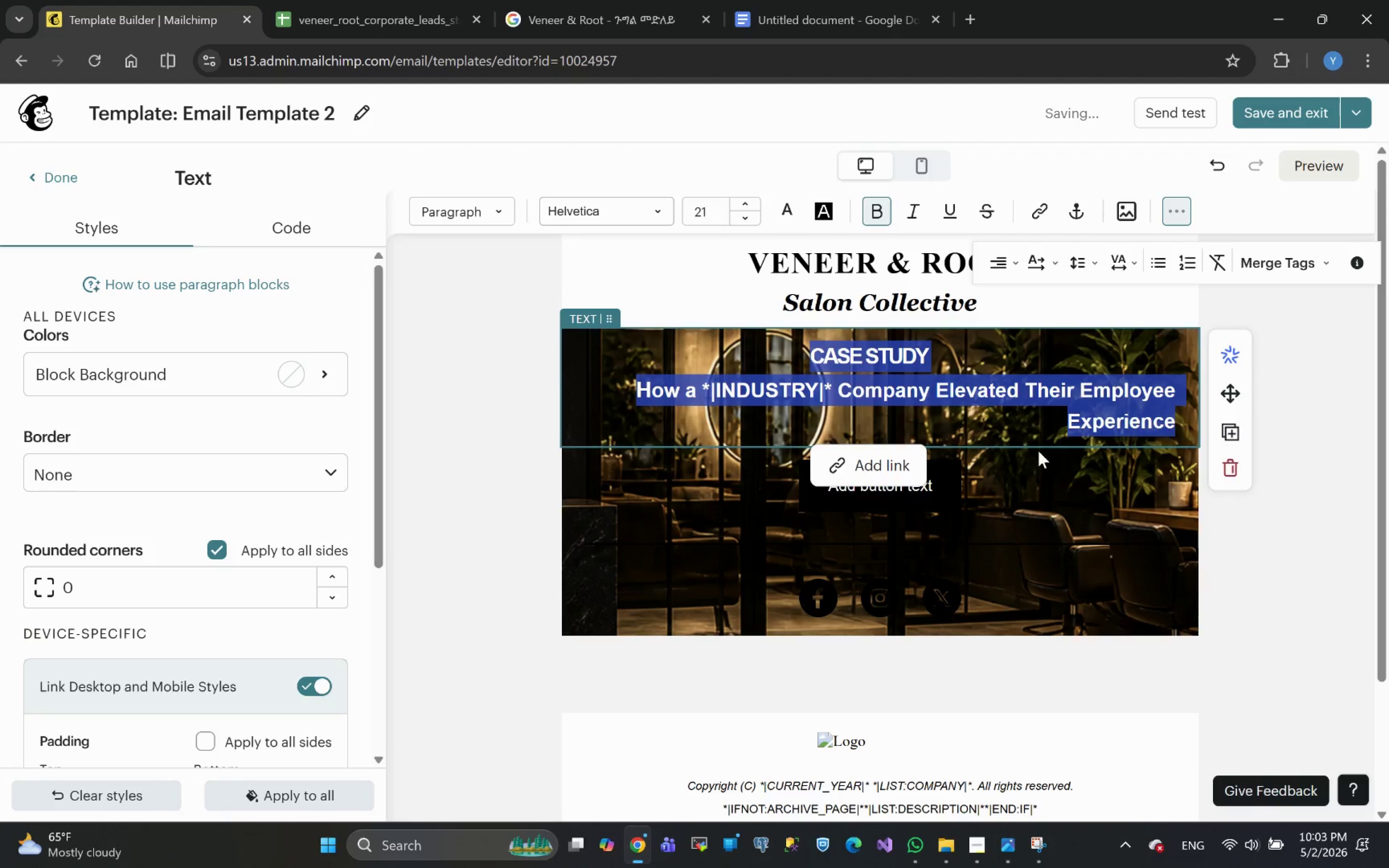 
left_click([1041, 448])
 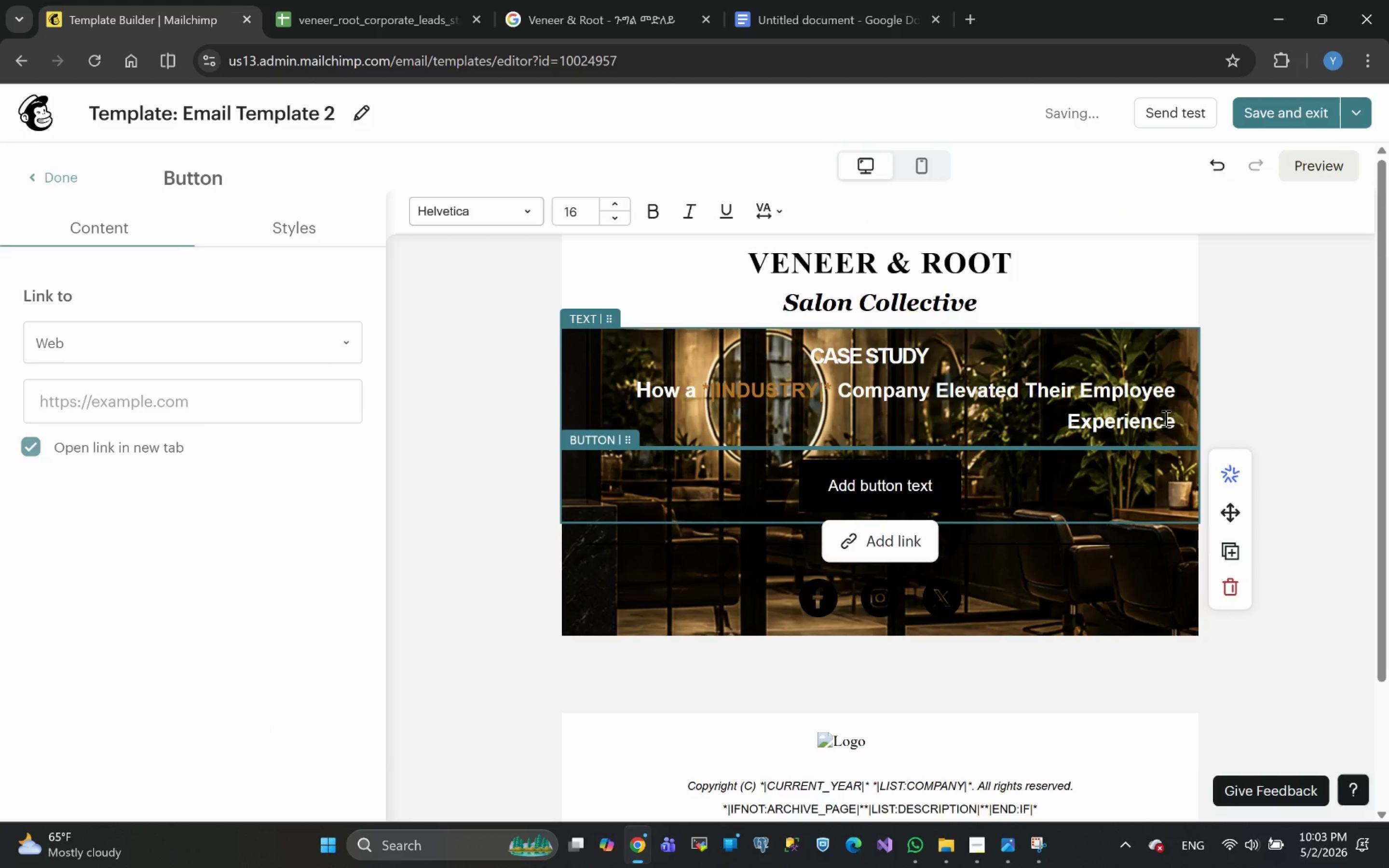 
left_click([1176, 422])
 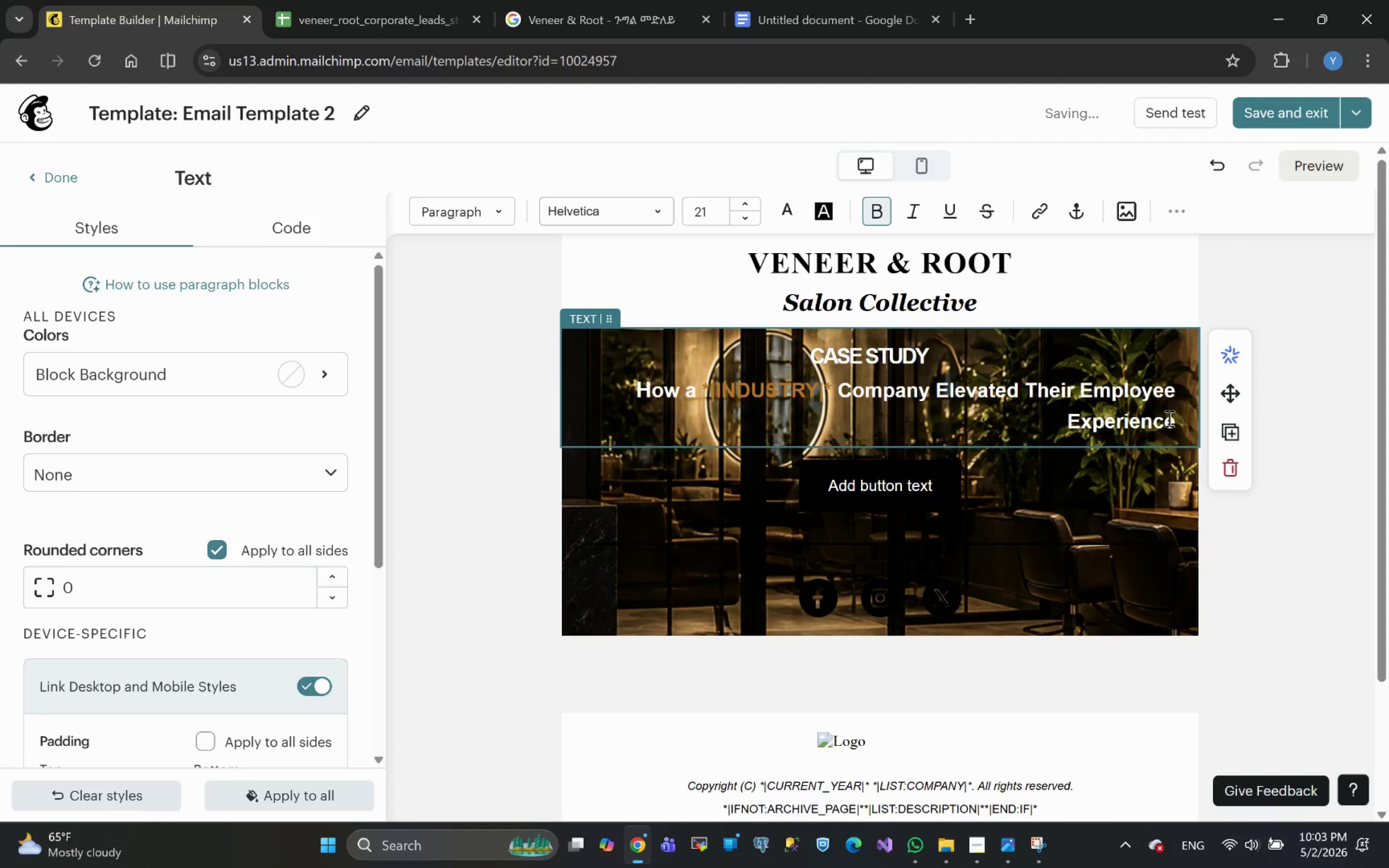 
left_click_drag(start_coordinate=[1174, 424], to_coordinate=[616, 391])
 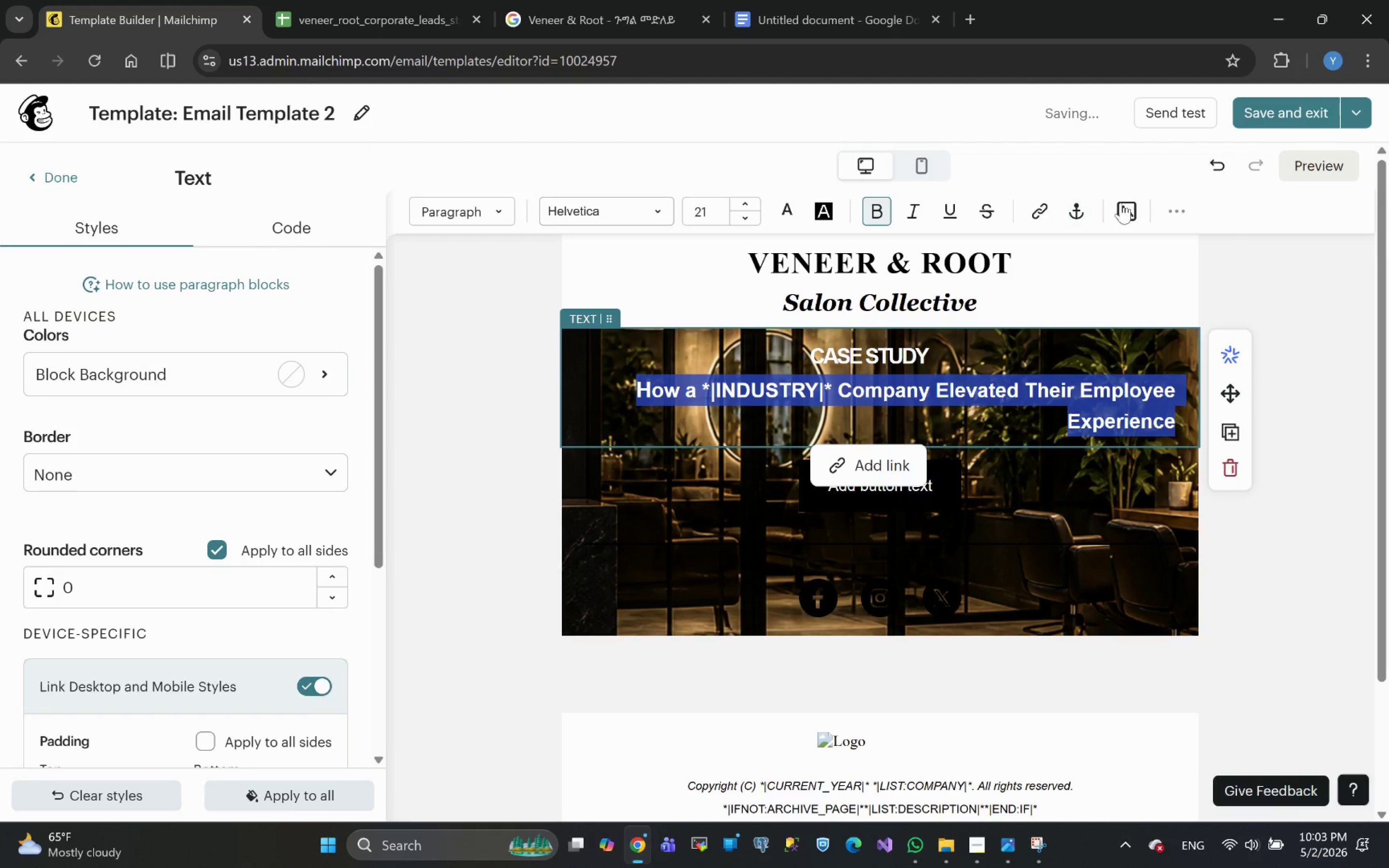 
left_click([1167, 211])
 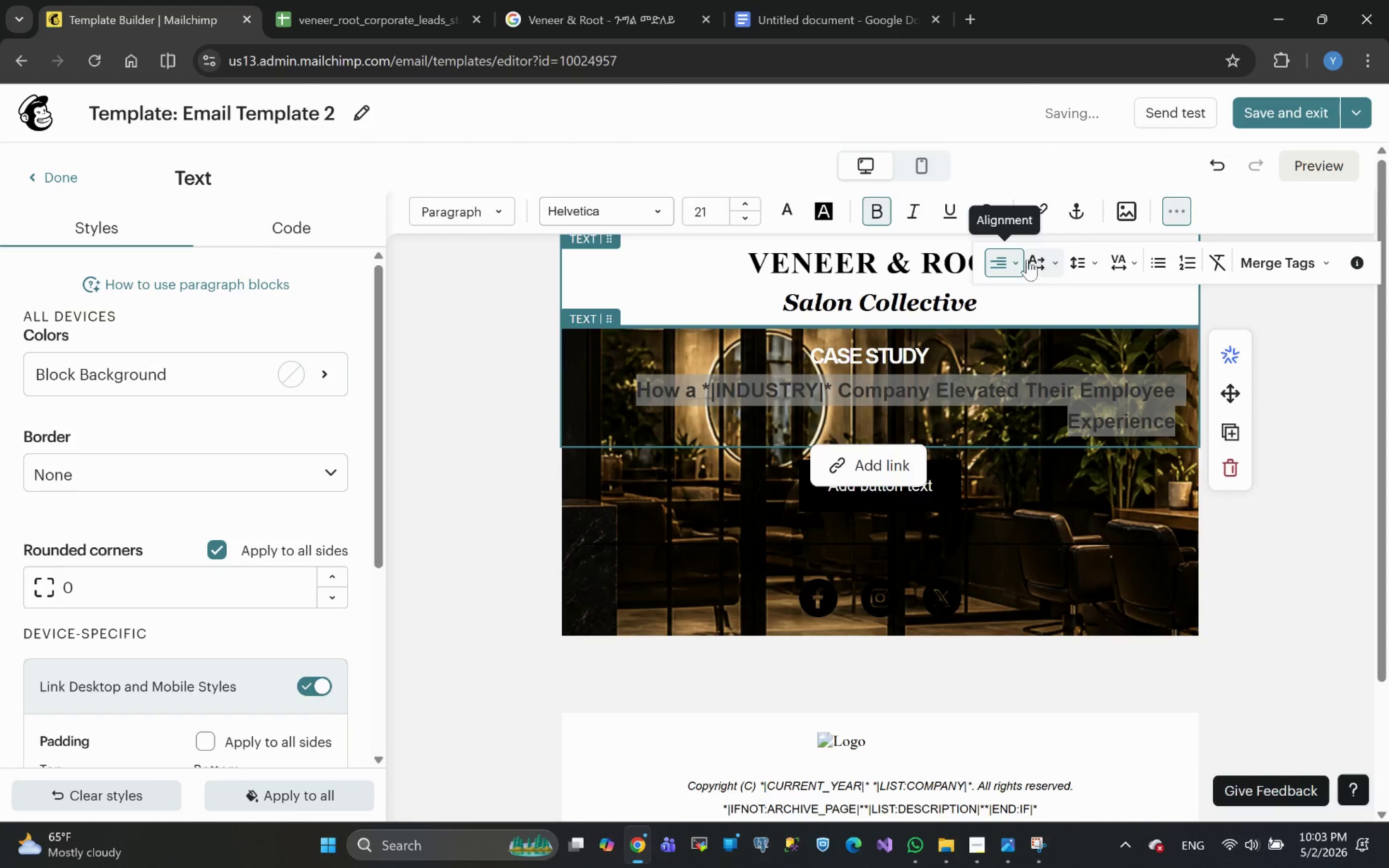 
left_click([1012, 259])
 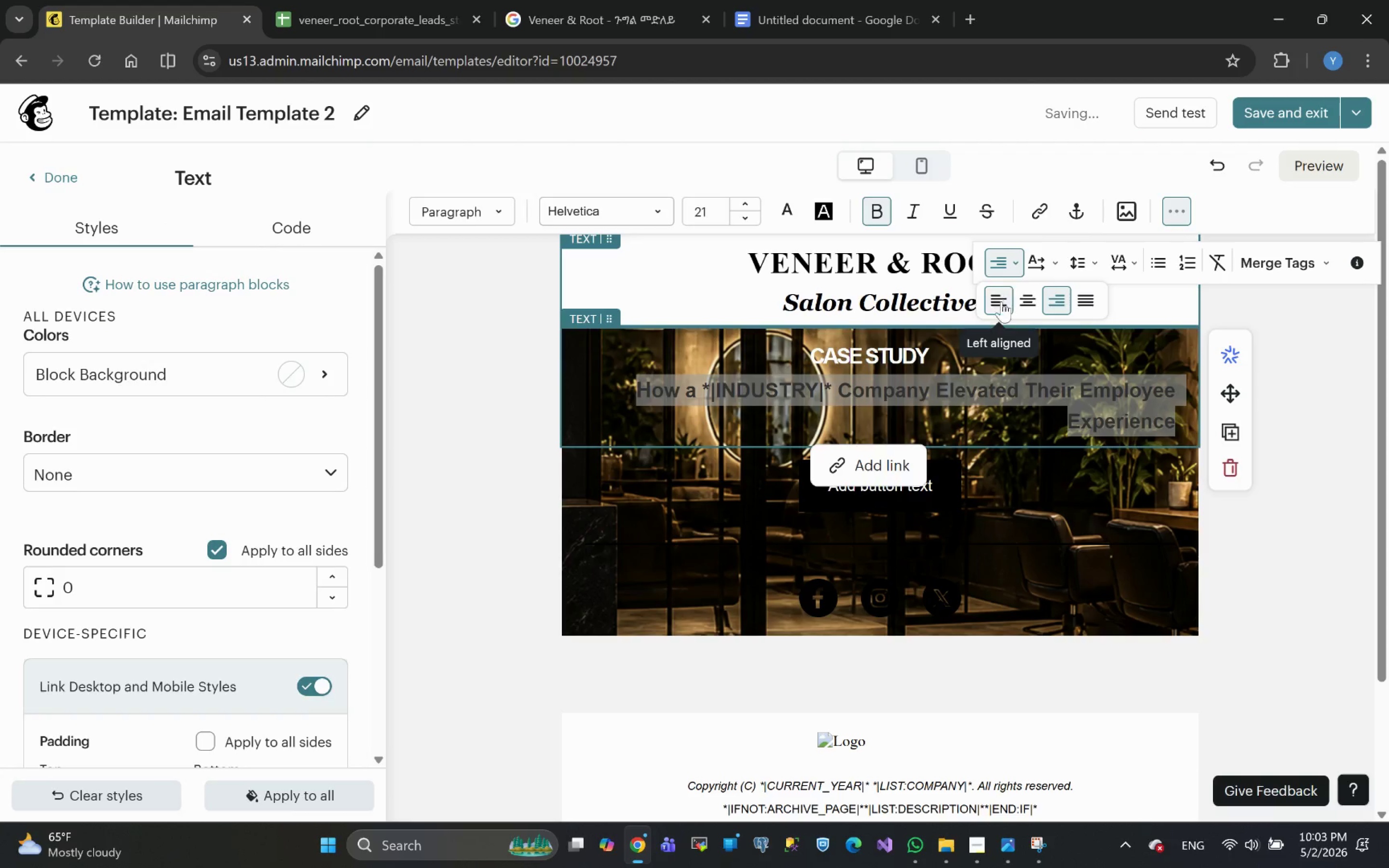 
left_click([1001, 306])
 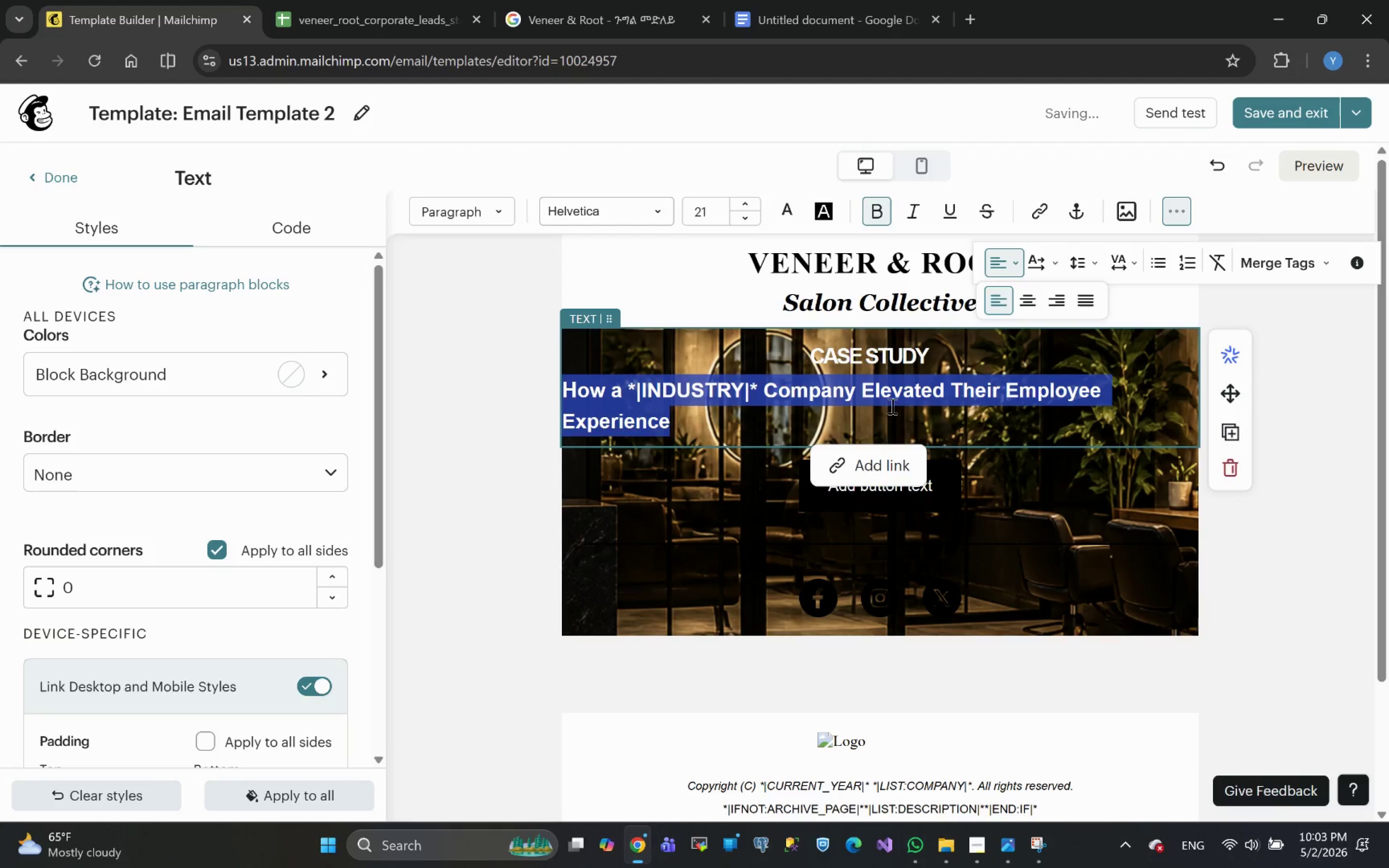 
left_click([749, 426])
 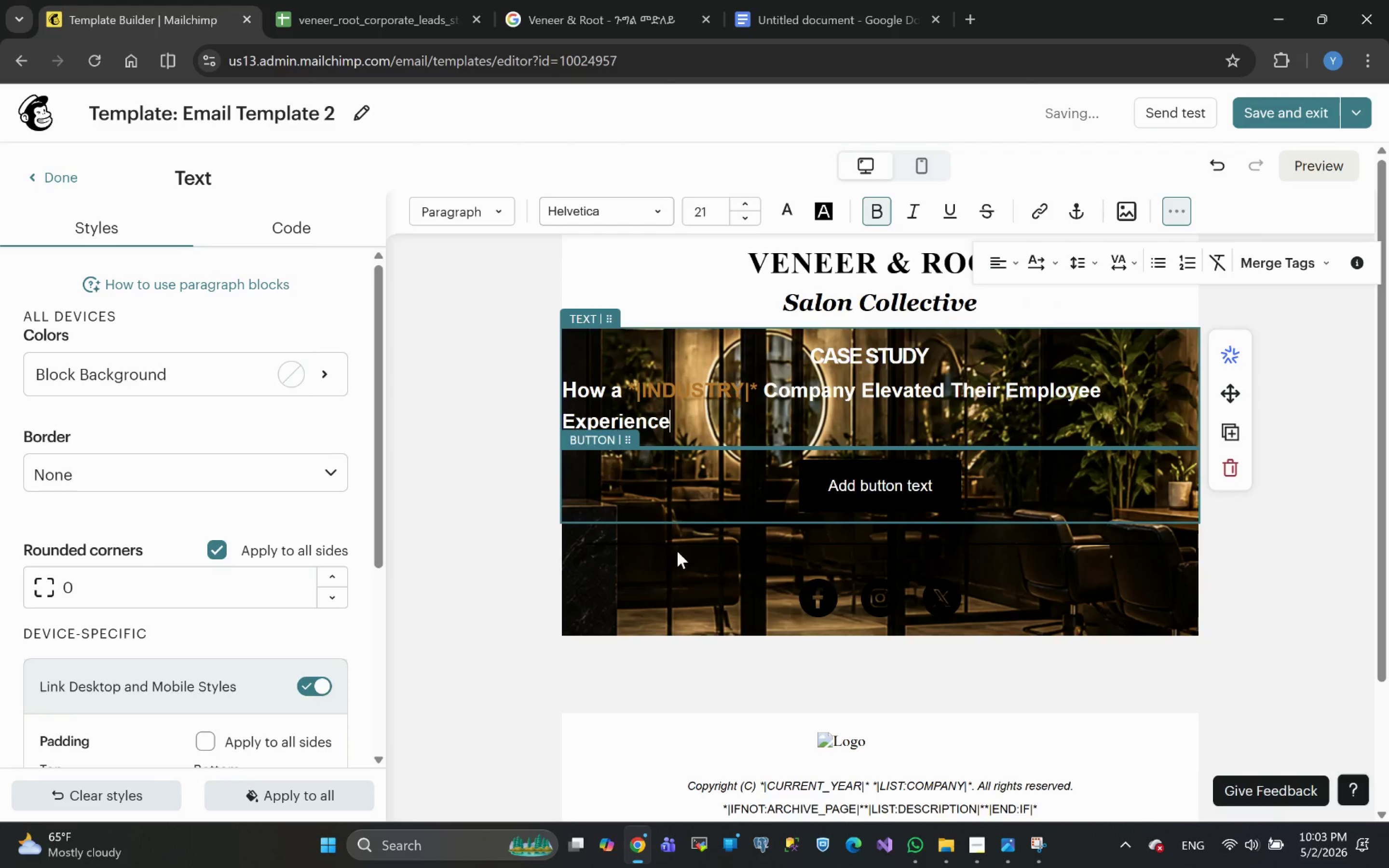 
wait(6.94)
 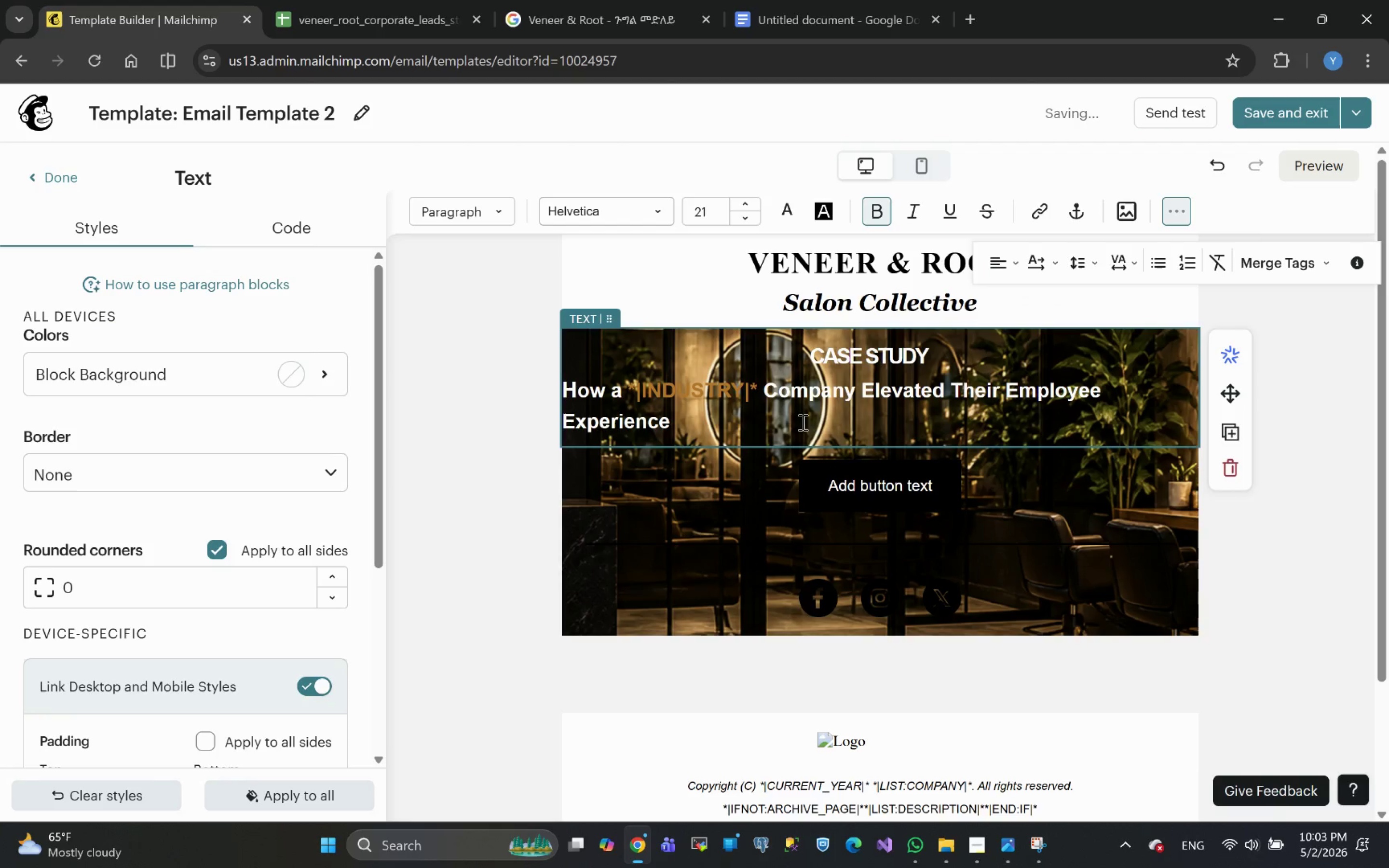 
left_click([712, 427])
 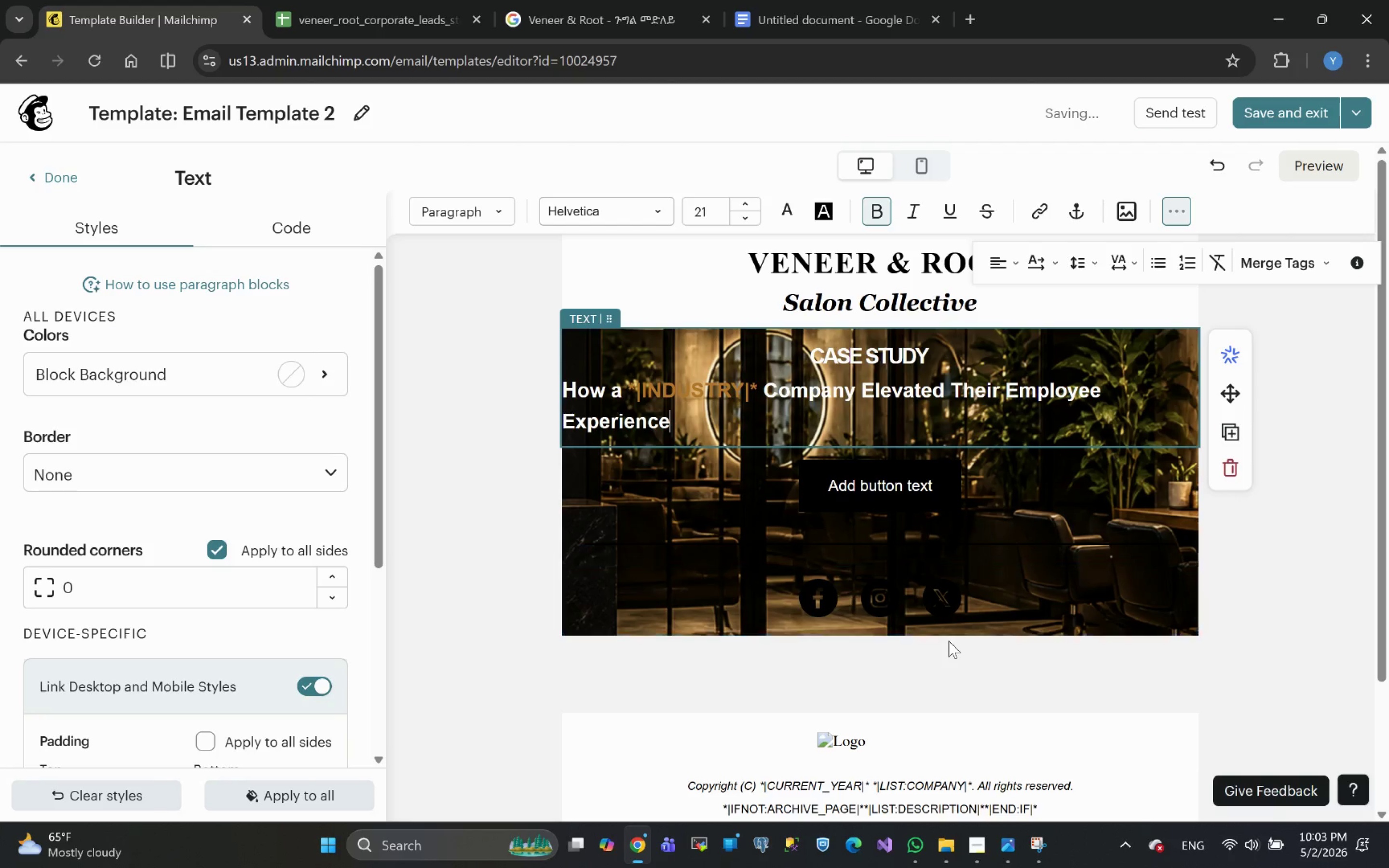 
left_click([875, 358])
 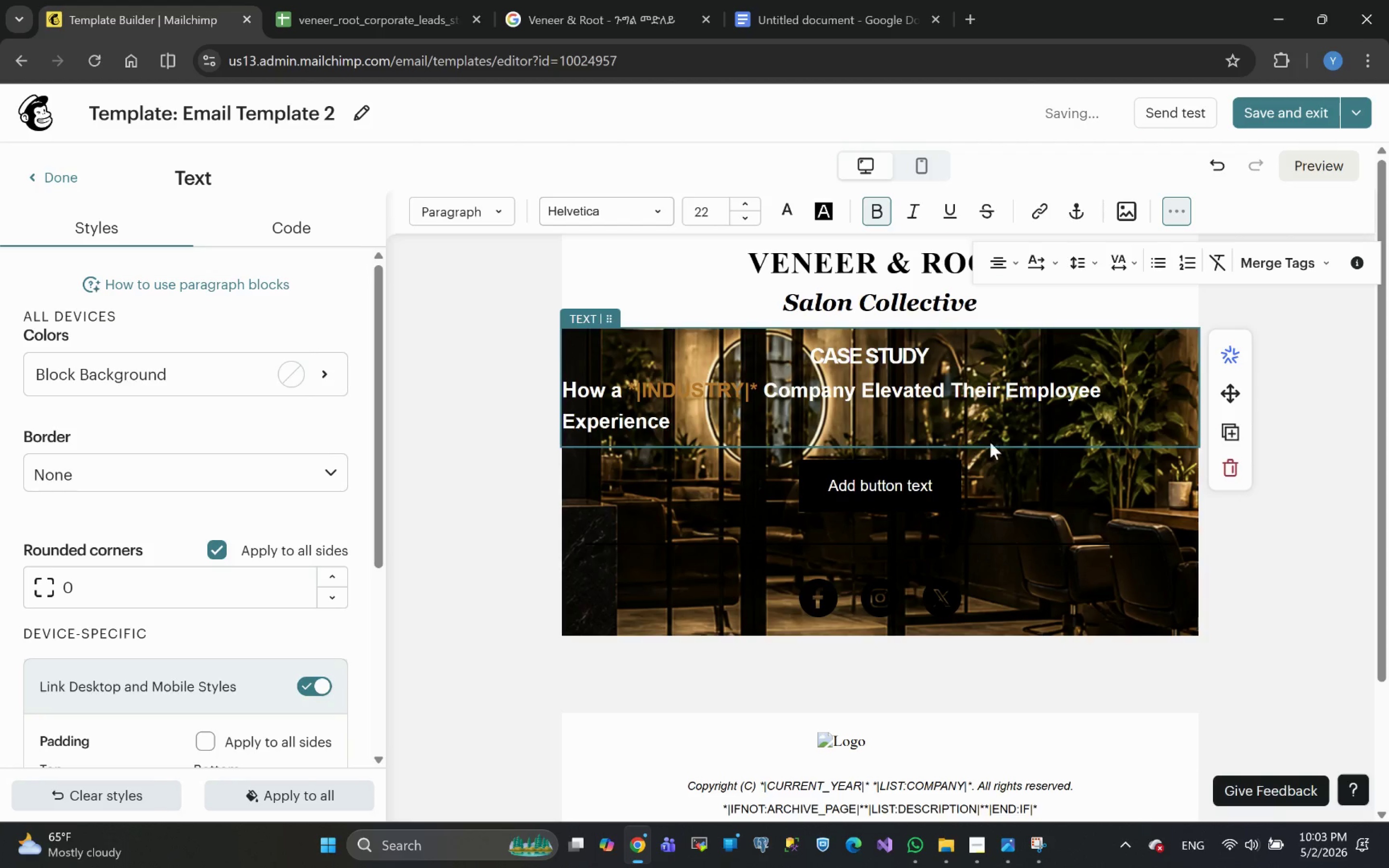 
left_click([1262, 538])
 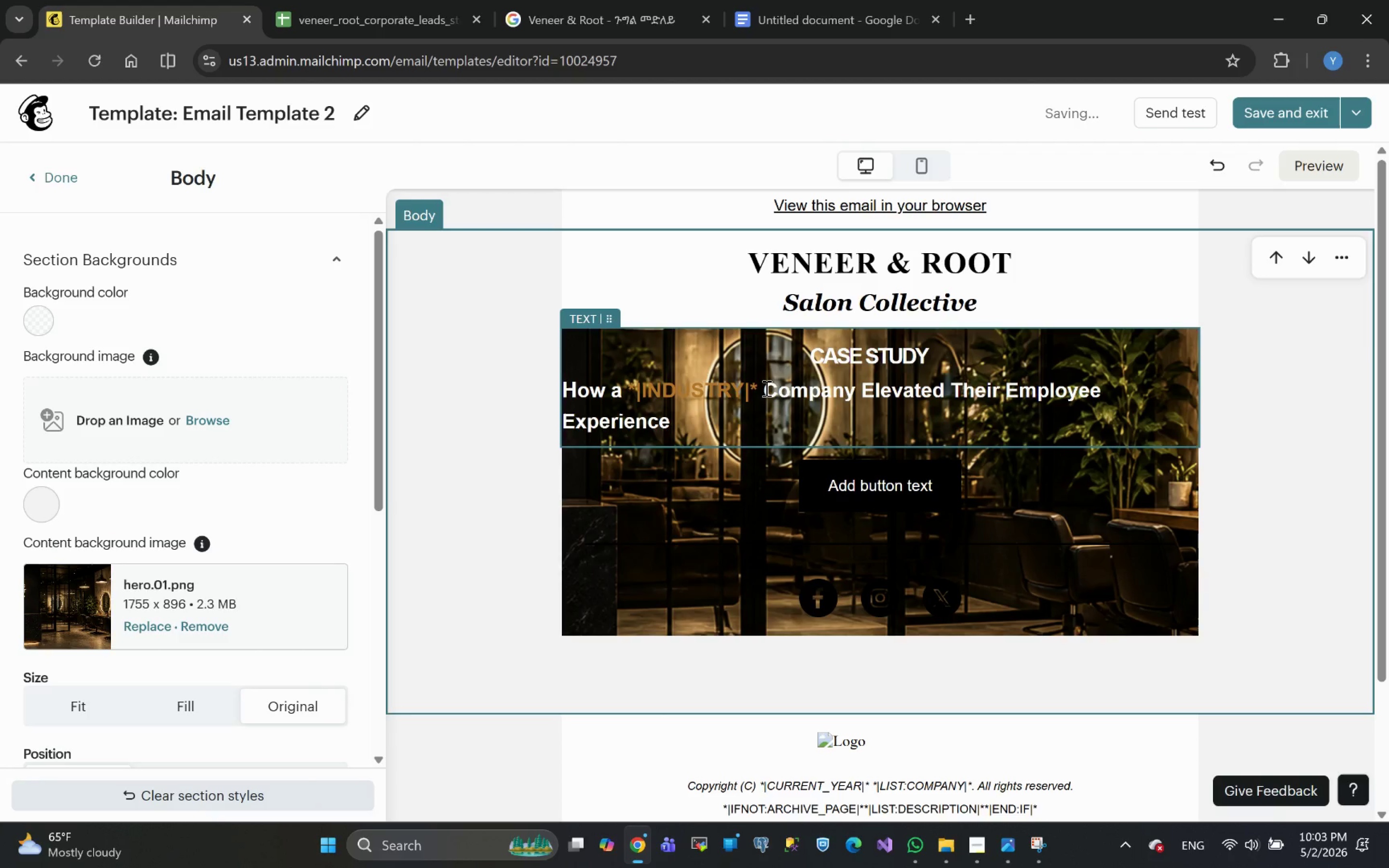 
left_click_drag(start_coordinate=[672, 424], to_coordinate=[564, 396])
 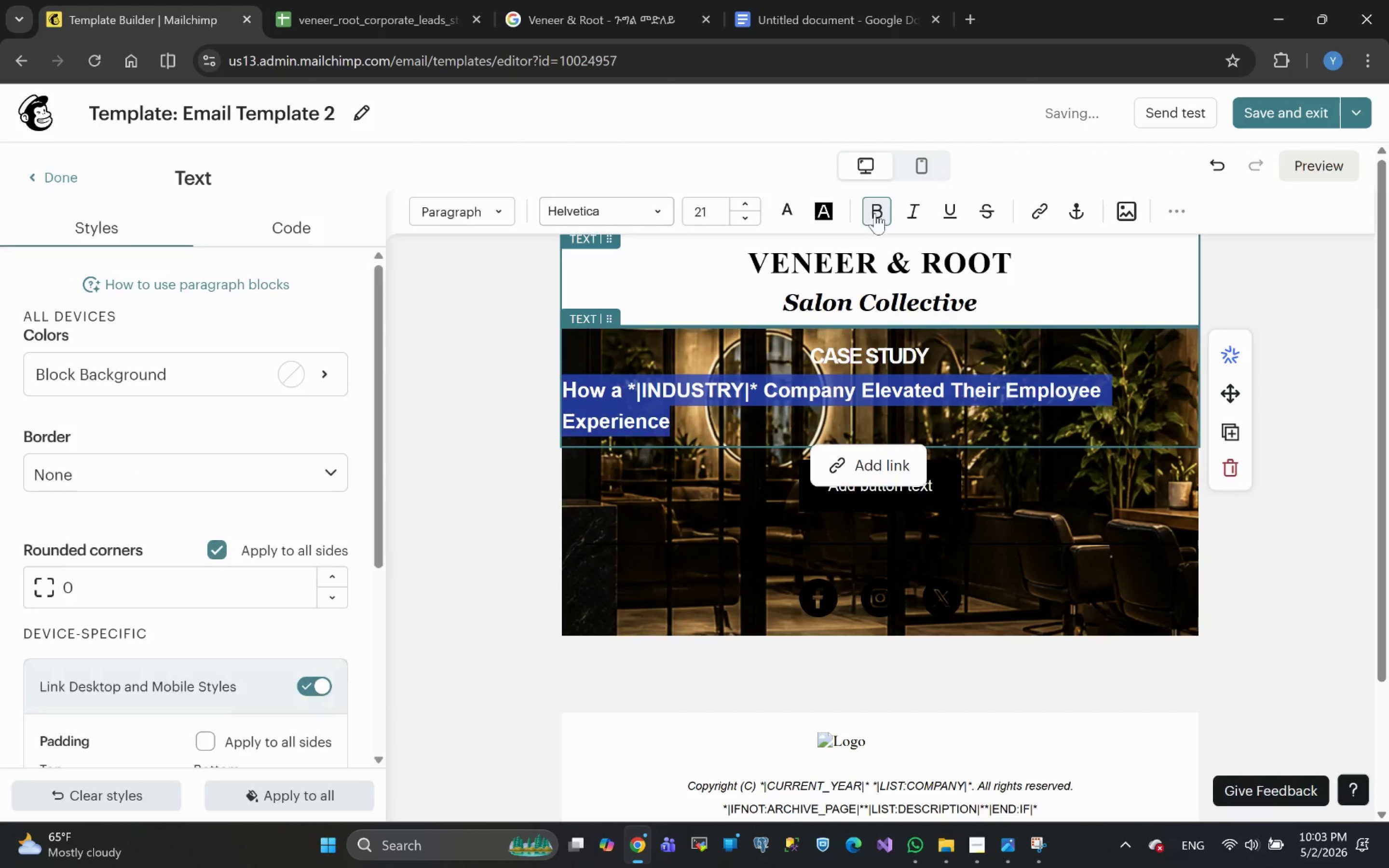 
left_click([881, 211])
 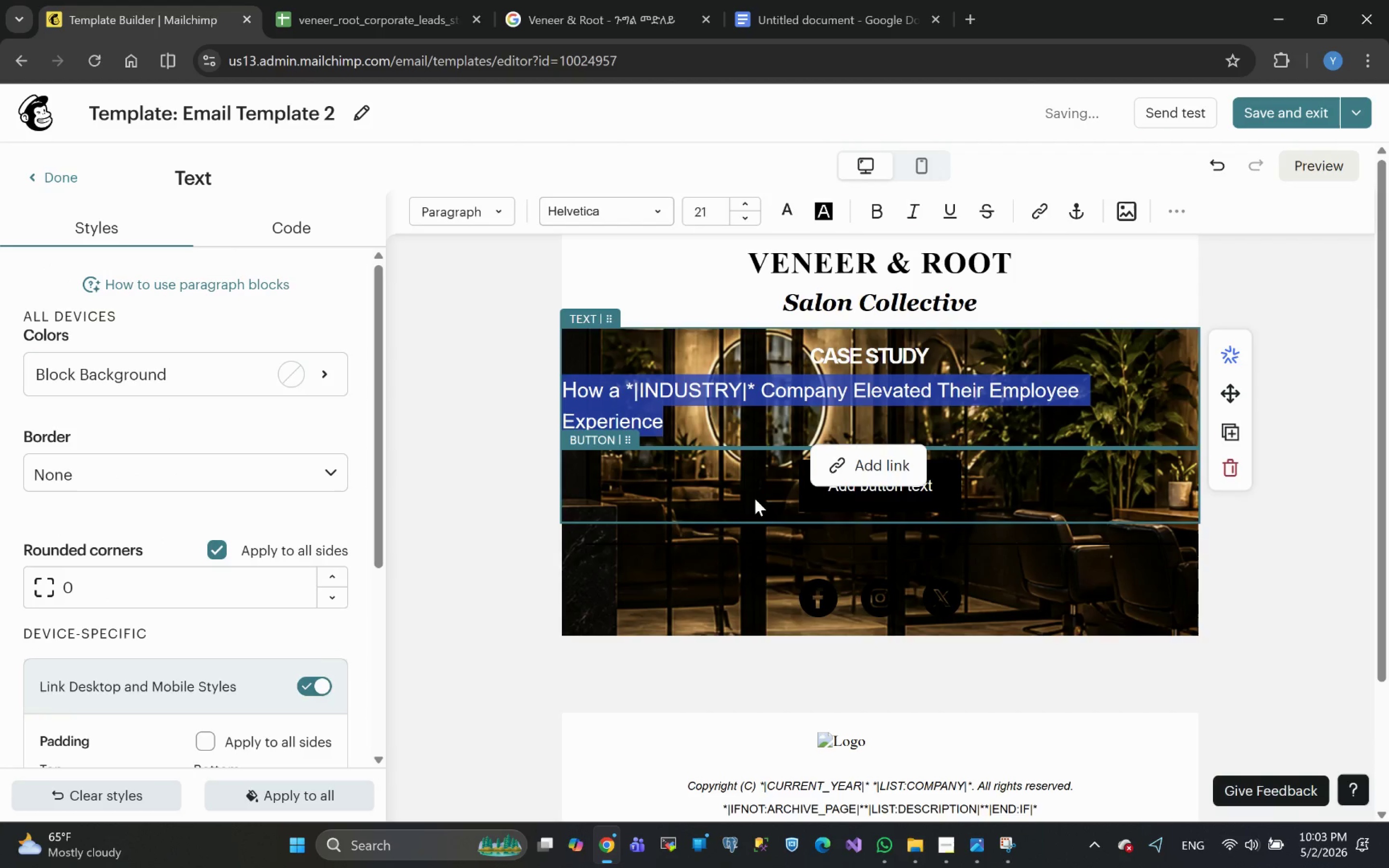 
left_click([717, 426])
 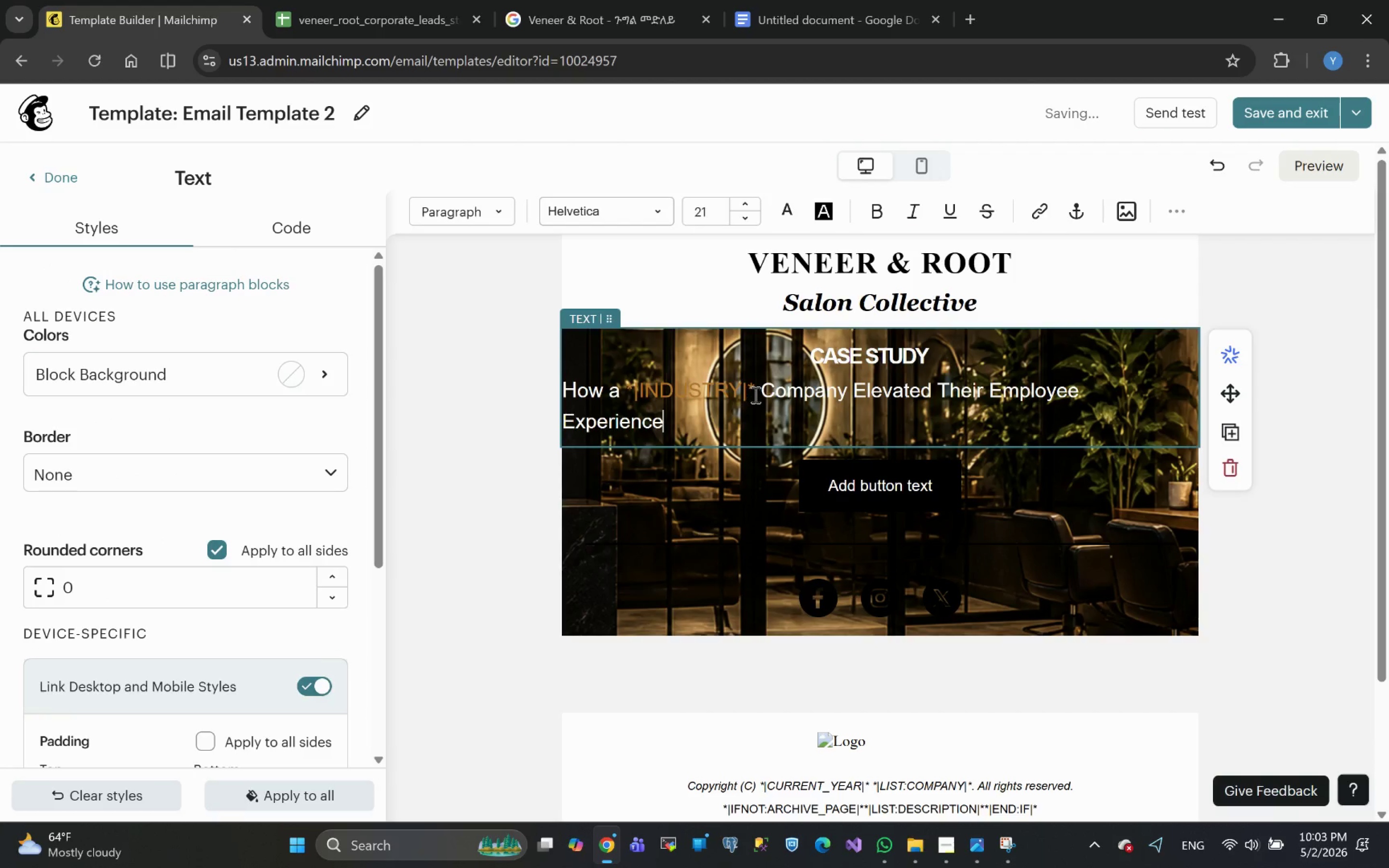 
left_click_drag(start_coordinate=[757, 387], to_coordinate=[627, 388])
 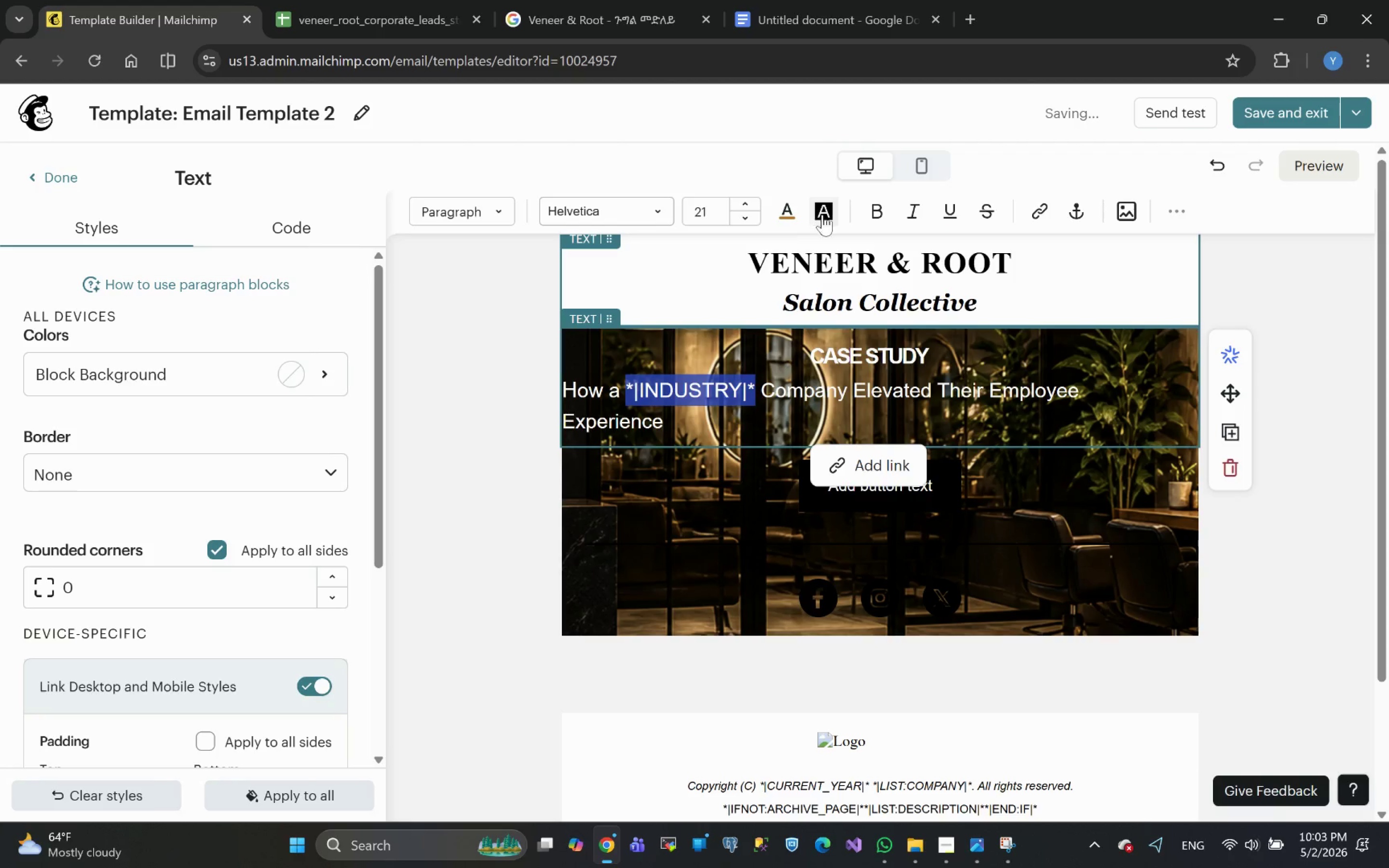 
left_click([874, 209])
 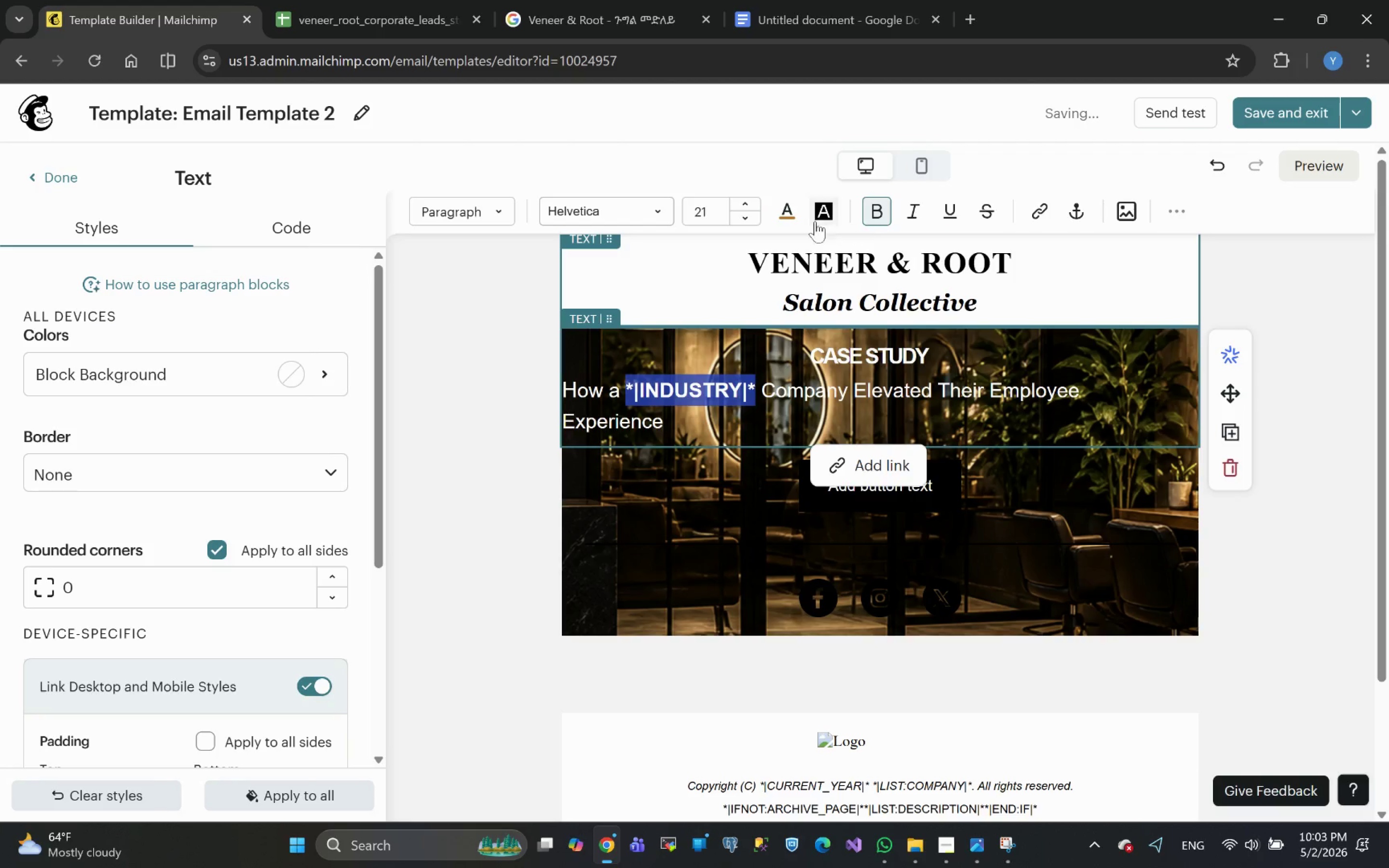 
left_click([790, 216])
 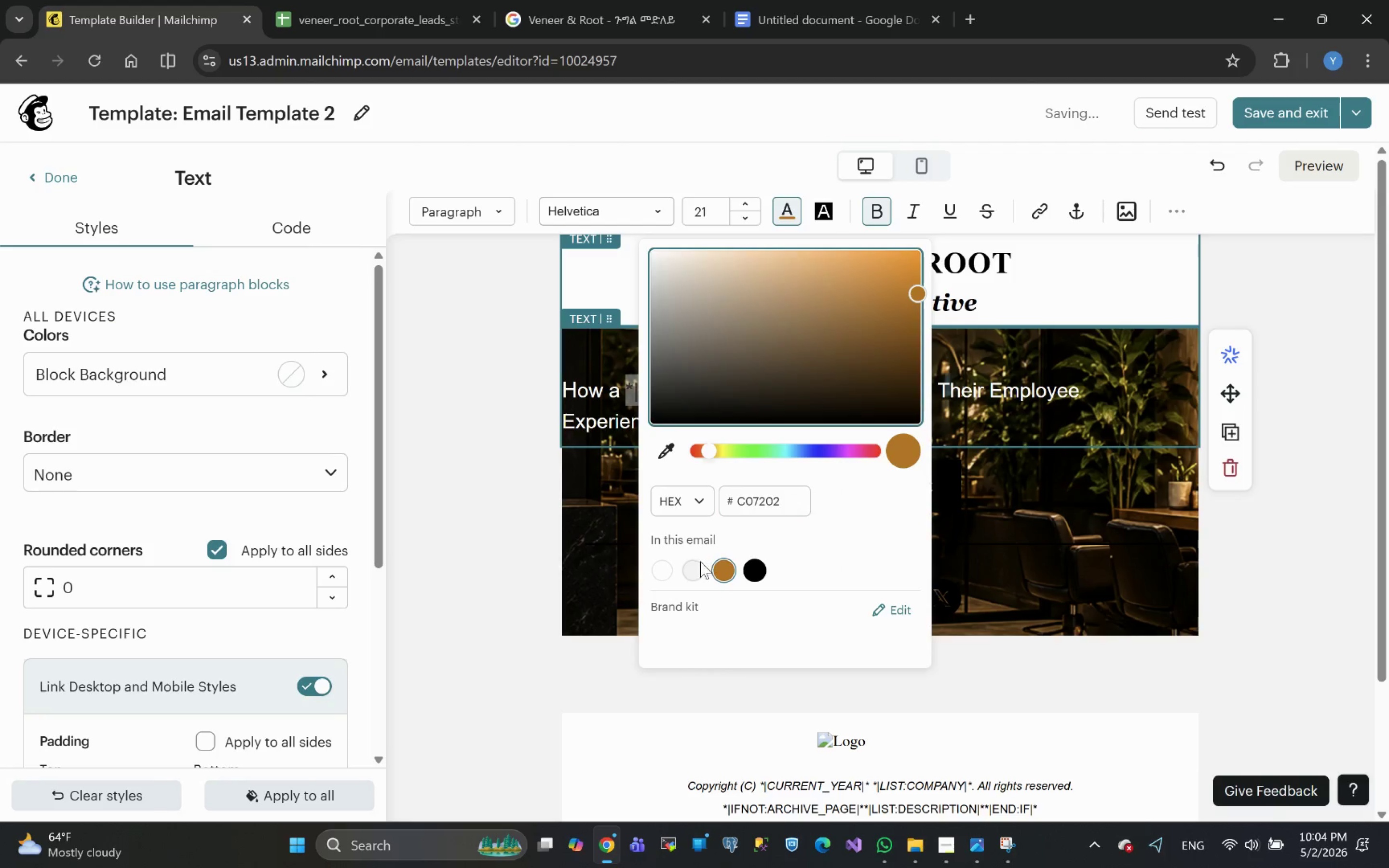 
left_click([659, 571])
 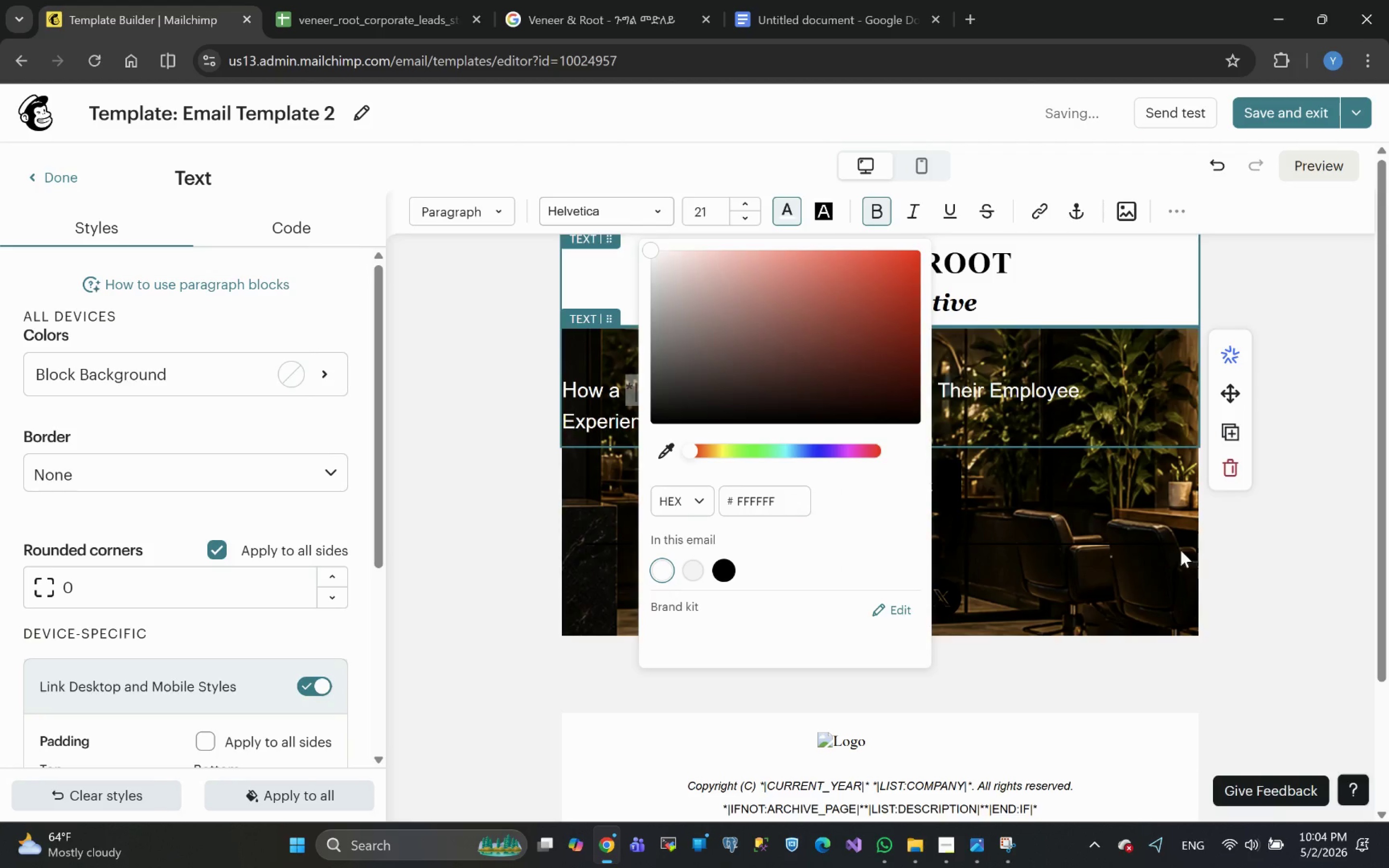 
left_click([1275, 521])
 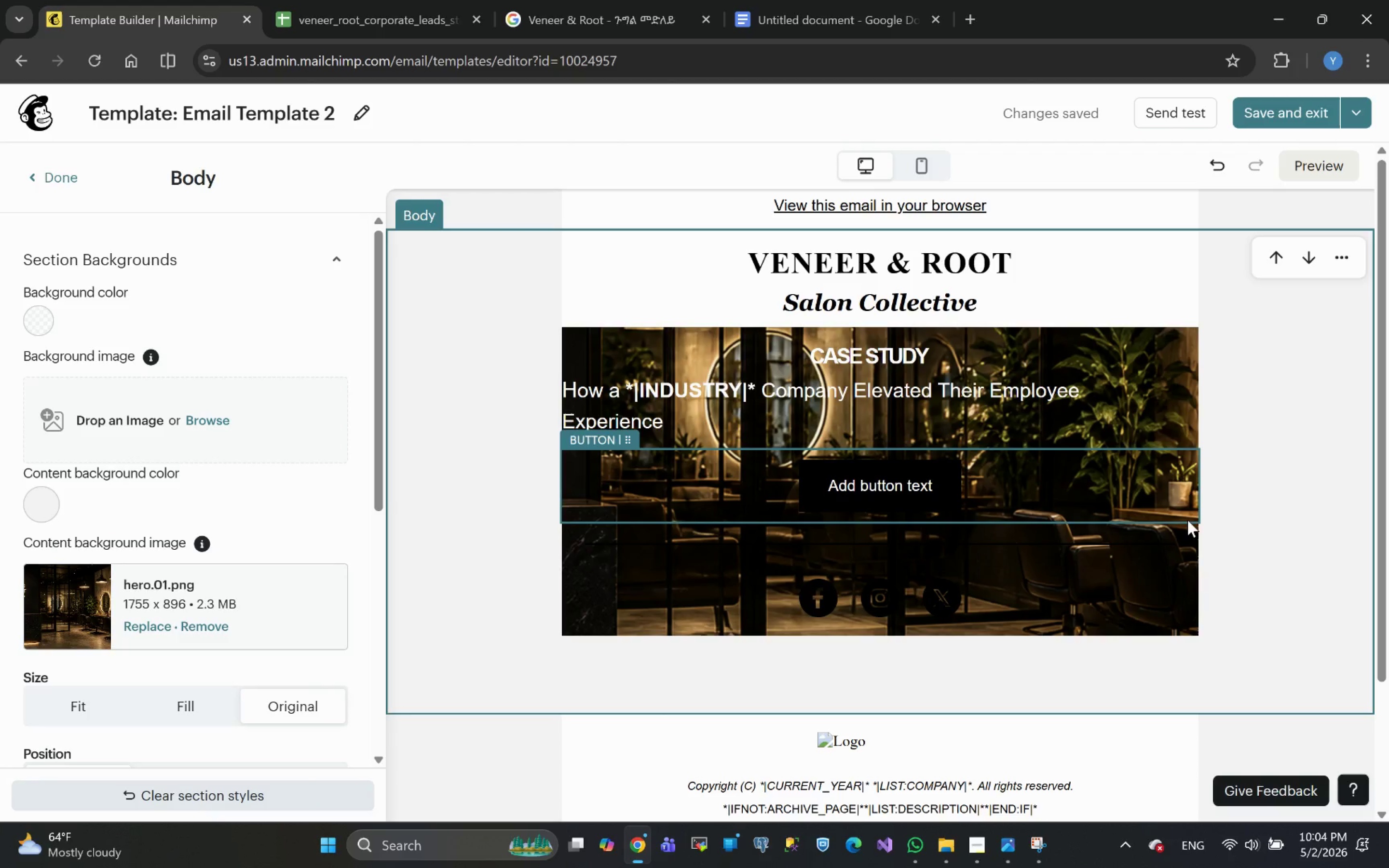 
wait(28.44)
 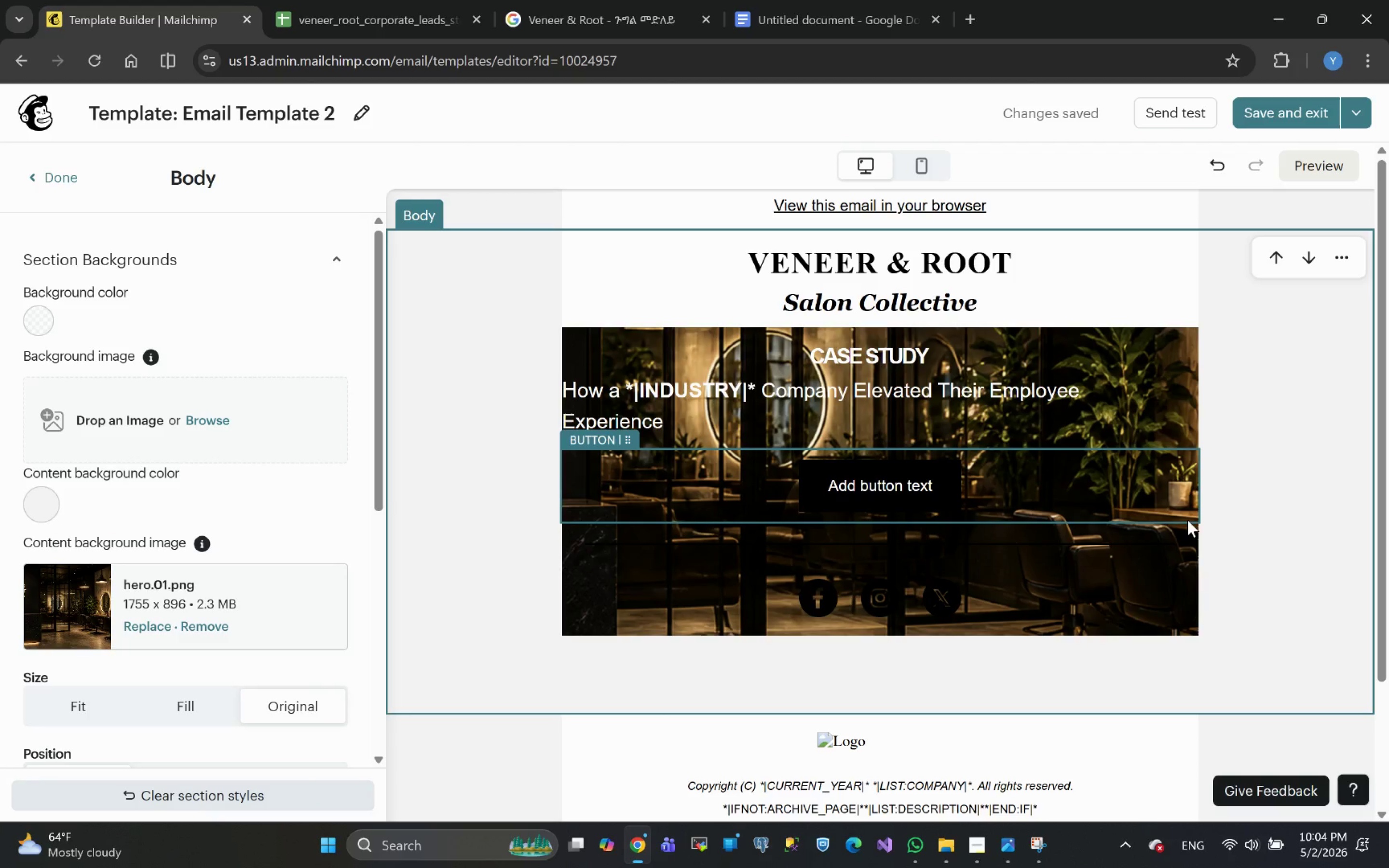 
left_click([37, 170])
 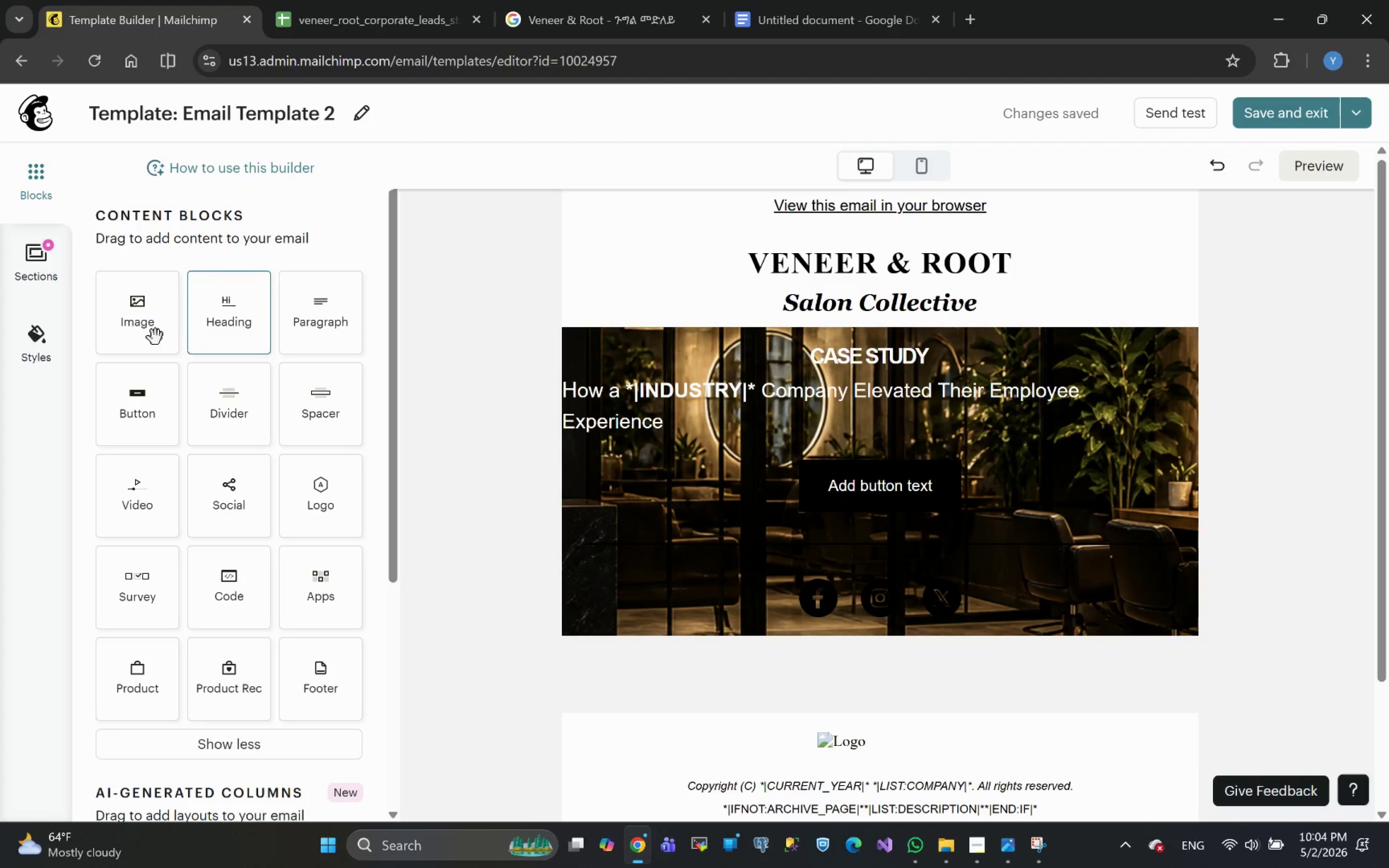 
left_click_drag(start_coordinate=[134, 323], to_coordinate=[1170, 414])
 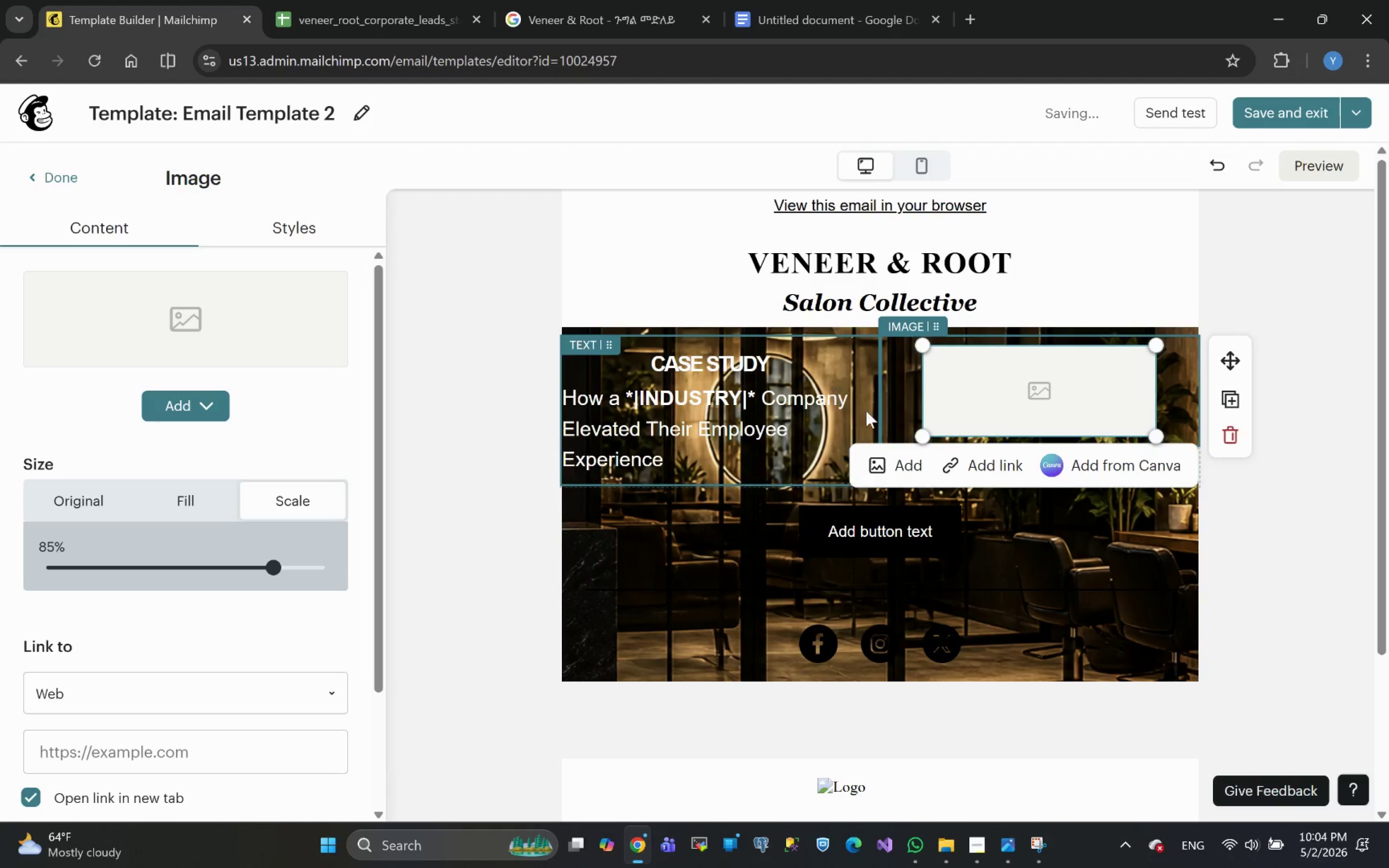 
left_click([1005, 847])
 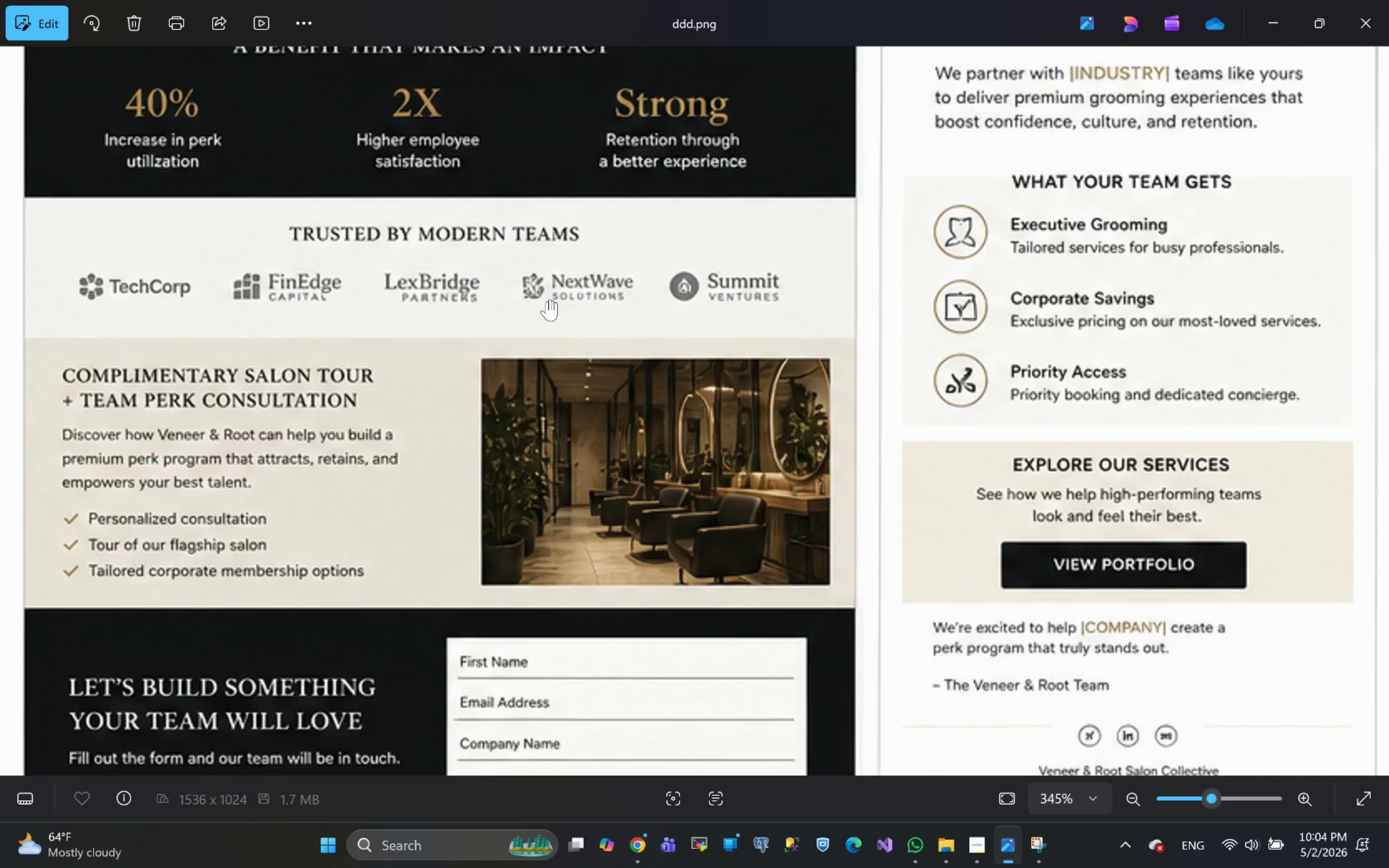 
scroll: coordinate [547, 301], scroll_direction: down, amount: 8.0
 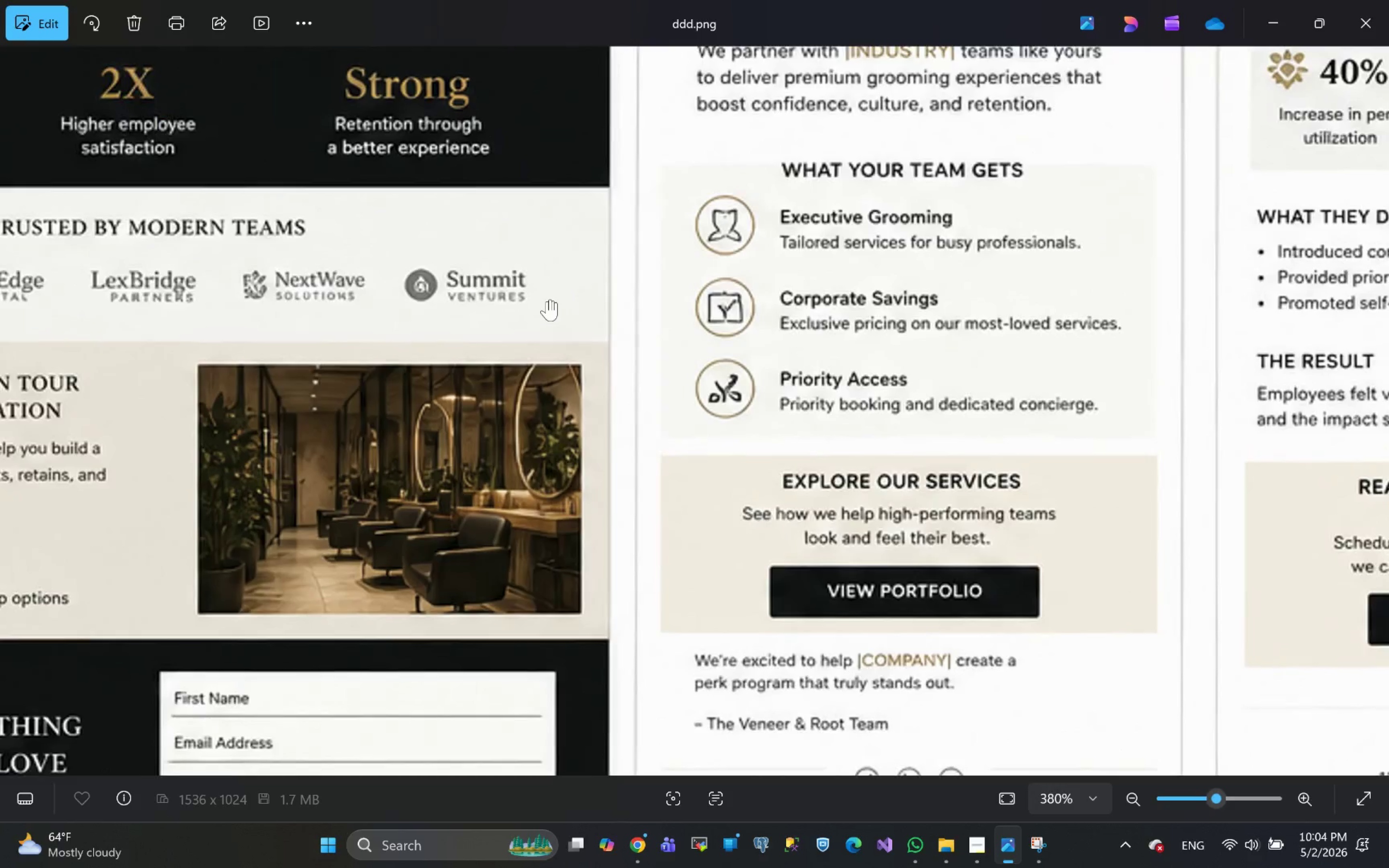 
scroll: coordinate [547, 301], scroll_direction: up, amount: 3.0
 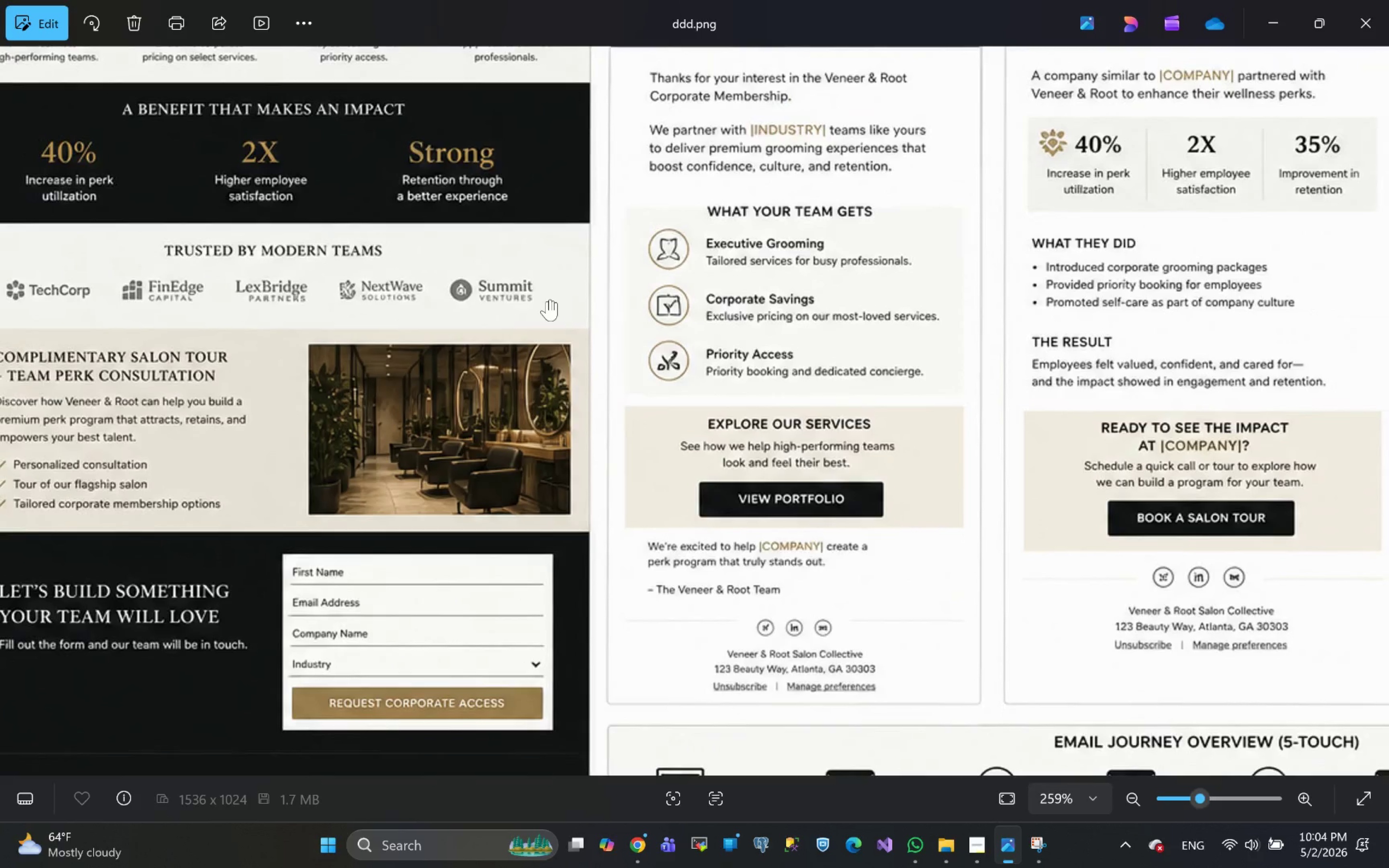 
key(Control+ControlLeft)
 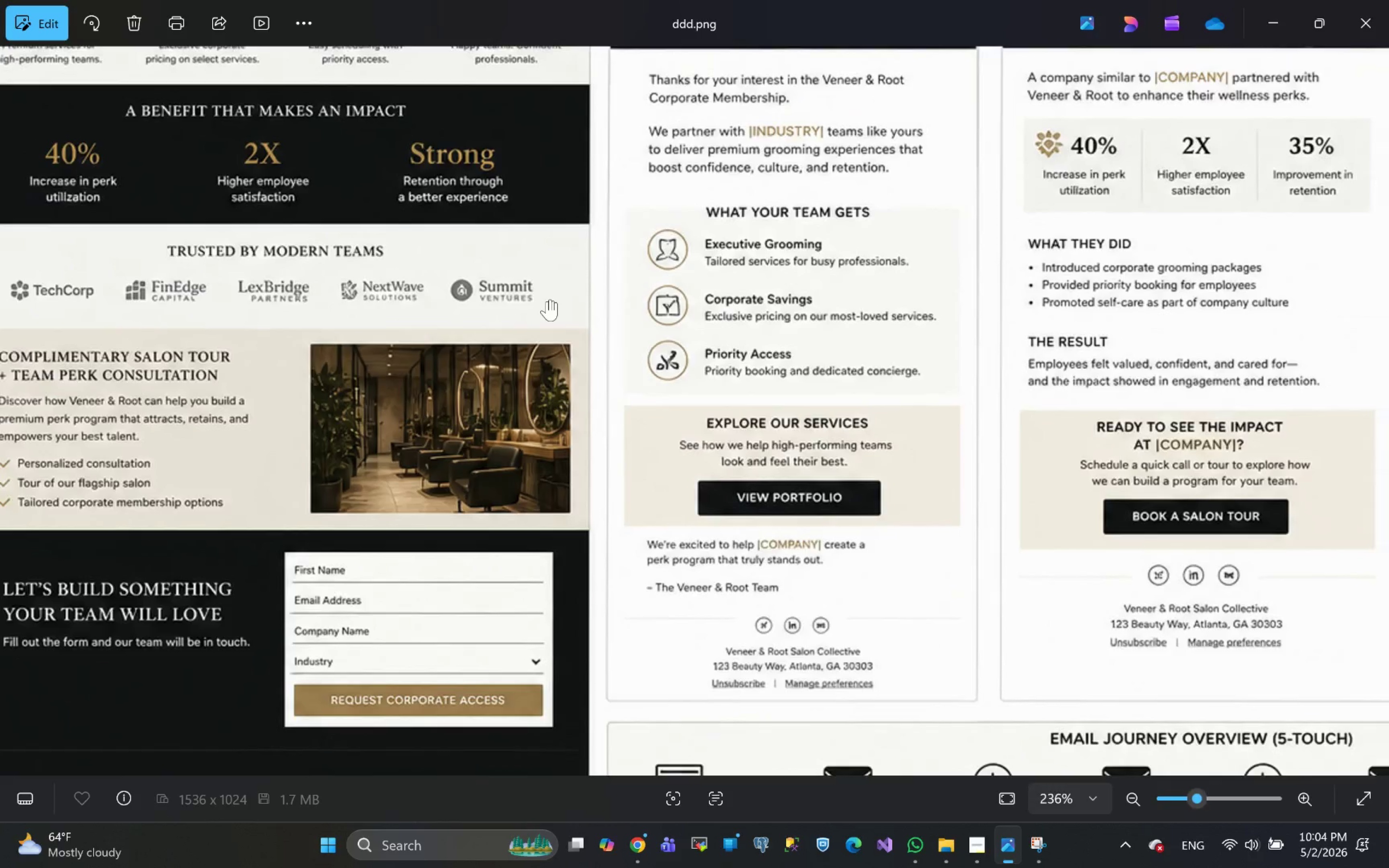 
scroll: coordinate [547, 301], scroll_direction: down, amount: 3.0
 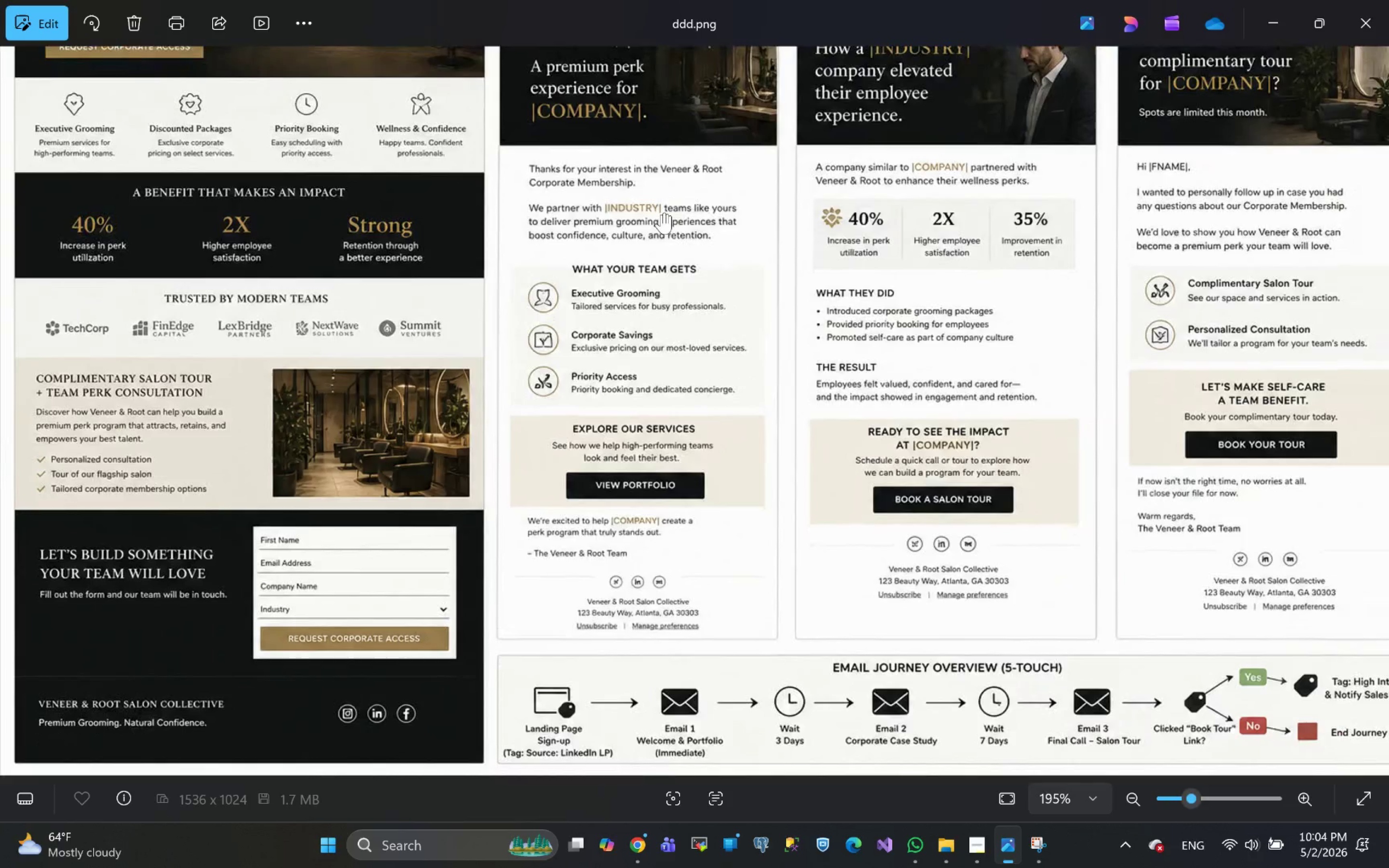 
left_click_drag(start_coordinate=[661, 214], to_coordinate=[428, 473])
 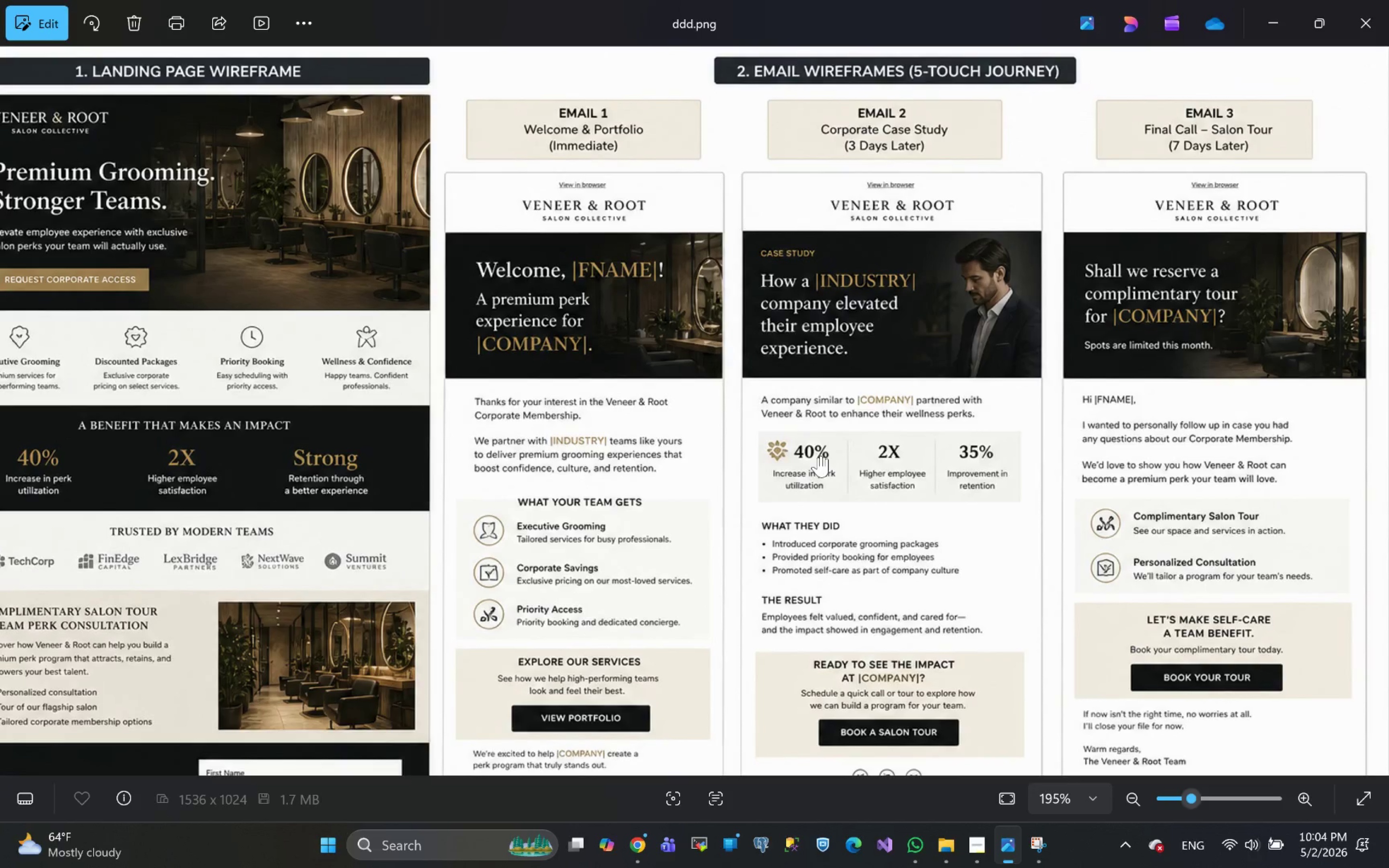 
hold_key(key=ControlLeft, duration=0.6)
scroll: coordinate [818, 457], scroll_direction: up, amount: 4.0
 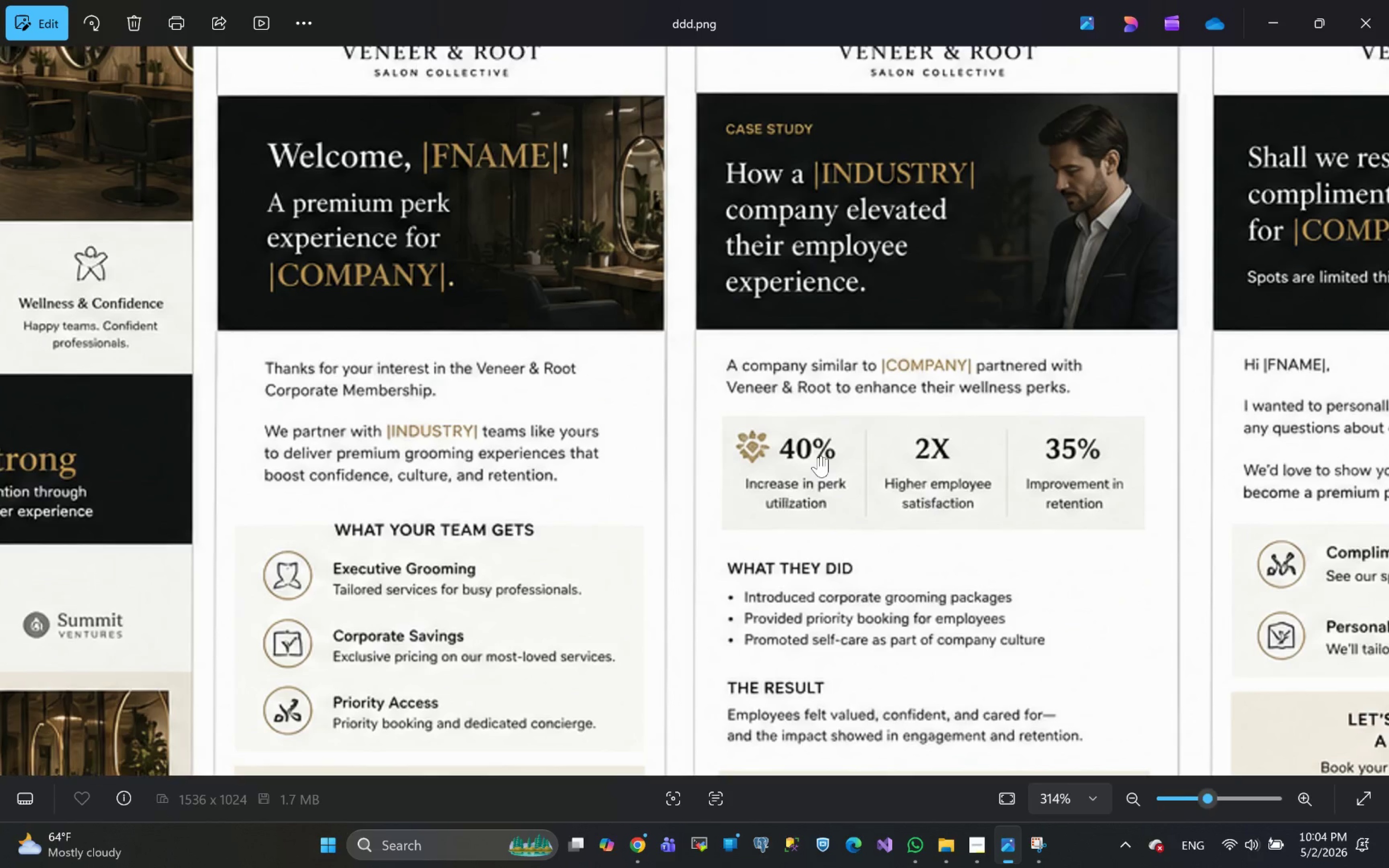 
key(Control+ControlLeft)
 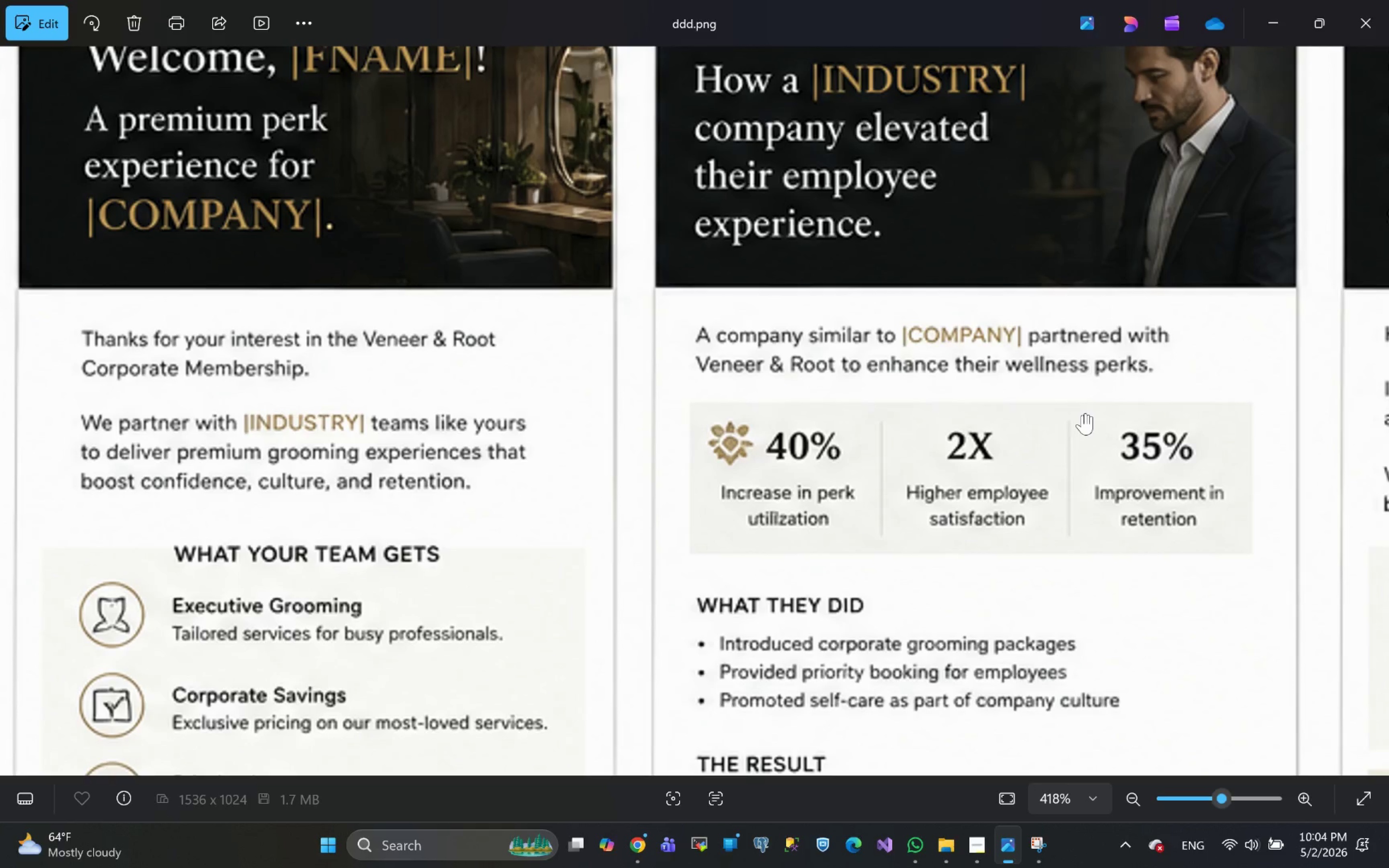 
scroll: coordinate [818, 457], scroll_direction: down, amount: 3.0
 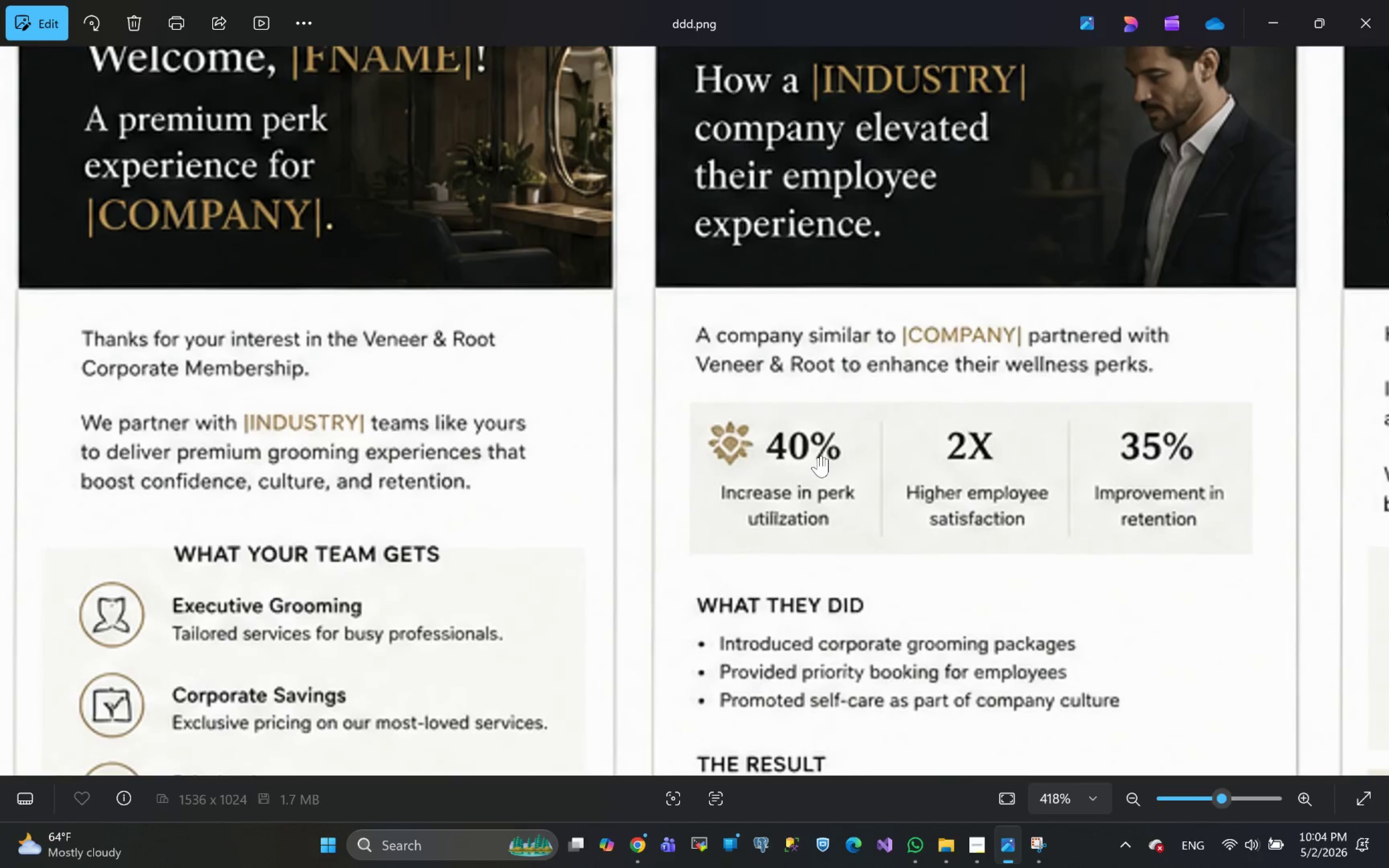 
left_click_drag(start_coordinate=[1082, 415], to_coordinate=[799, 576])
 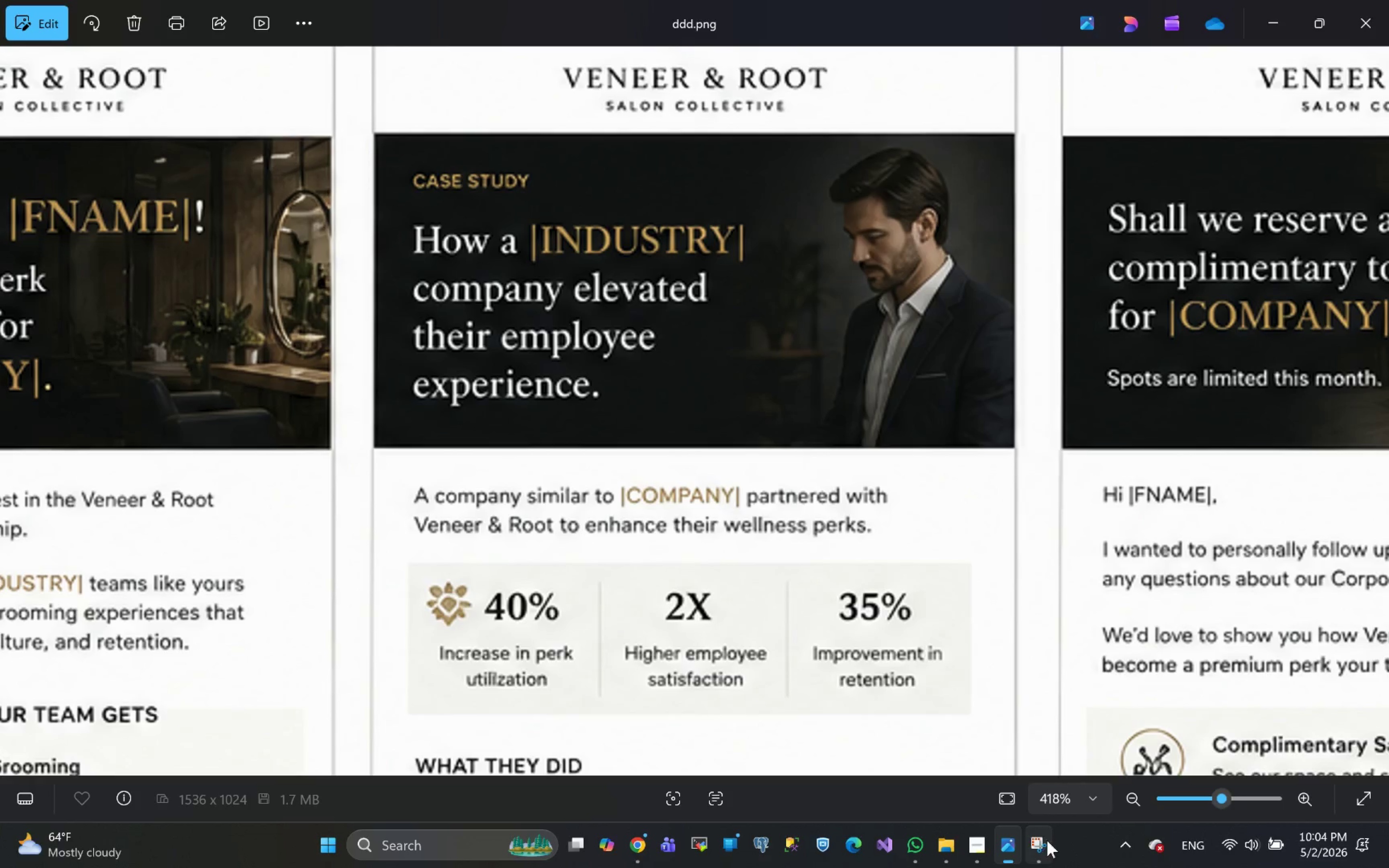 
left_click([1035, 842])
 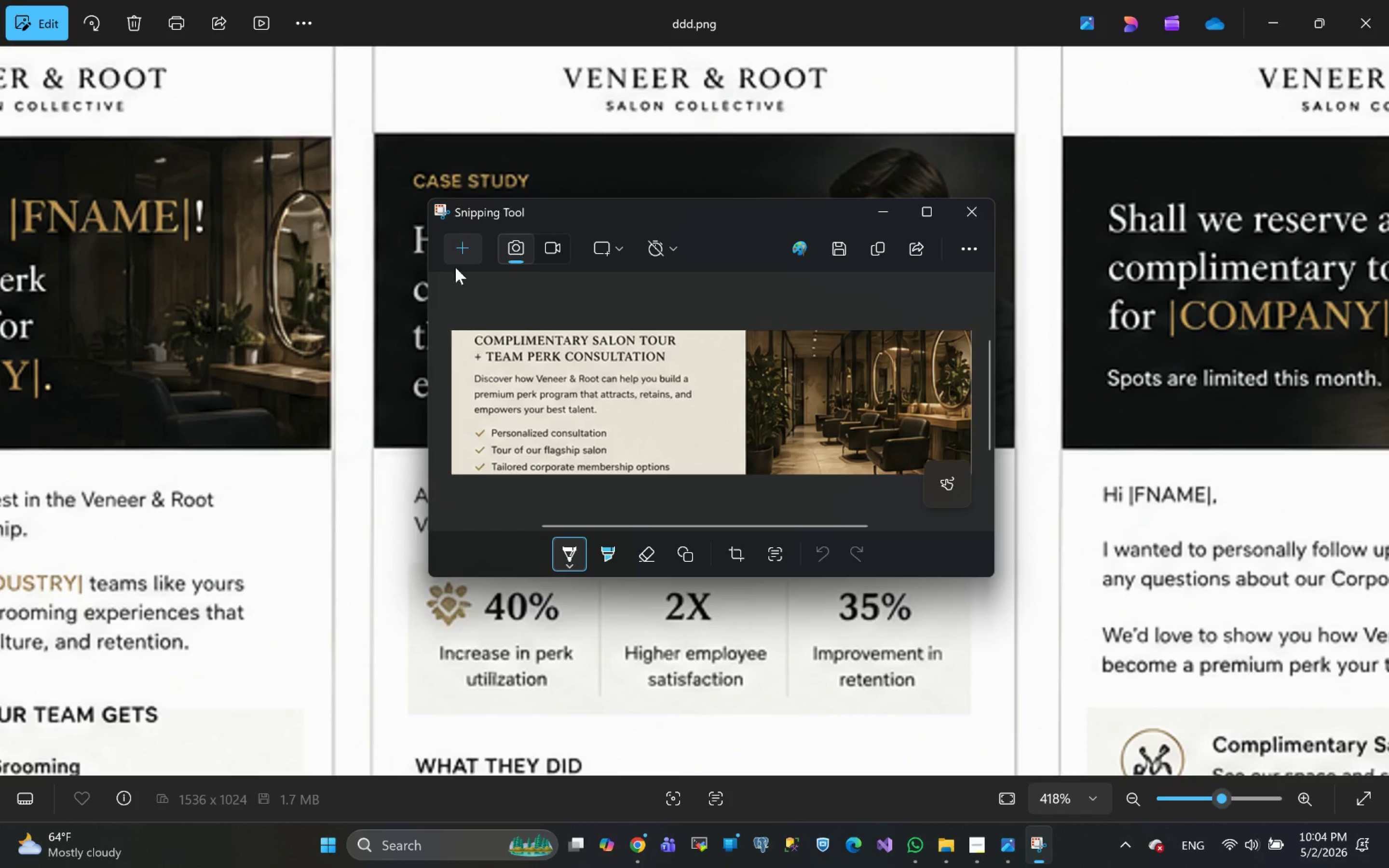 
left_click([460, 252])
 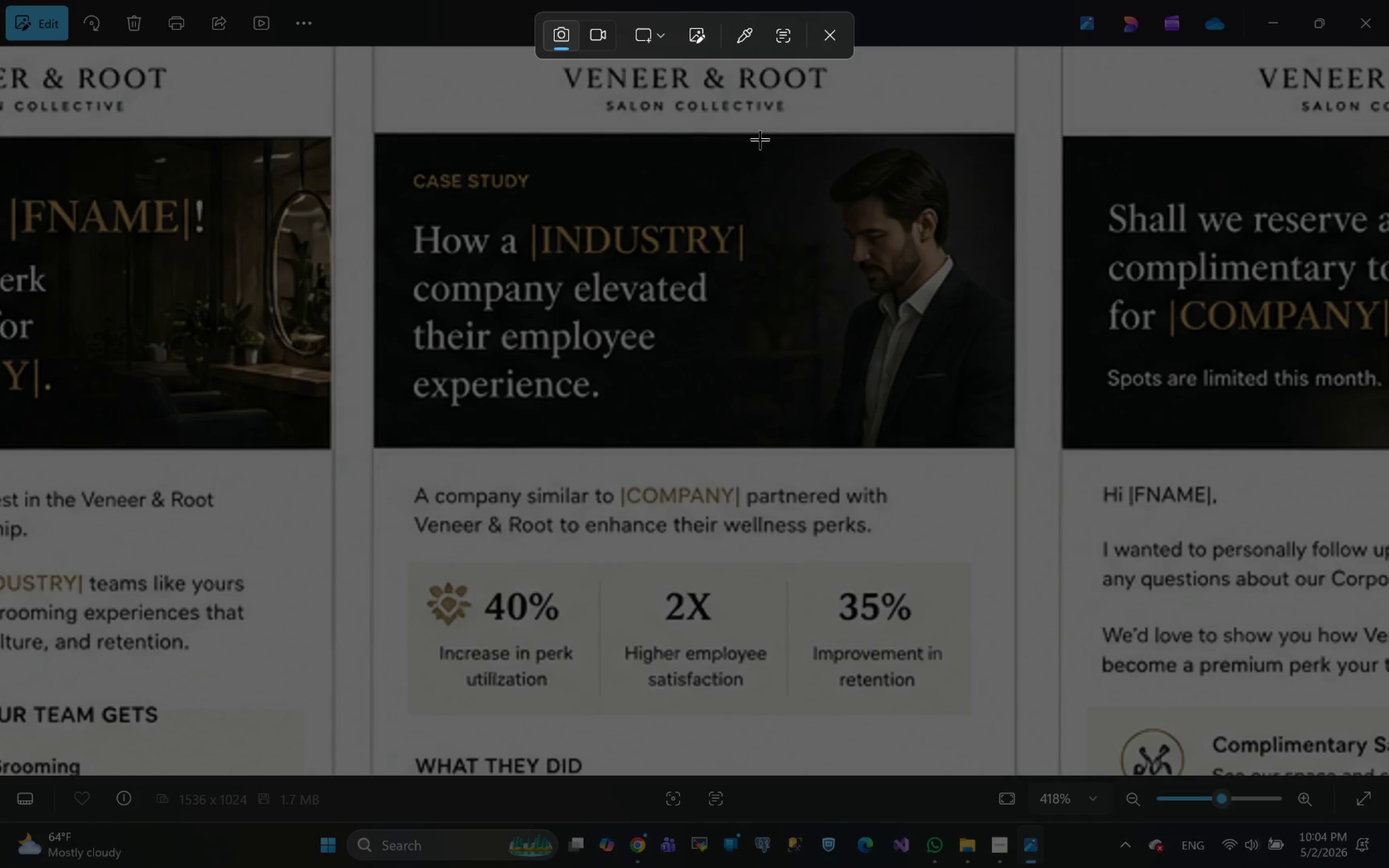 
left_click_drag(start_coordinate=[755, 134], to_coordinate=[1014, 445])
 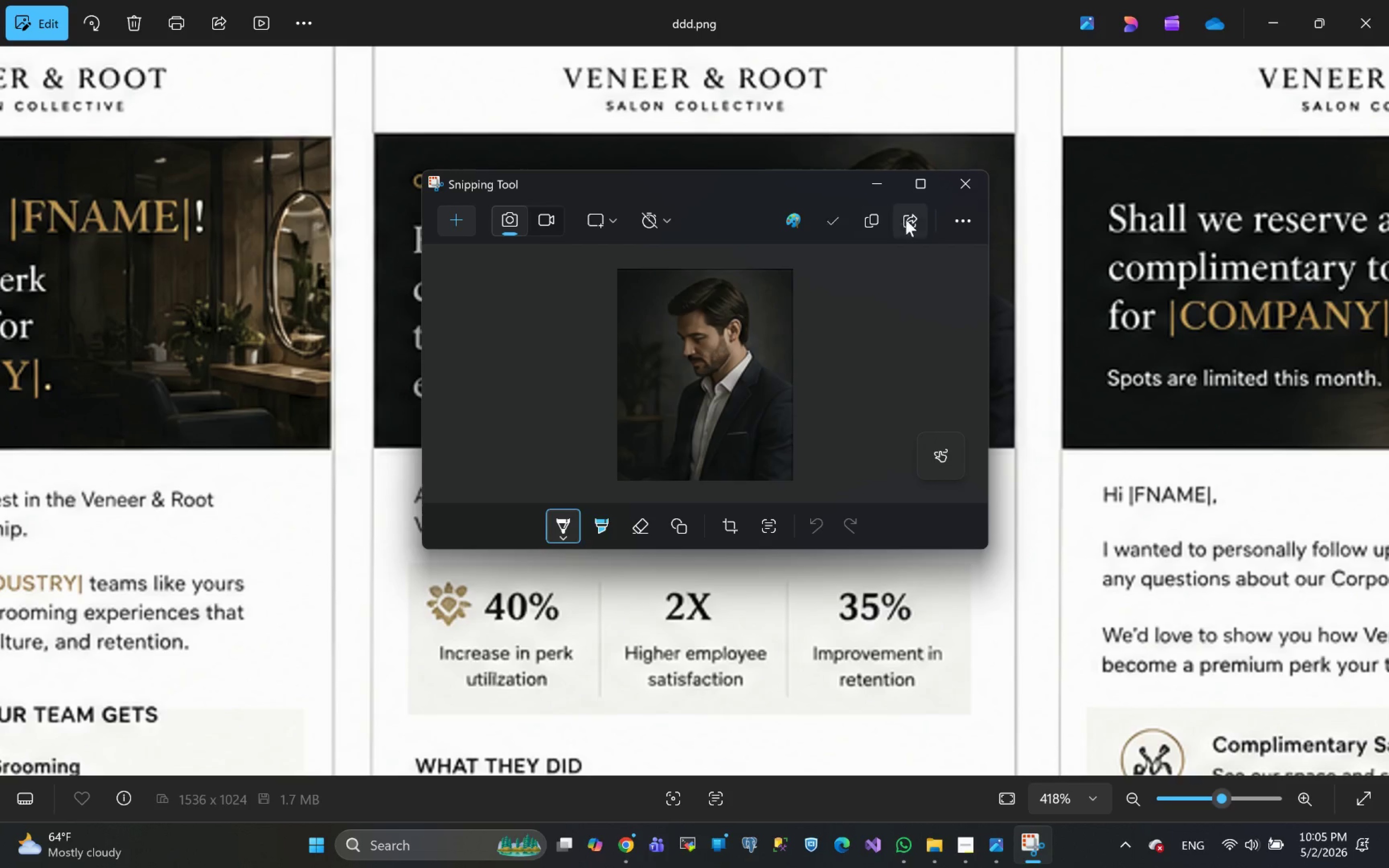 
left_click([834, 223])
 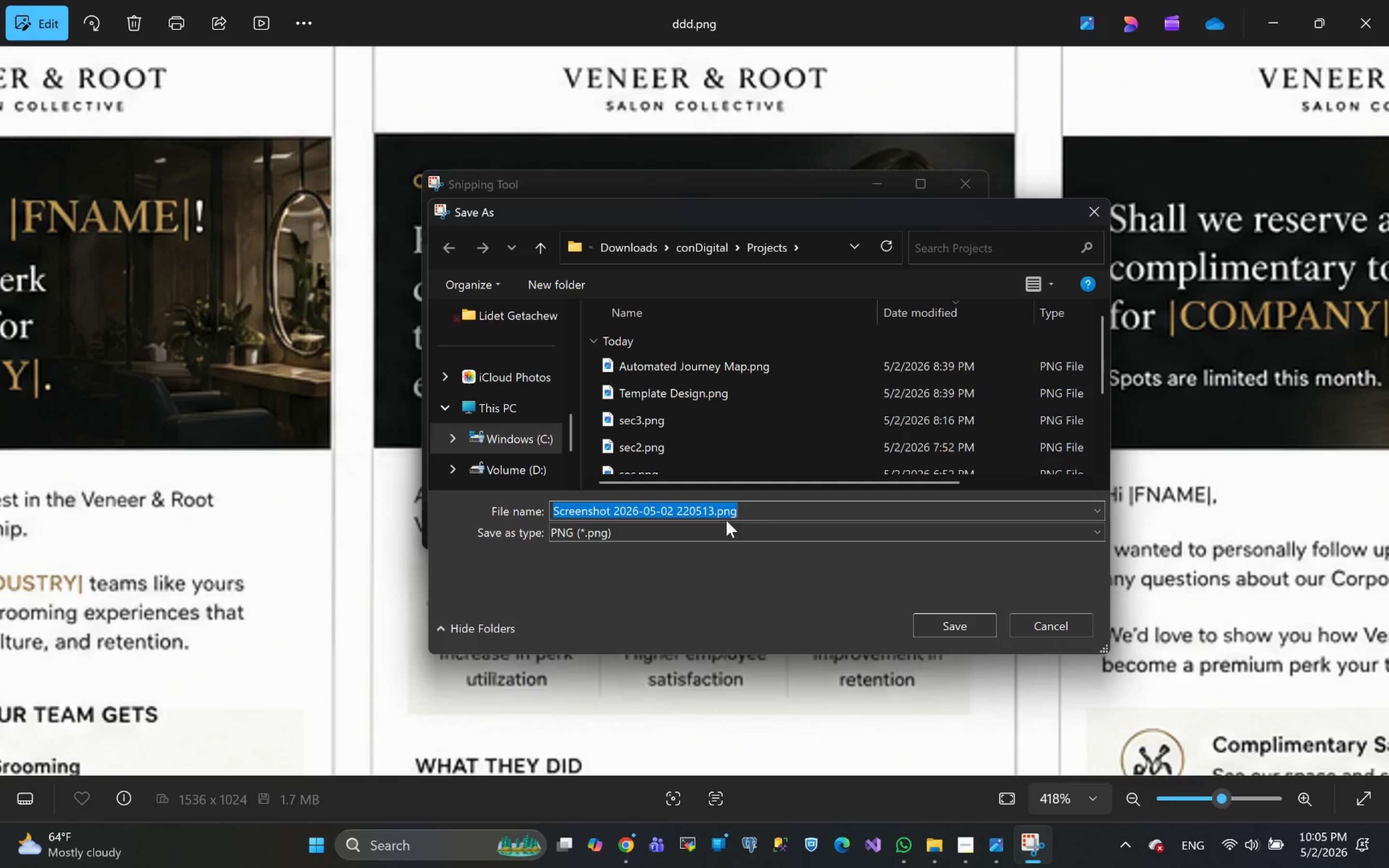 
type(im2)
 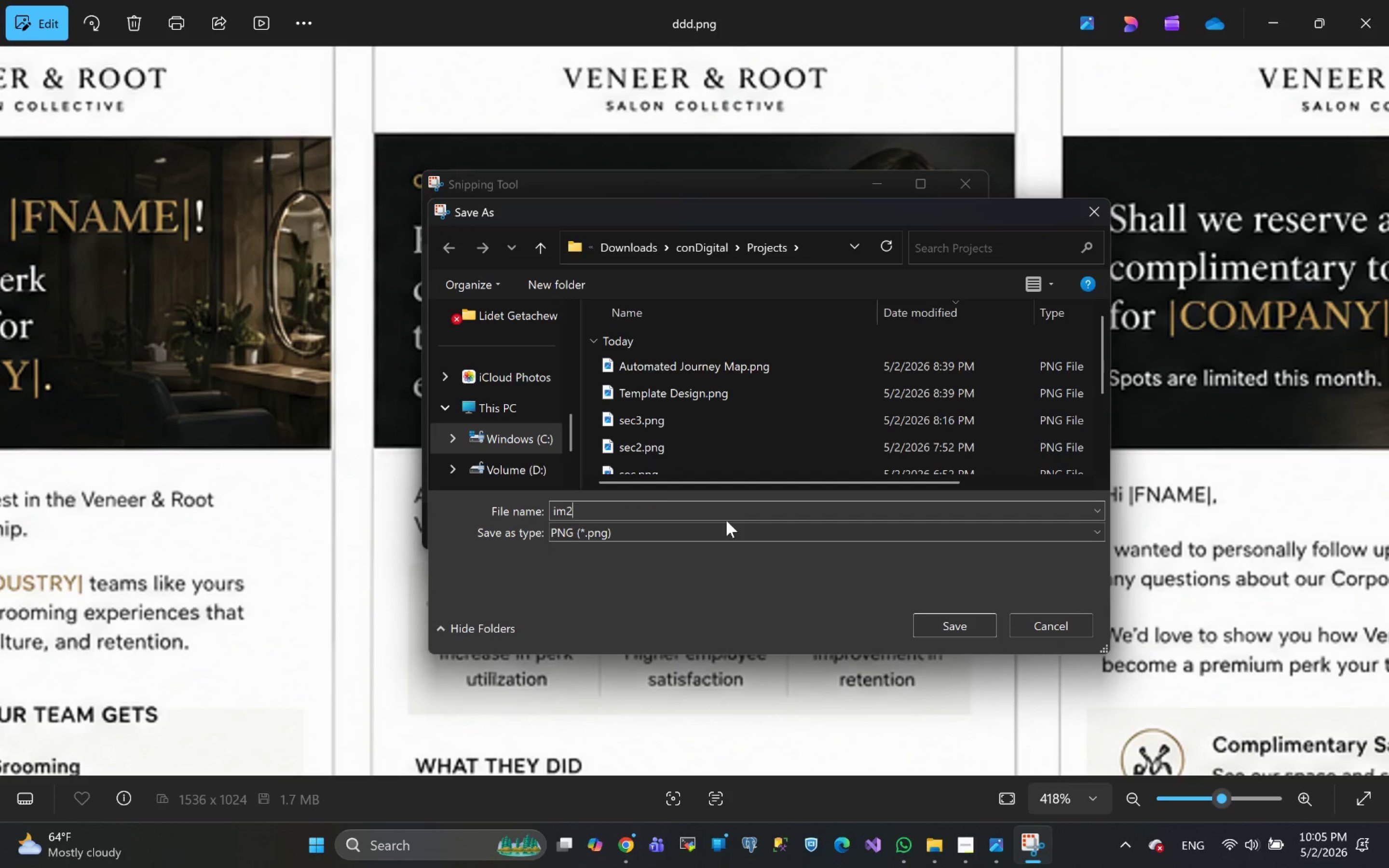 
key(Enter)
 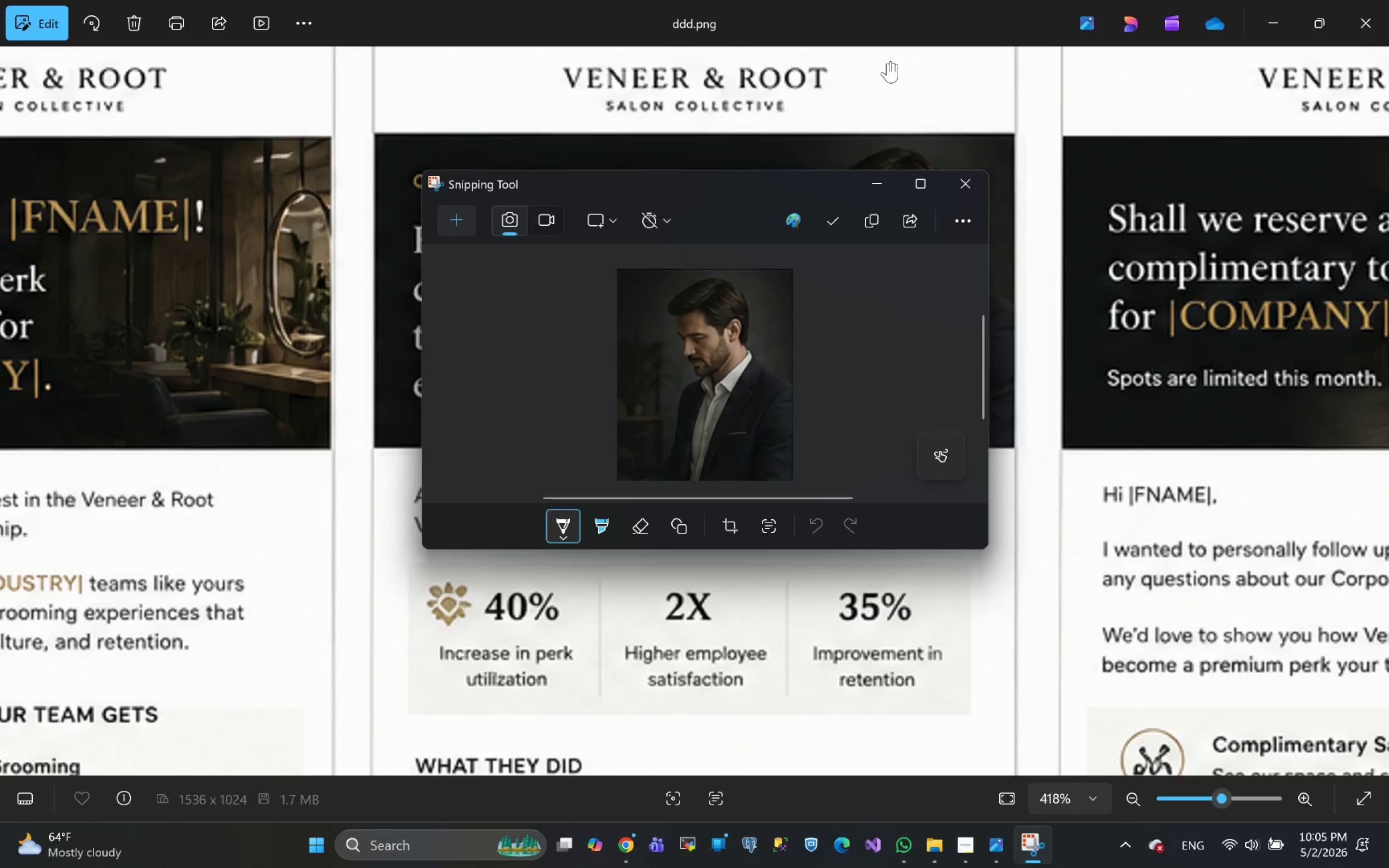 
key(Alt+Tab)
 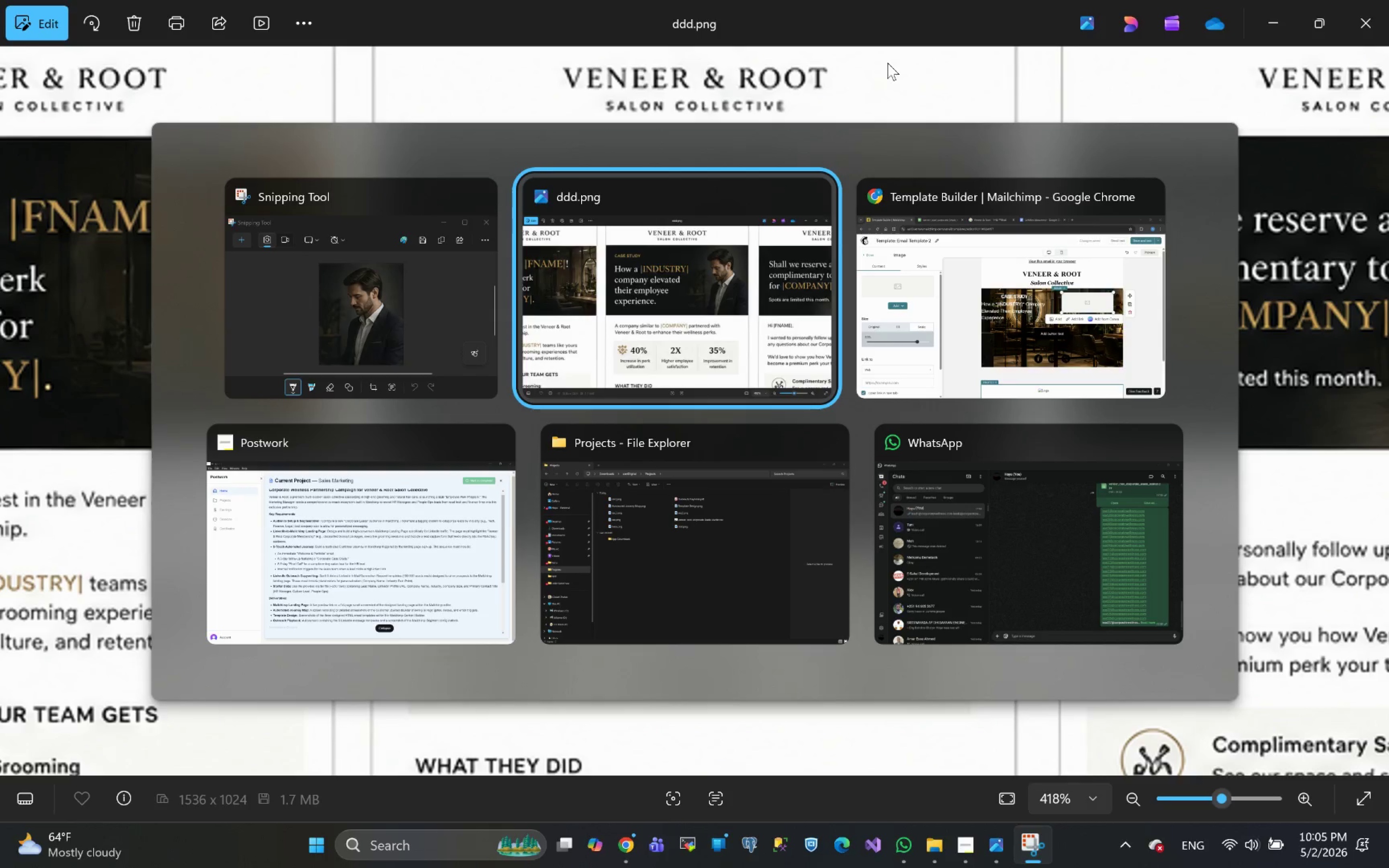 
key(Alt+Tab)
 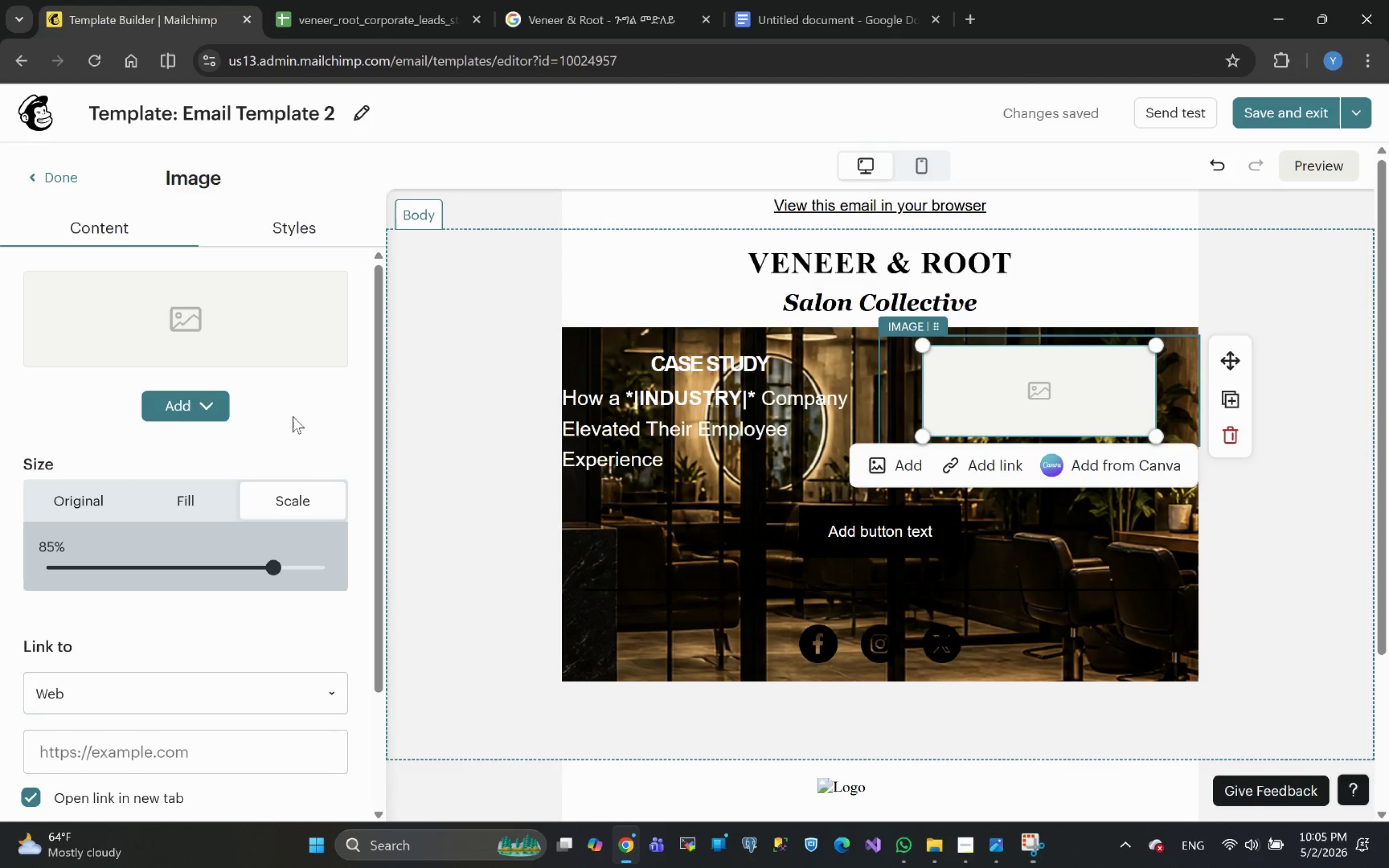 
left_click([181, 404])
 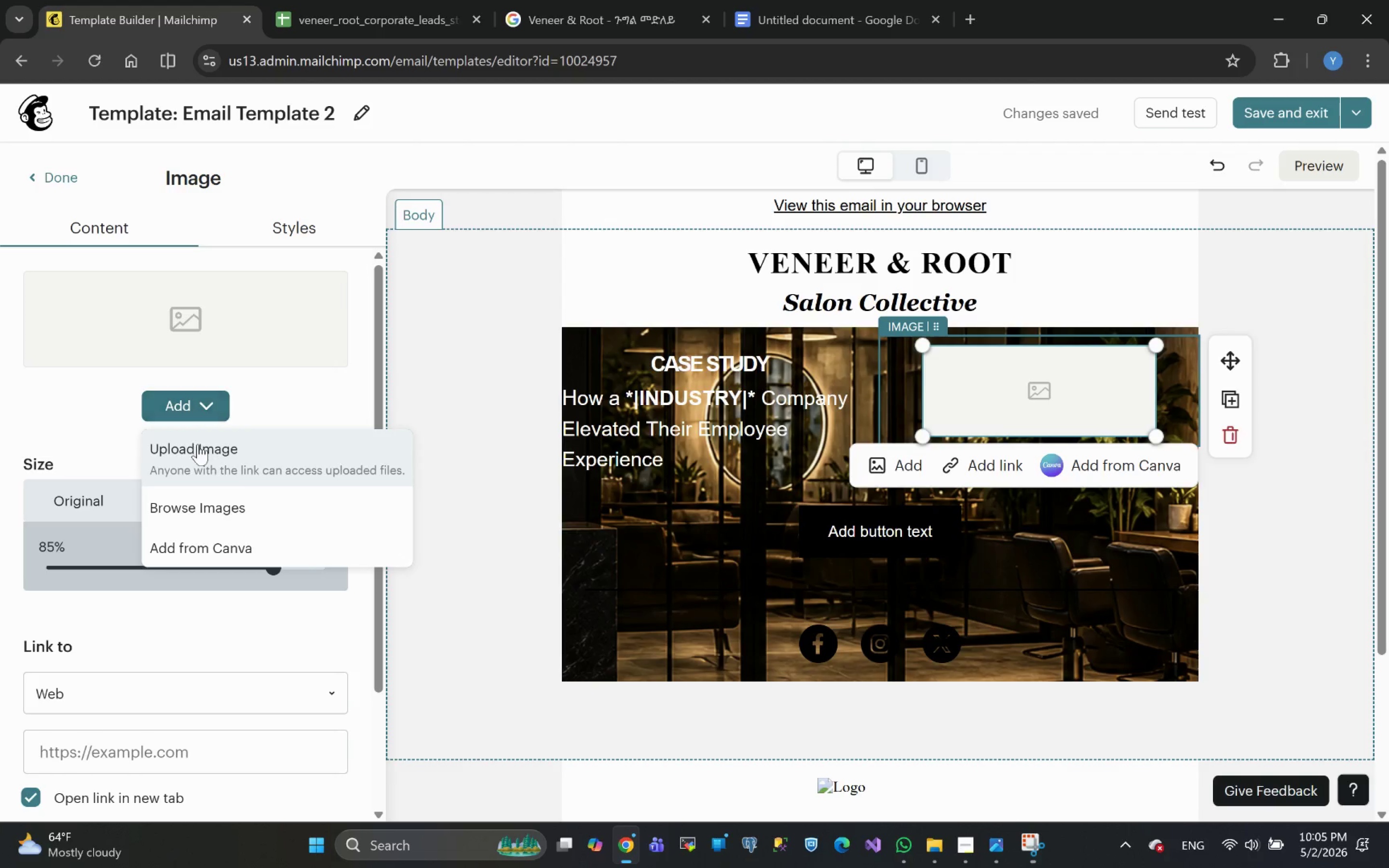 
left_click([198, 454])
 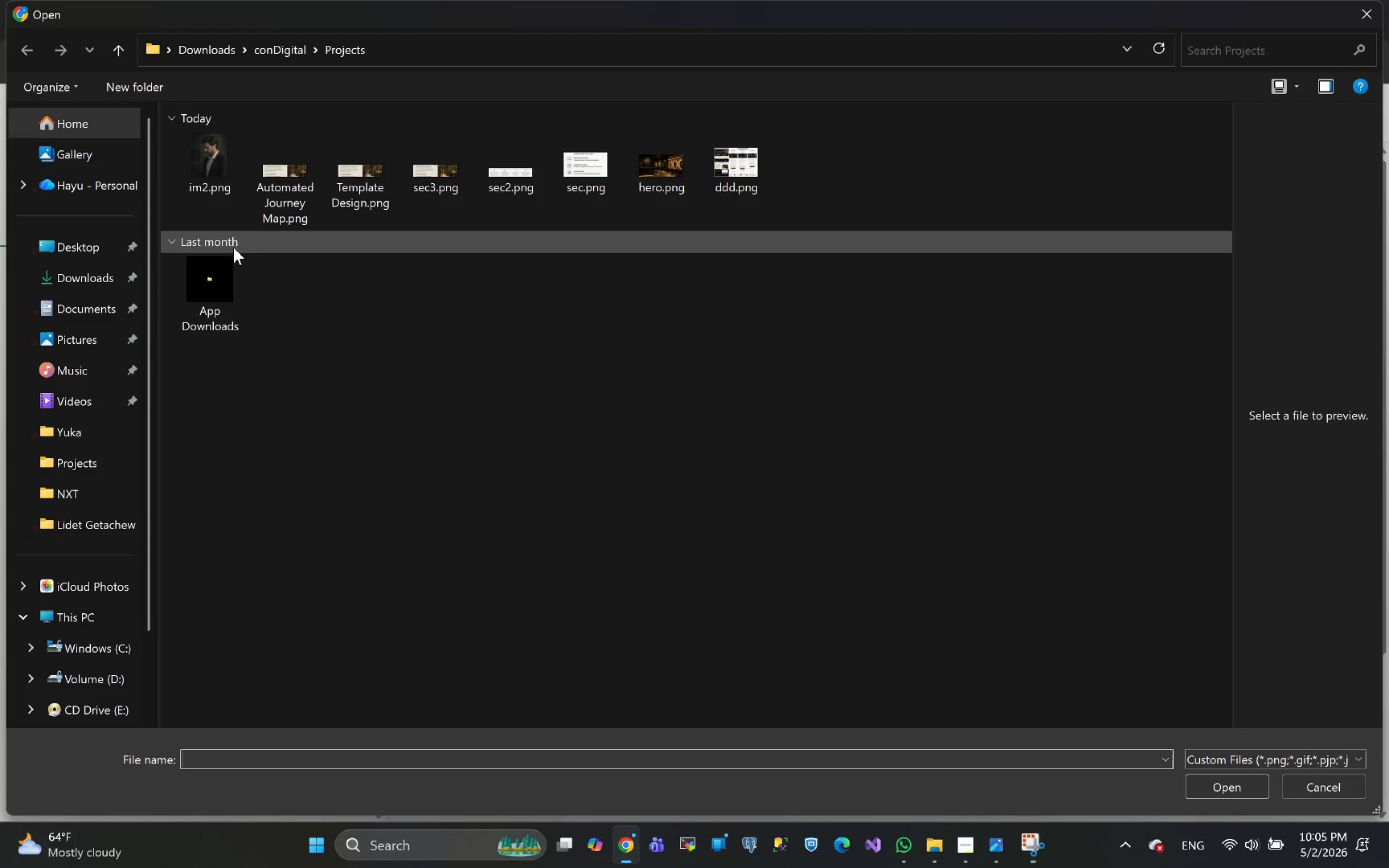 
left_click([203, 152])
 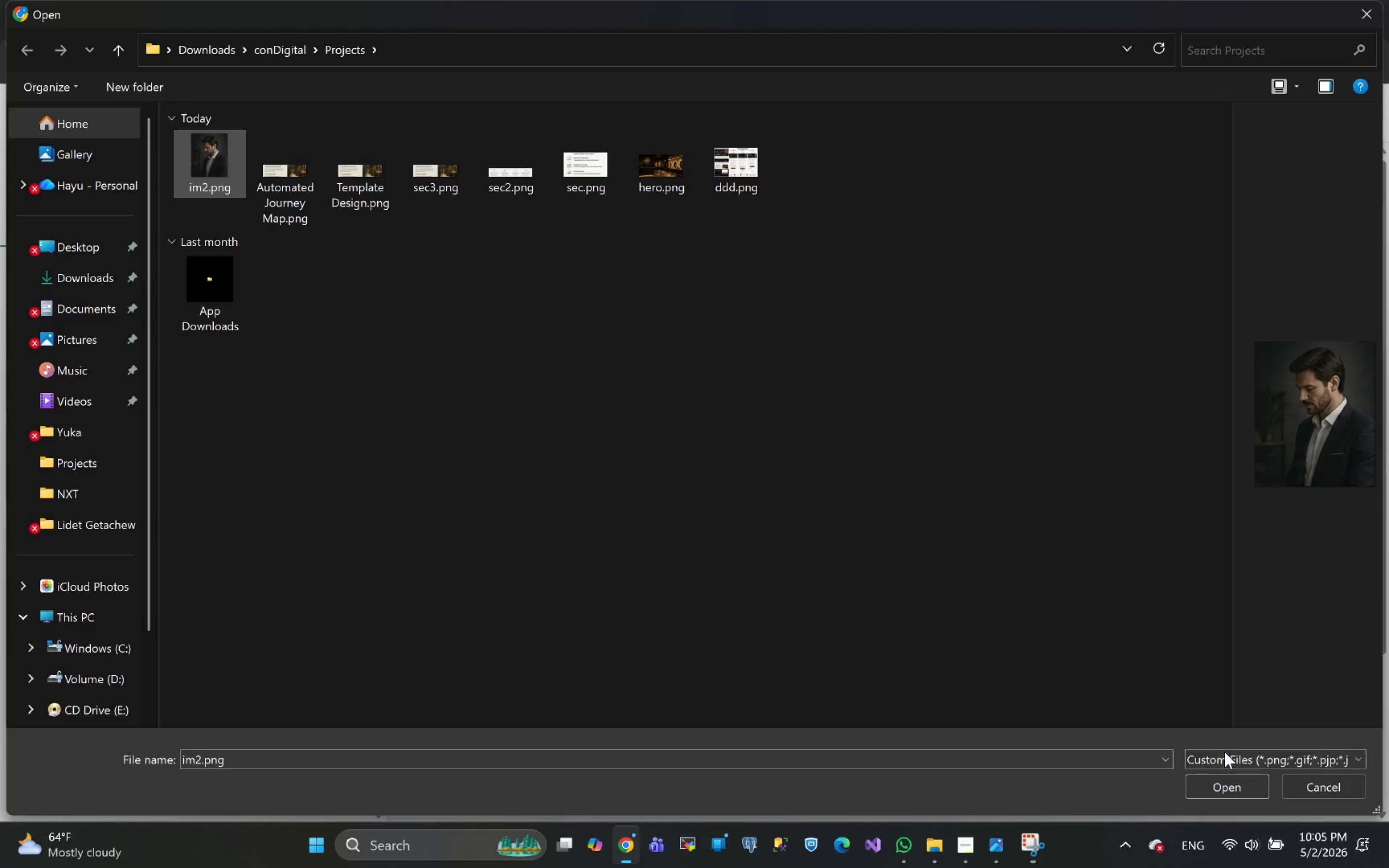 
left_click([1220, 787])
 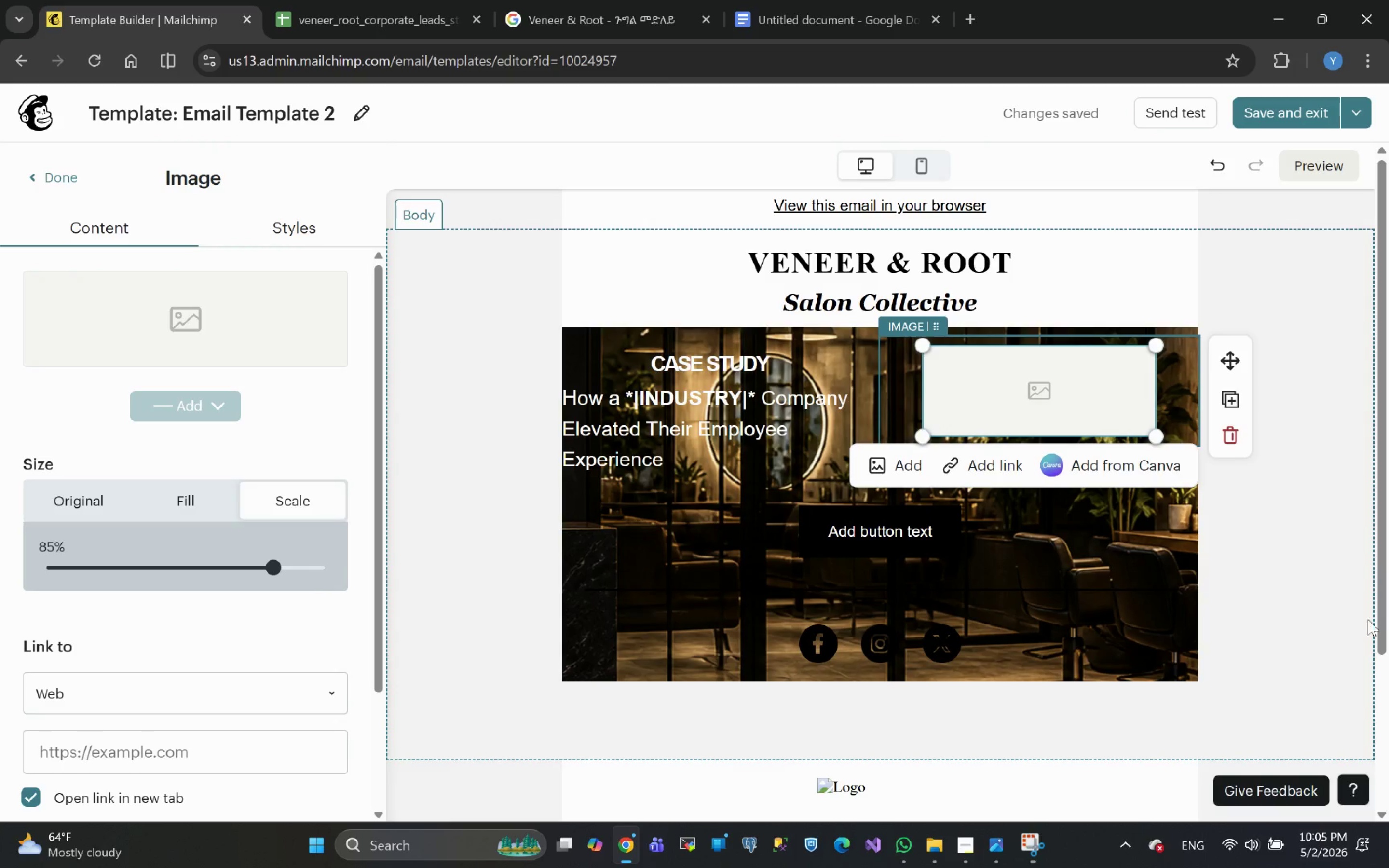 
wait(8.39)
 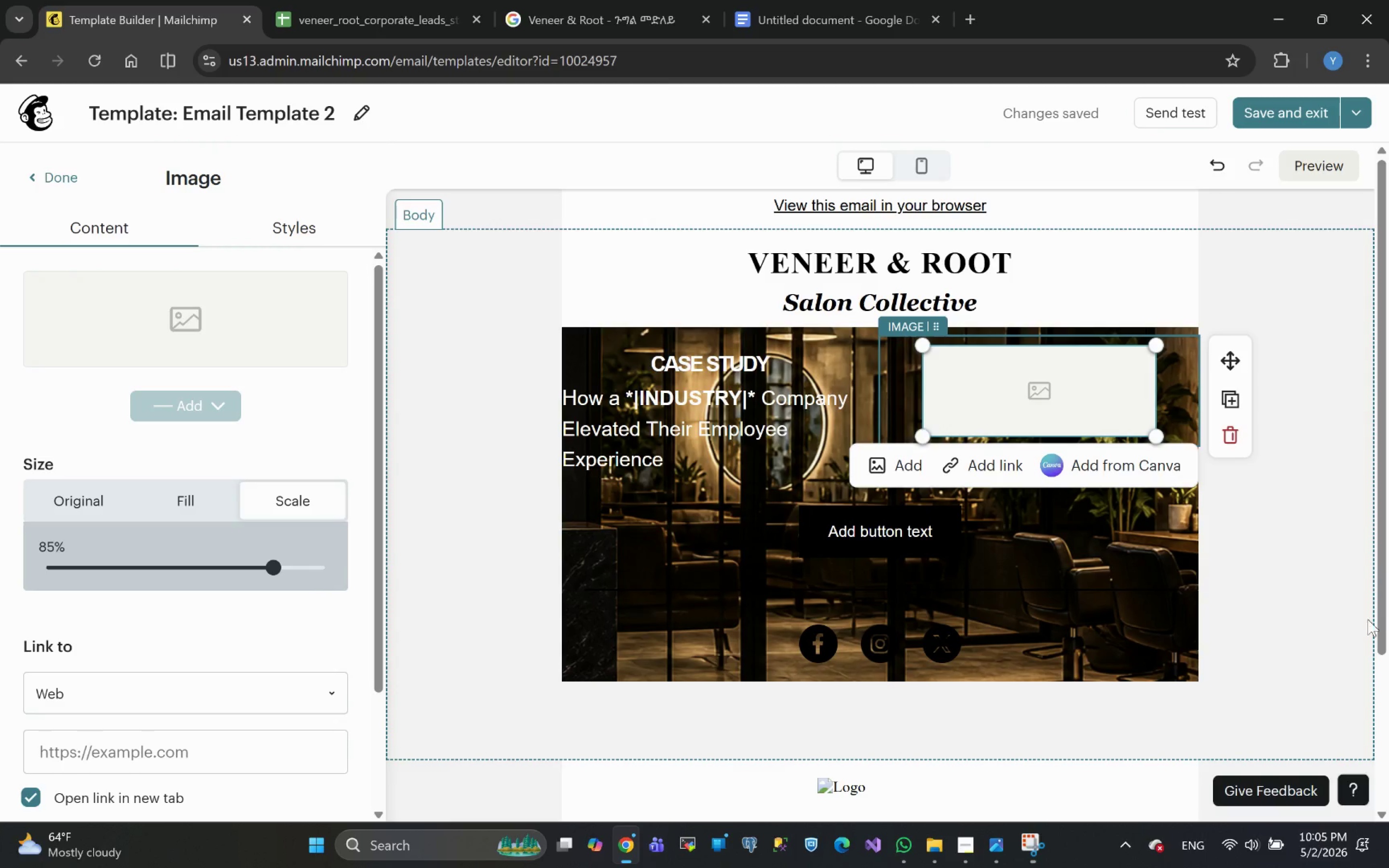 
left_click([1319, 556])
 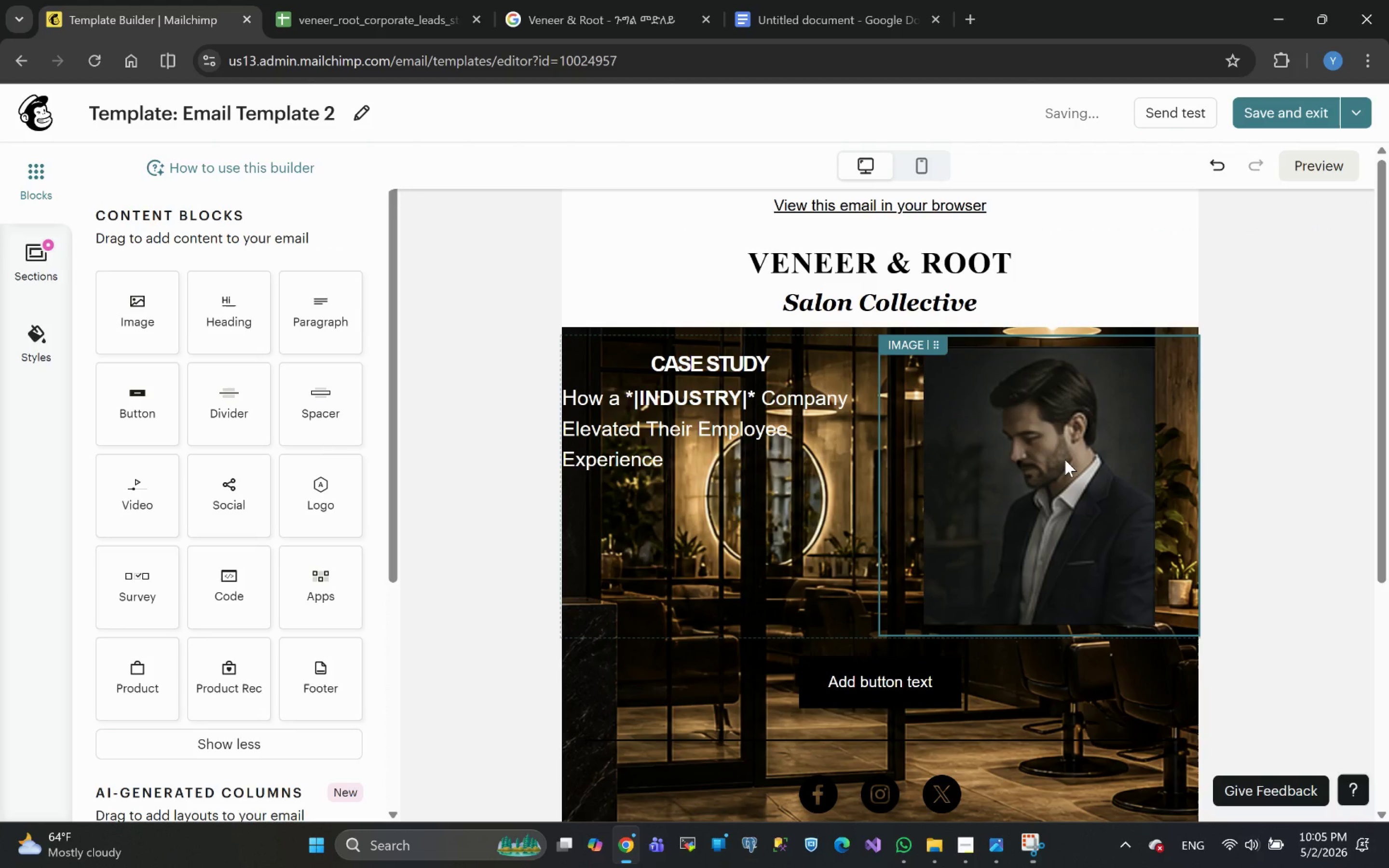 
wait(6.07)
 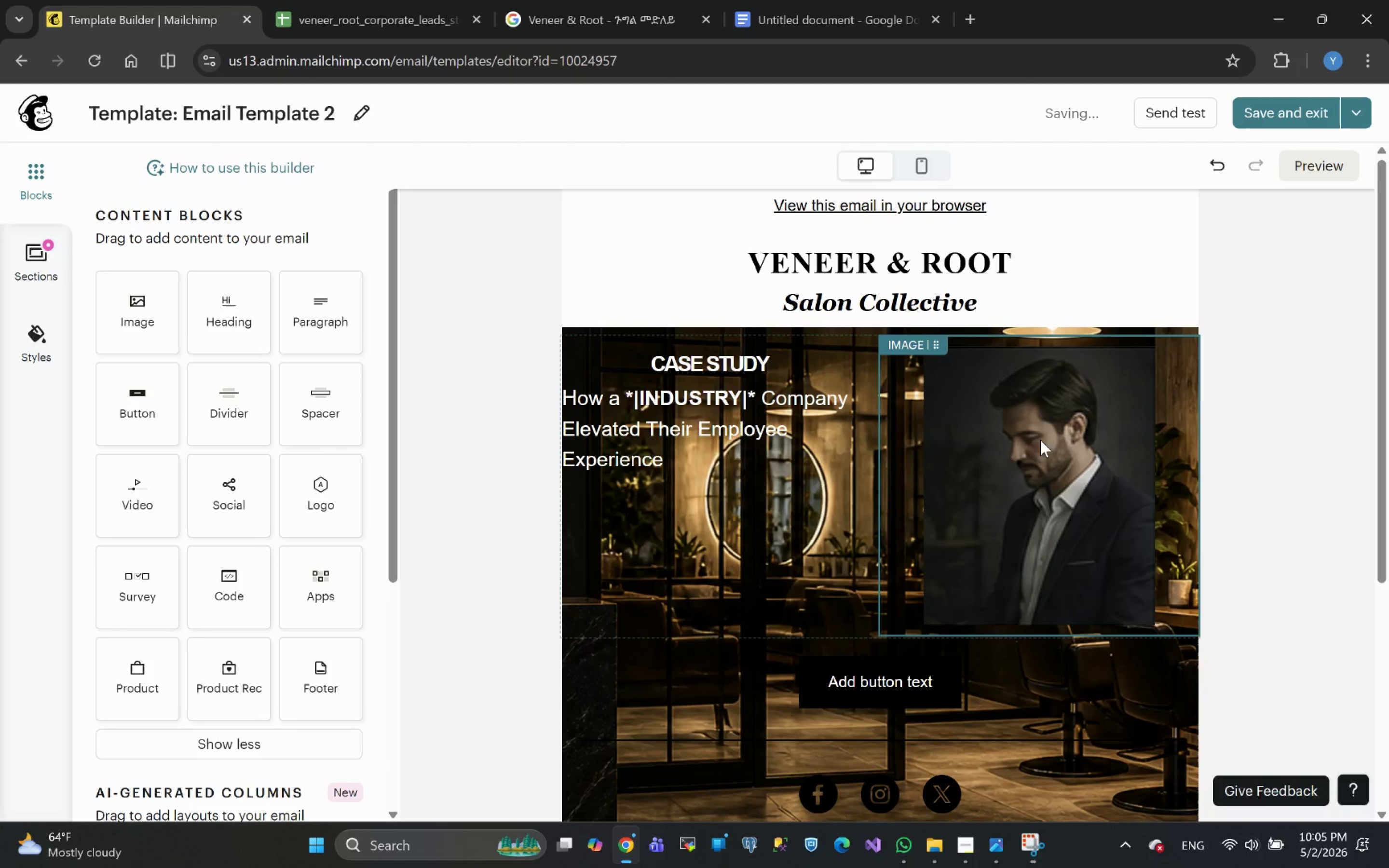 
left_click([1065, 460])
 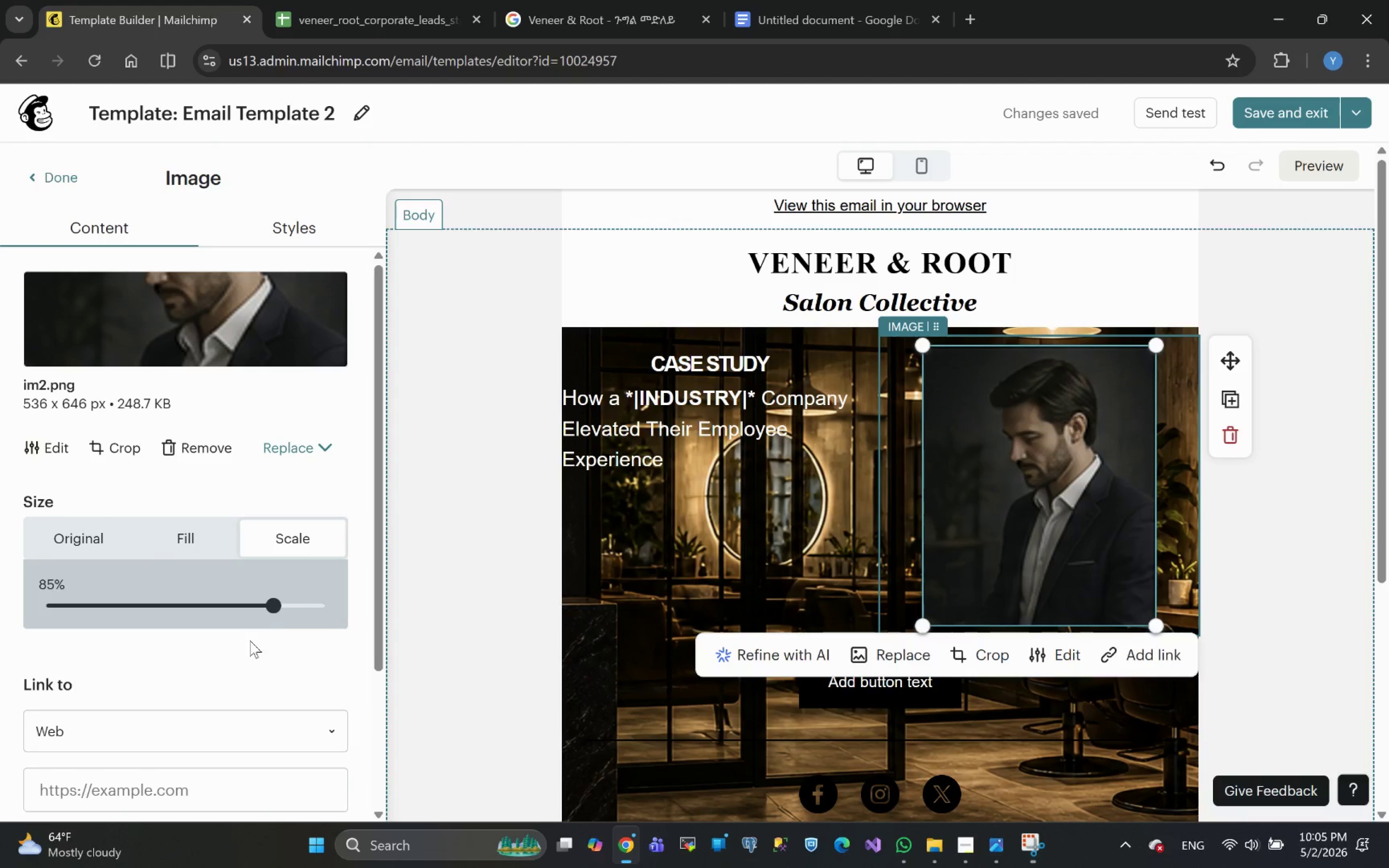 
left_click_drag(start_coordinate=[280, 599], to_coordinate=[315, 608])
 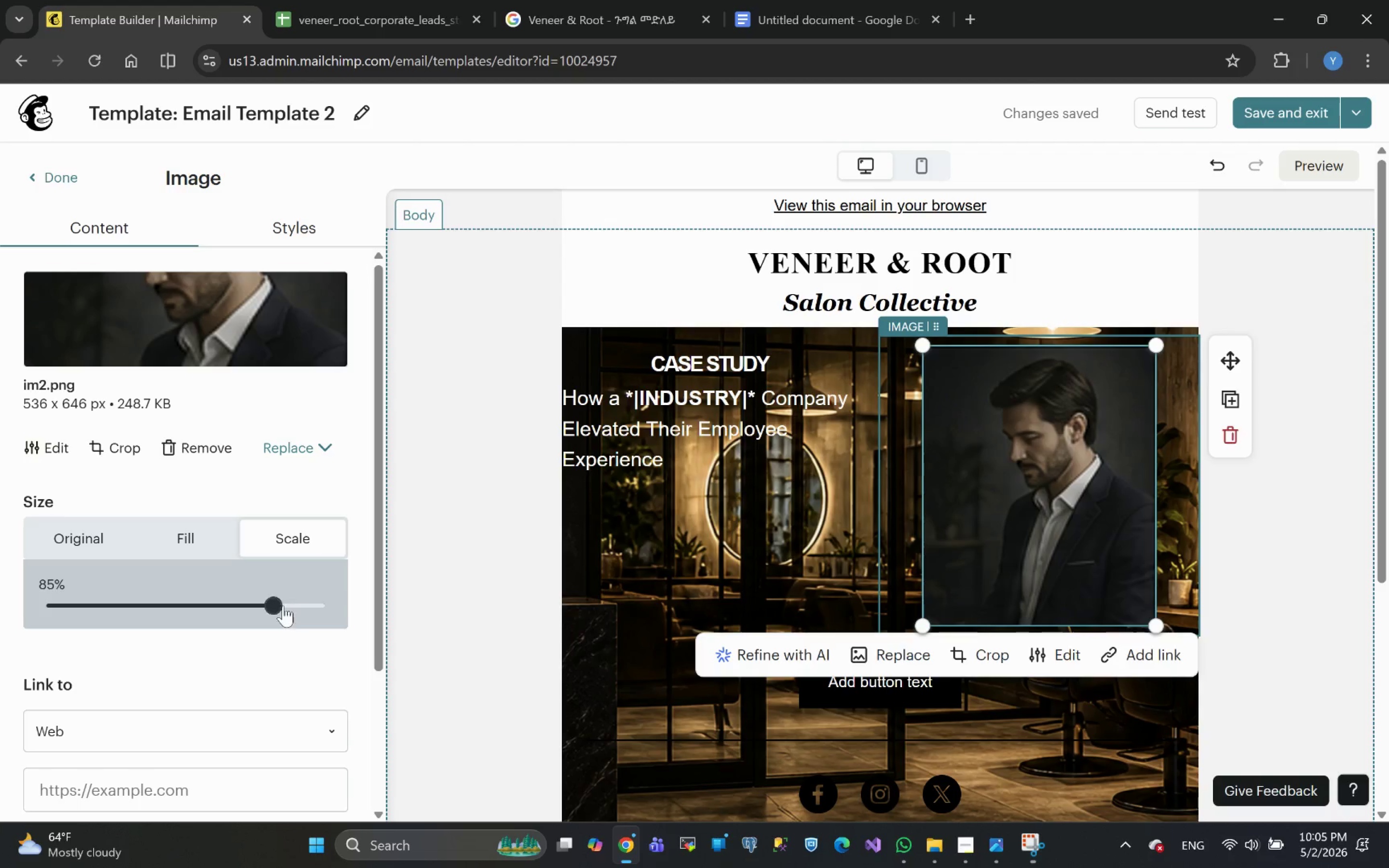 
left_click_drag(start_coordinate=[280, 607], to_coordinate=[343, 606])
 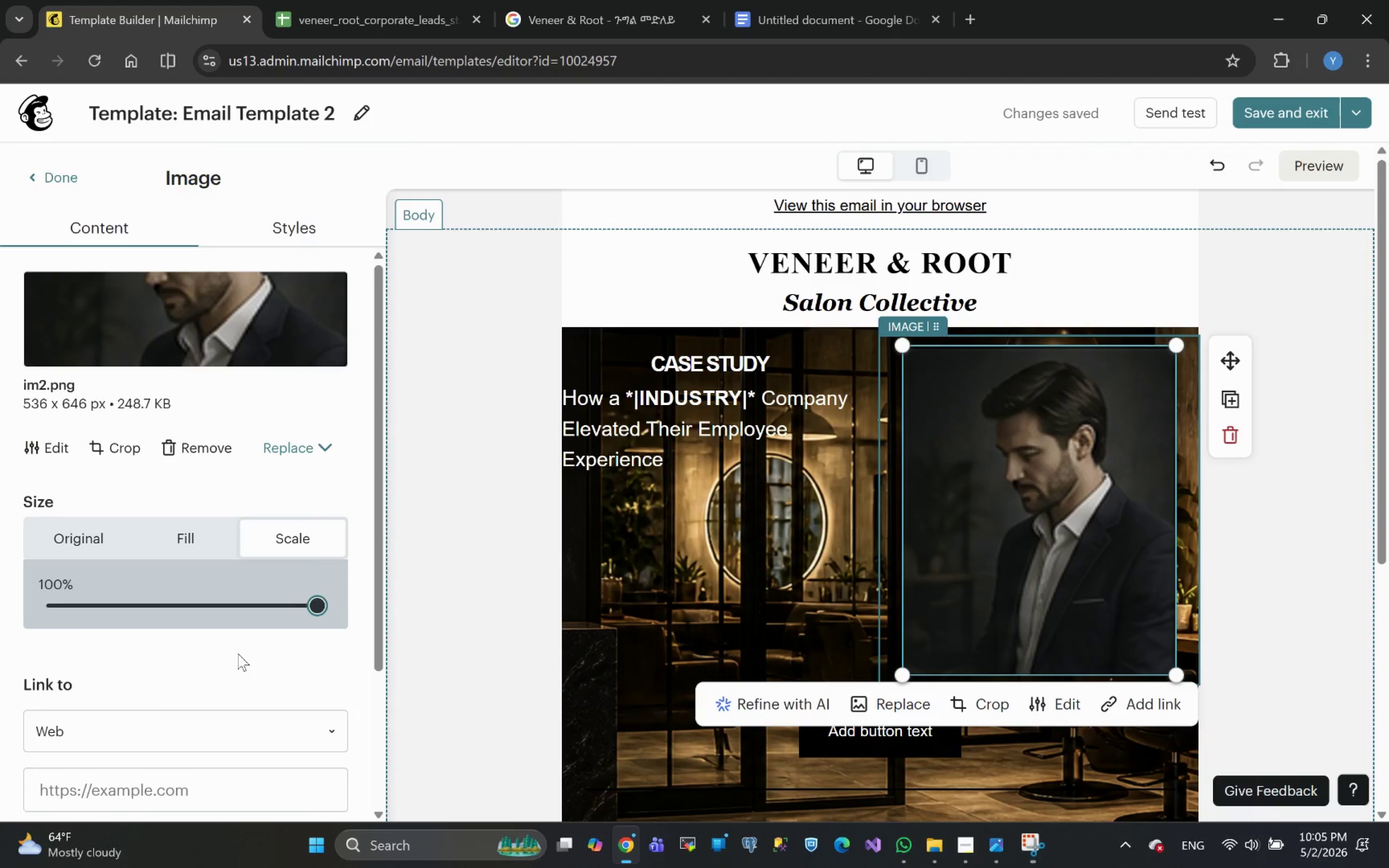 
left_click([294, 231])
 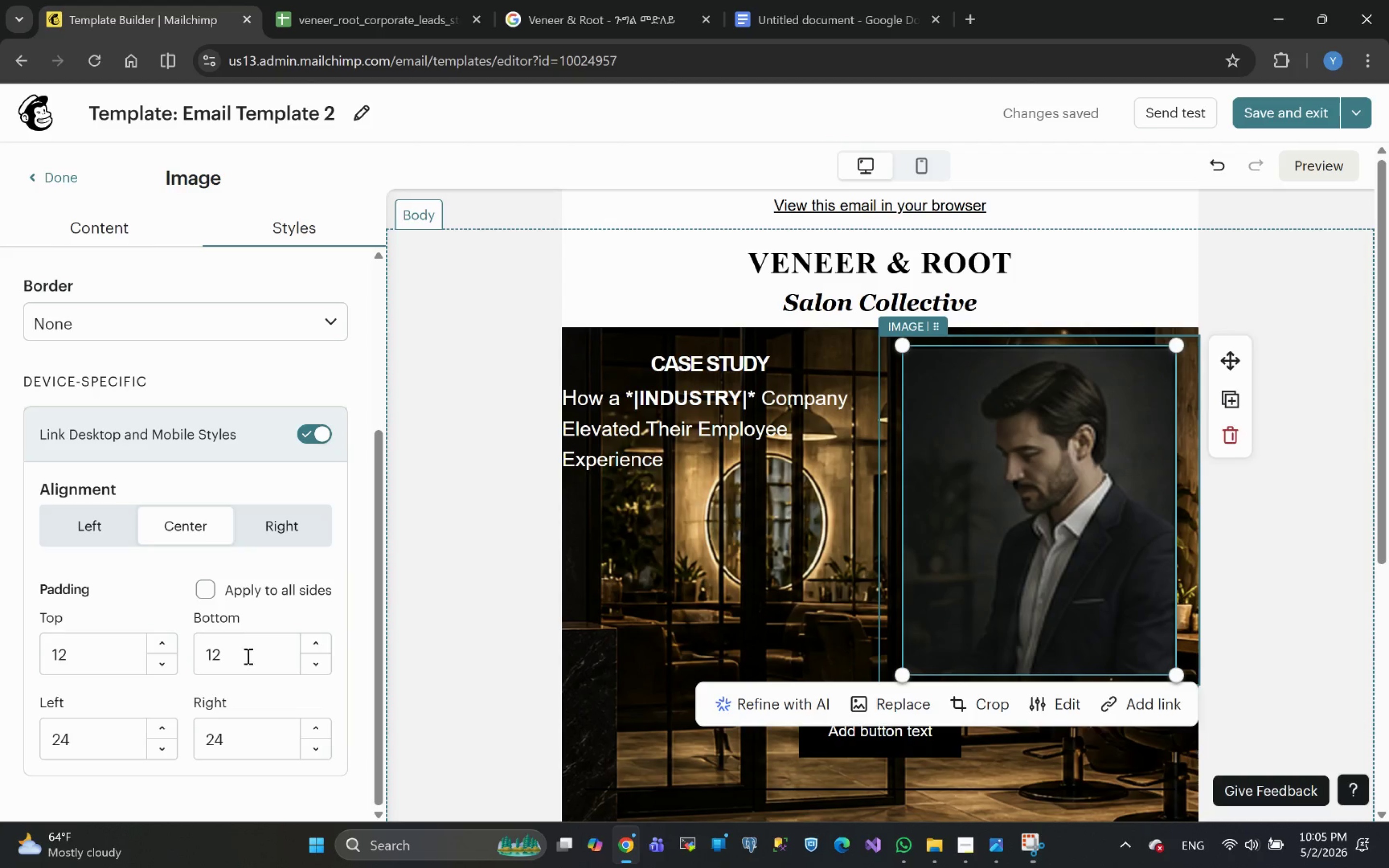 
left_click_drag(start_coordinate=[88, 743], to_coordinate=[0, 761])
 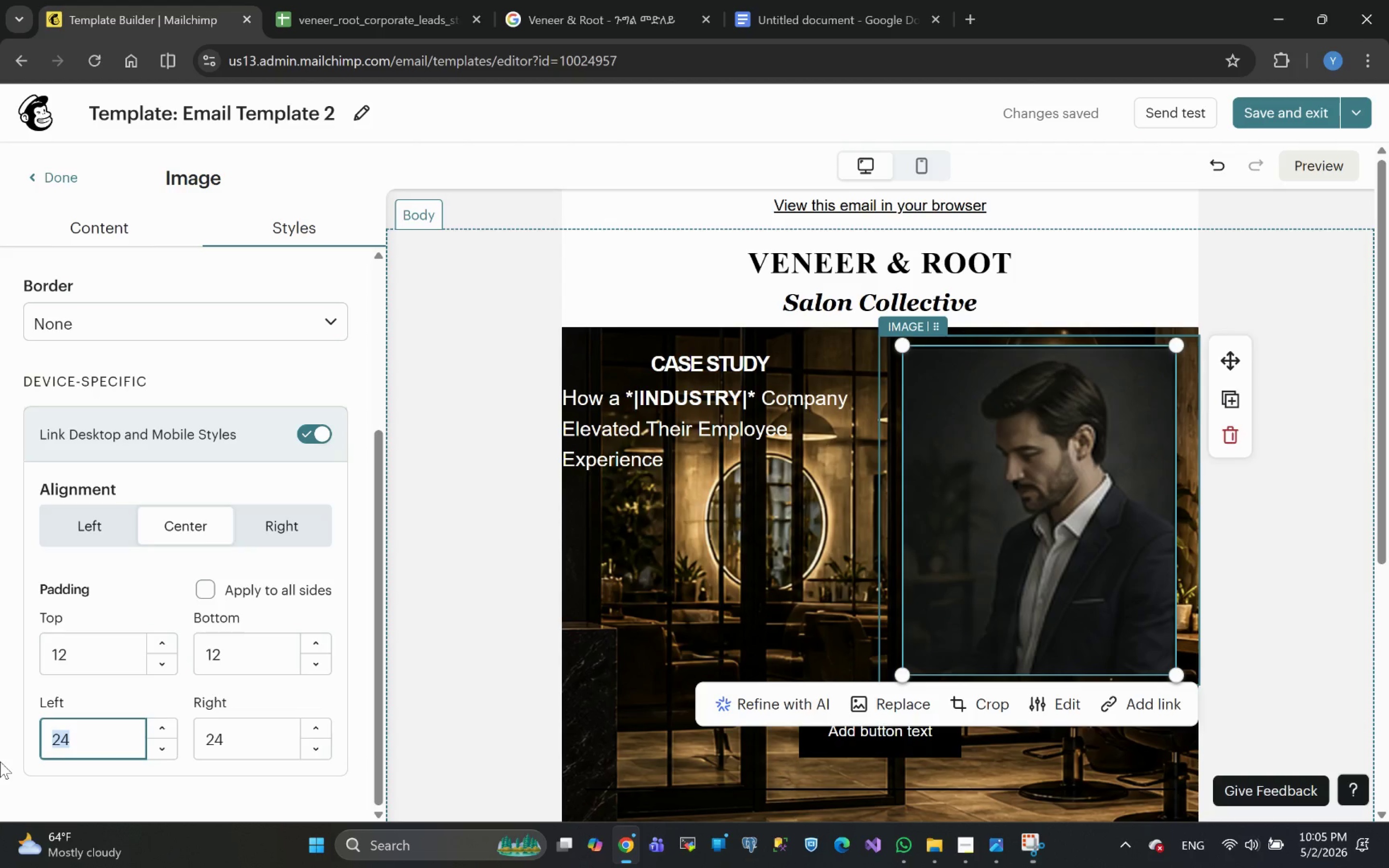 
key(0)
 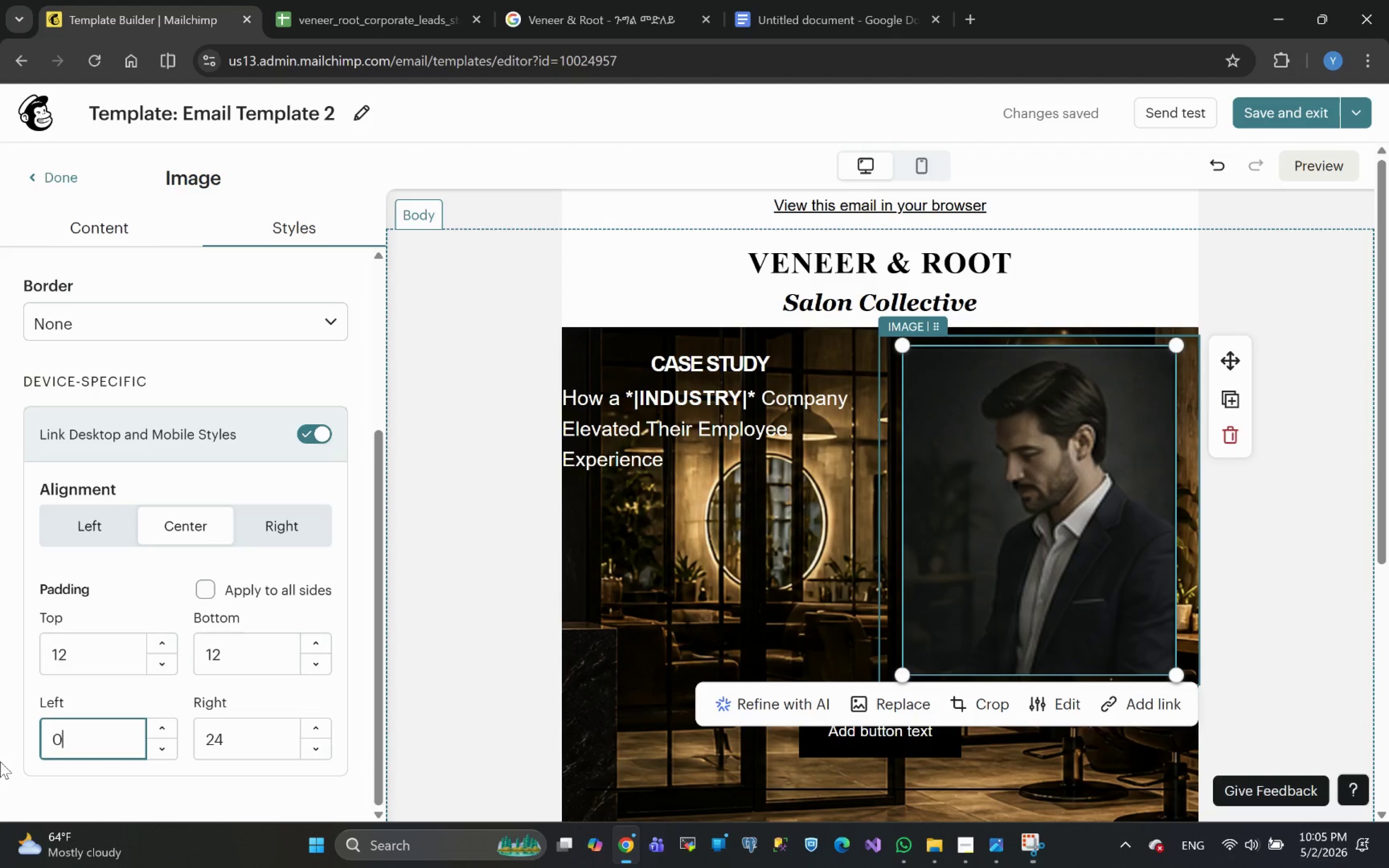 
key(Enter)
 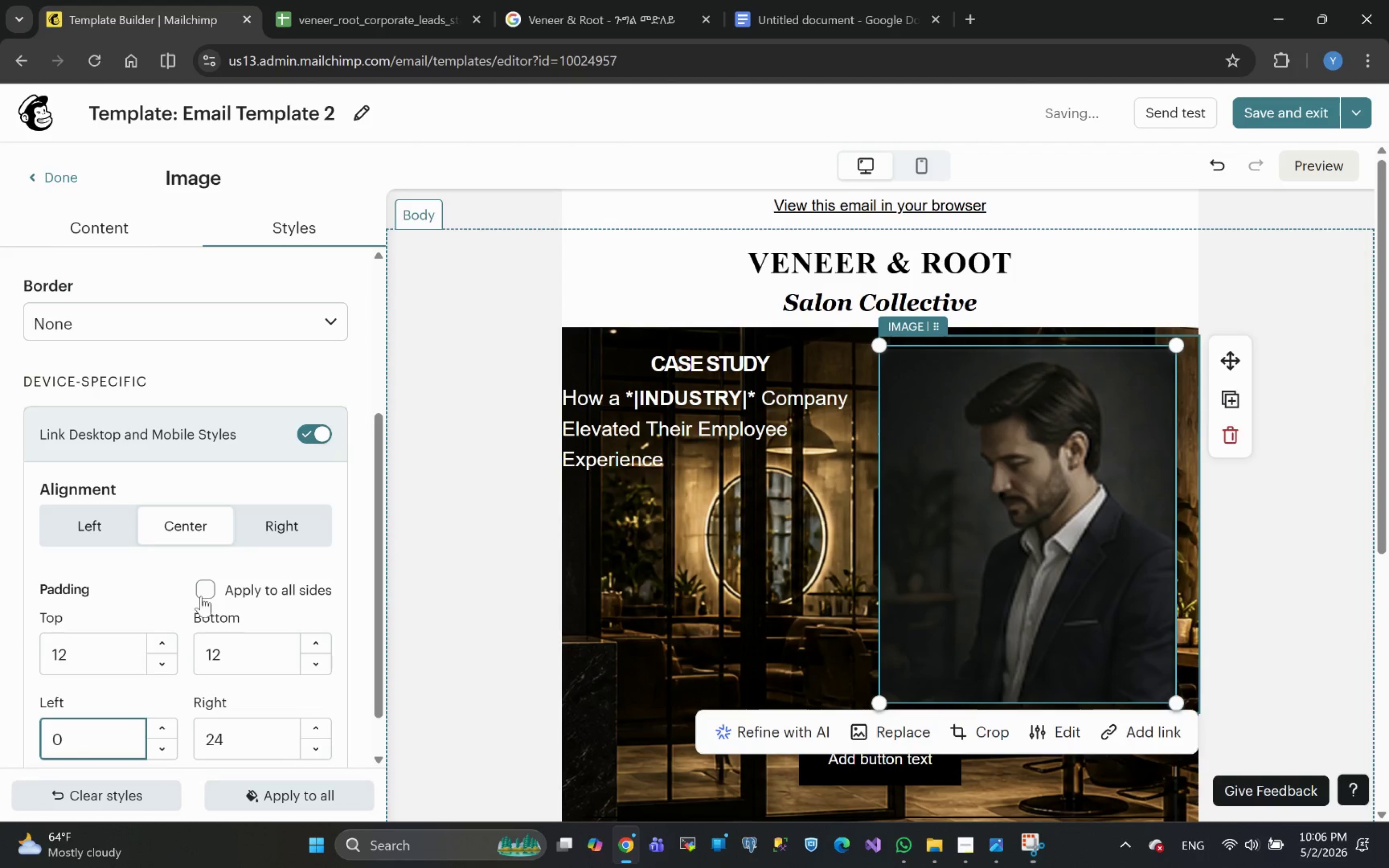 
left_click([203, 589])
 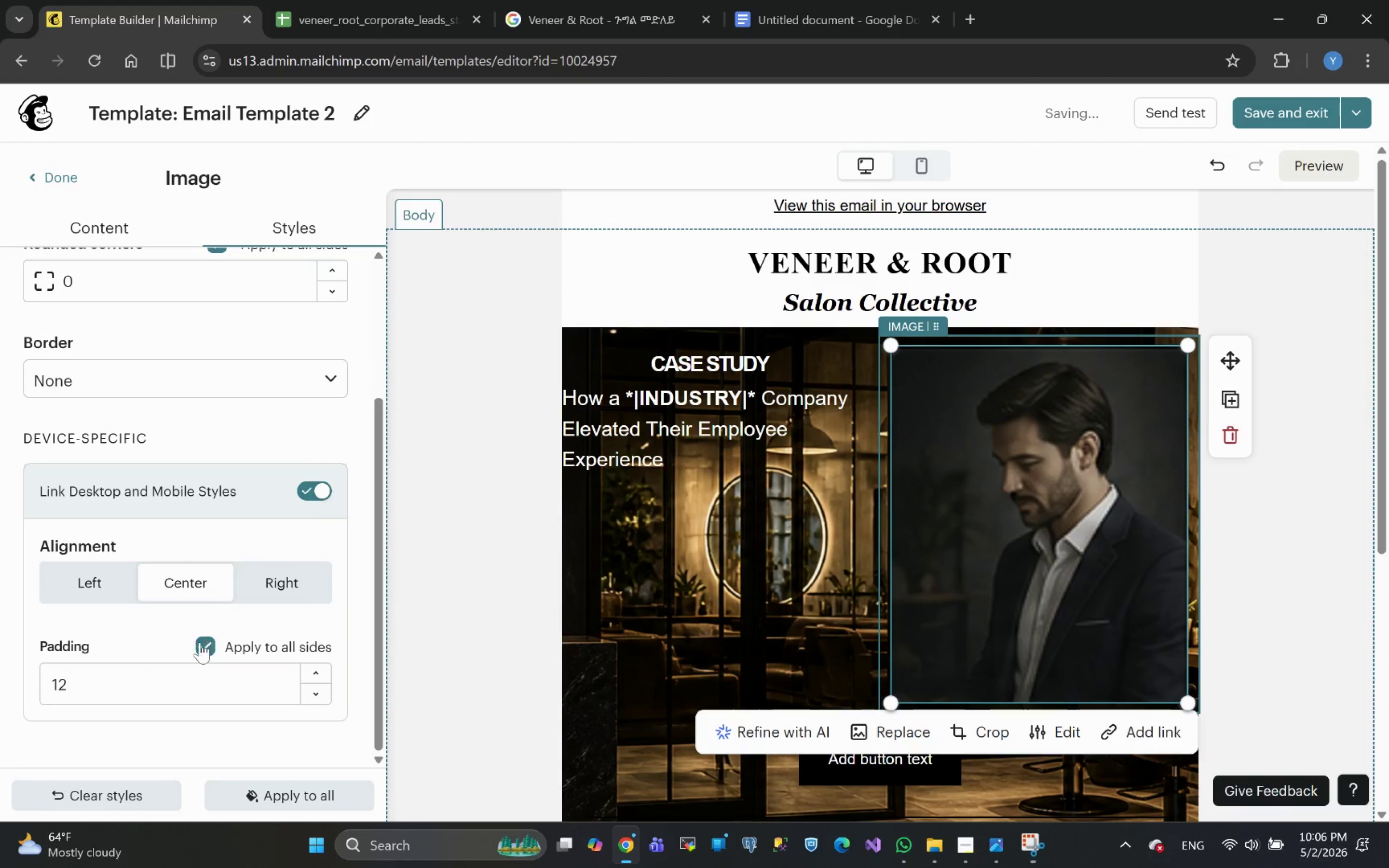 
left_click_drag(start_coordinate=[130, 691], to_coordinate=[0, 677])
 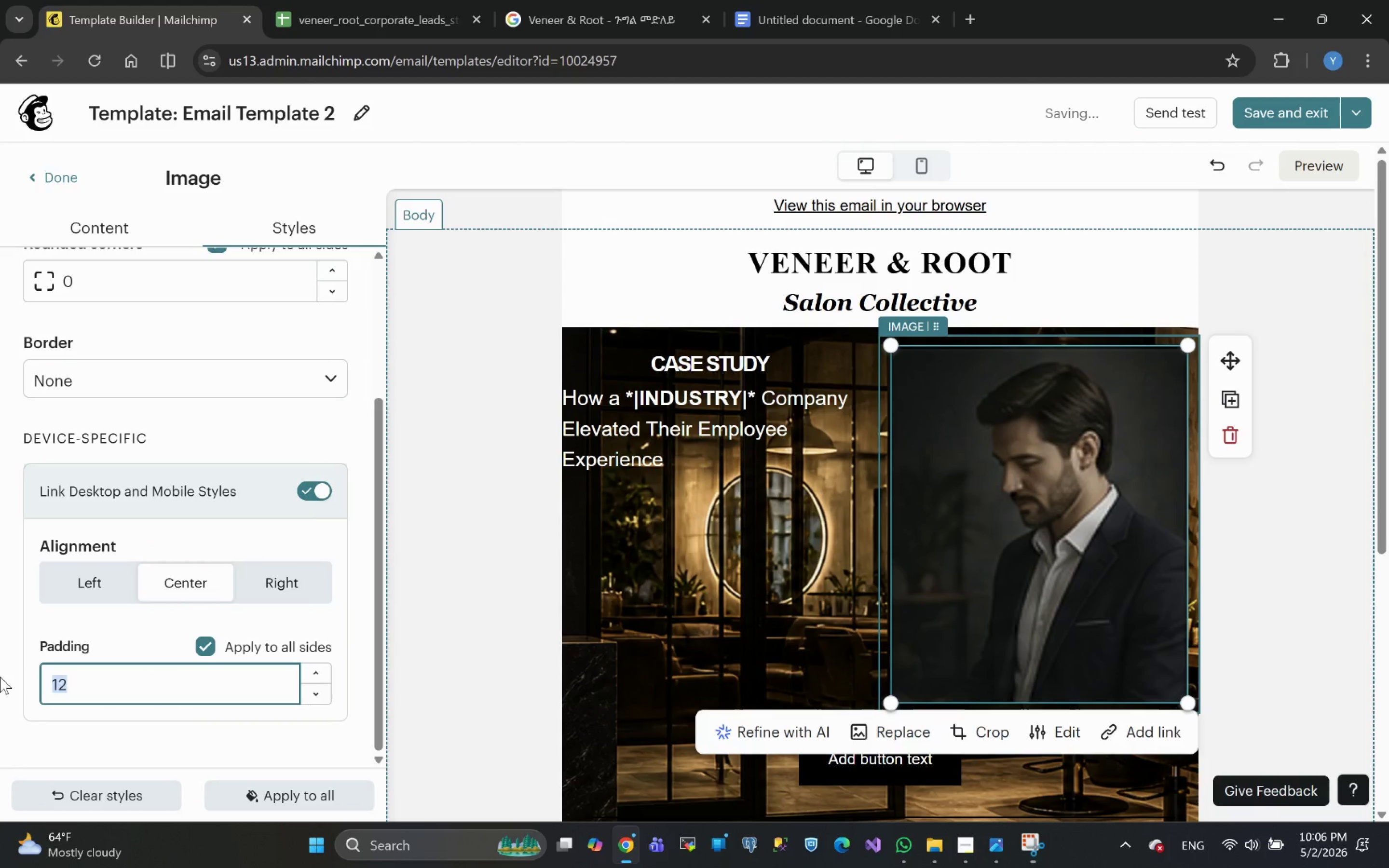 
key(0)
 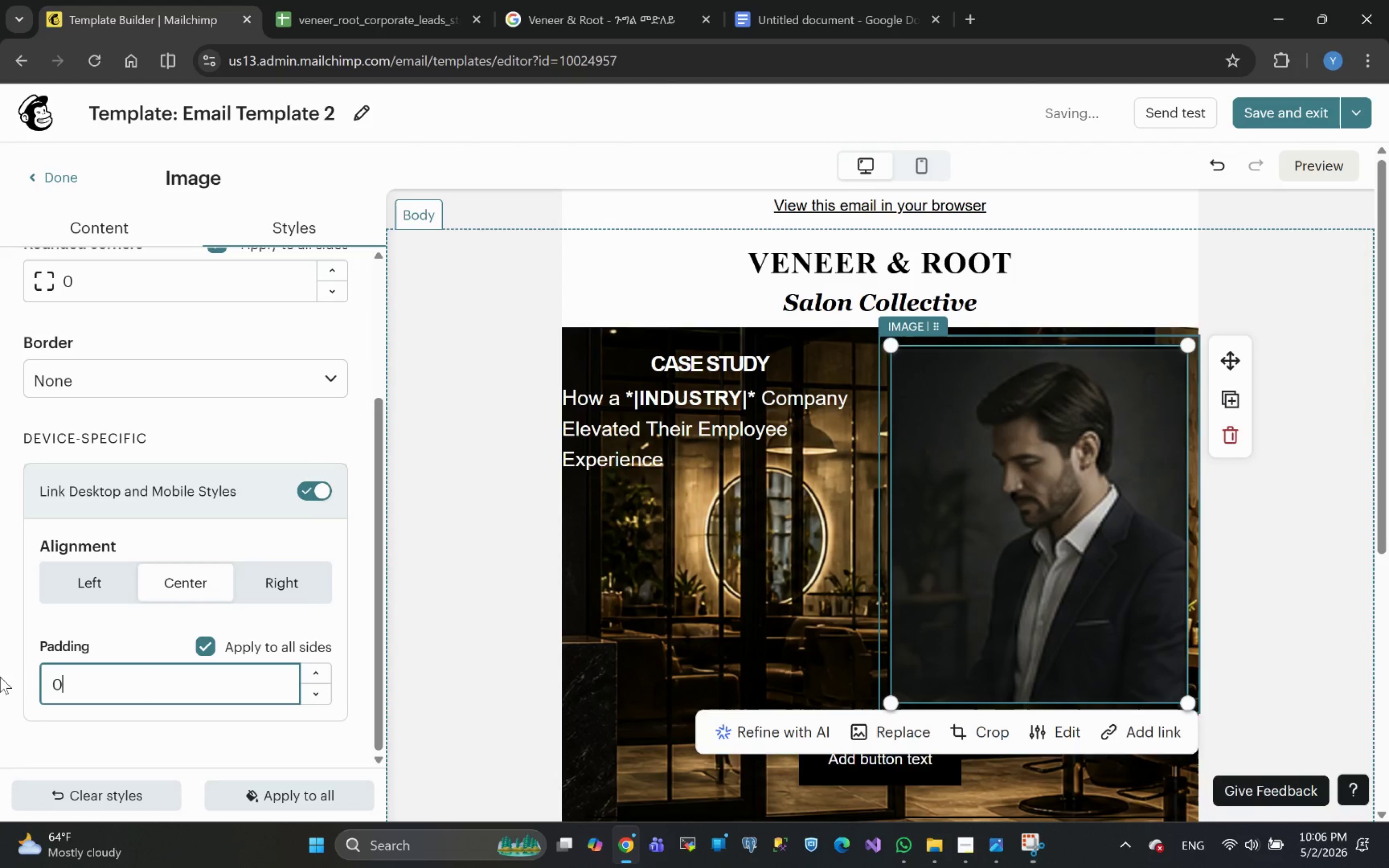 
key(Enter)
 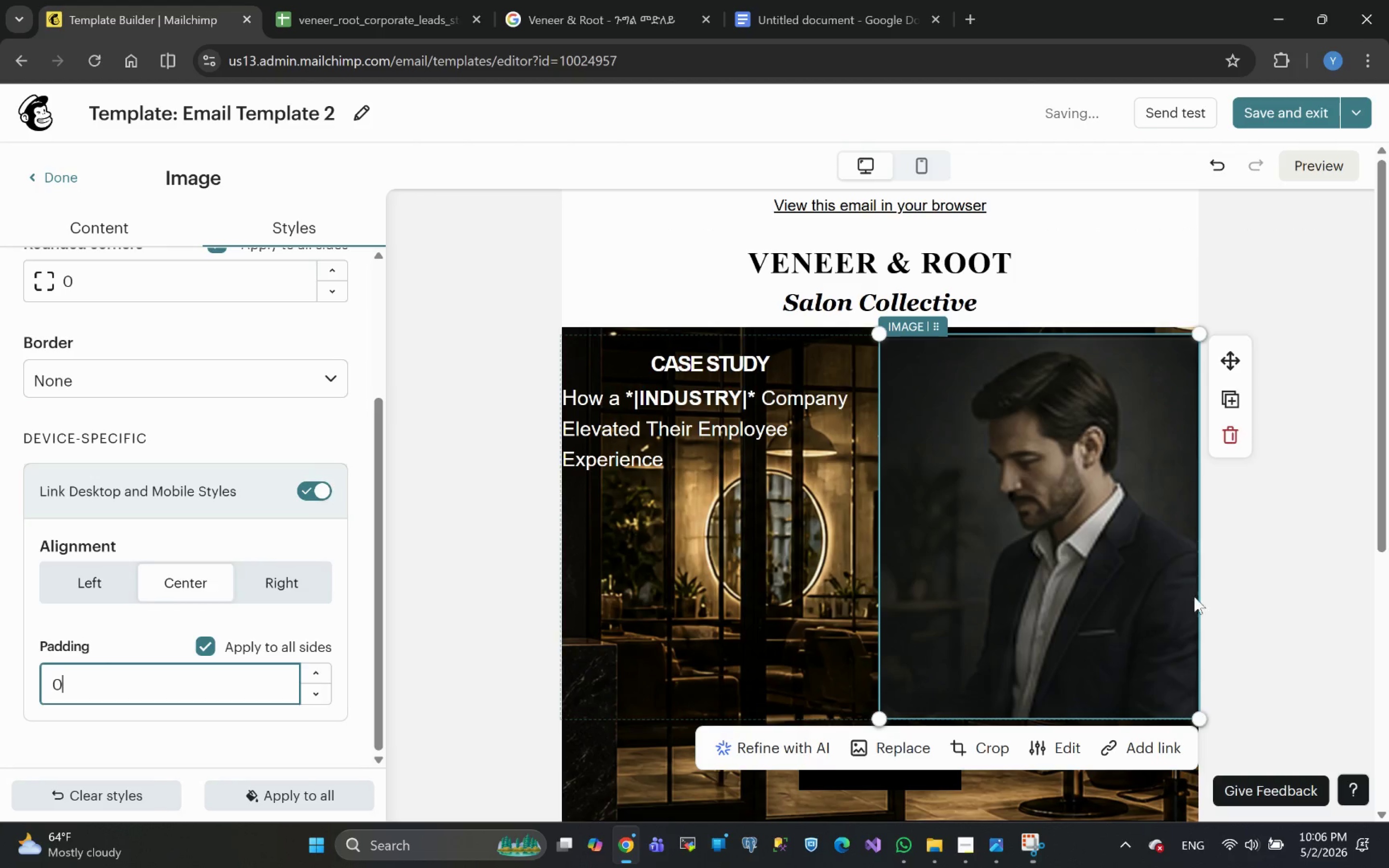 
left_click([1267, 646])
 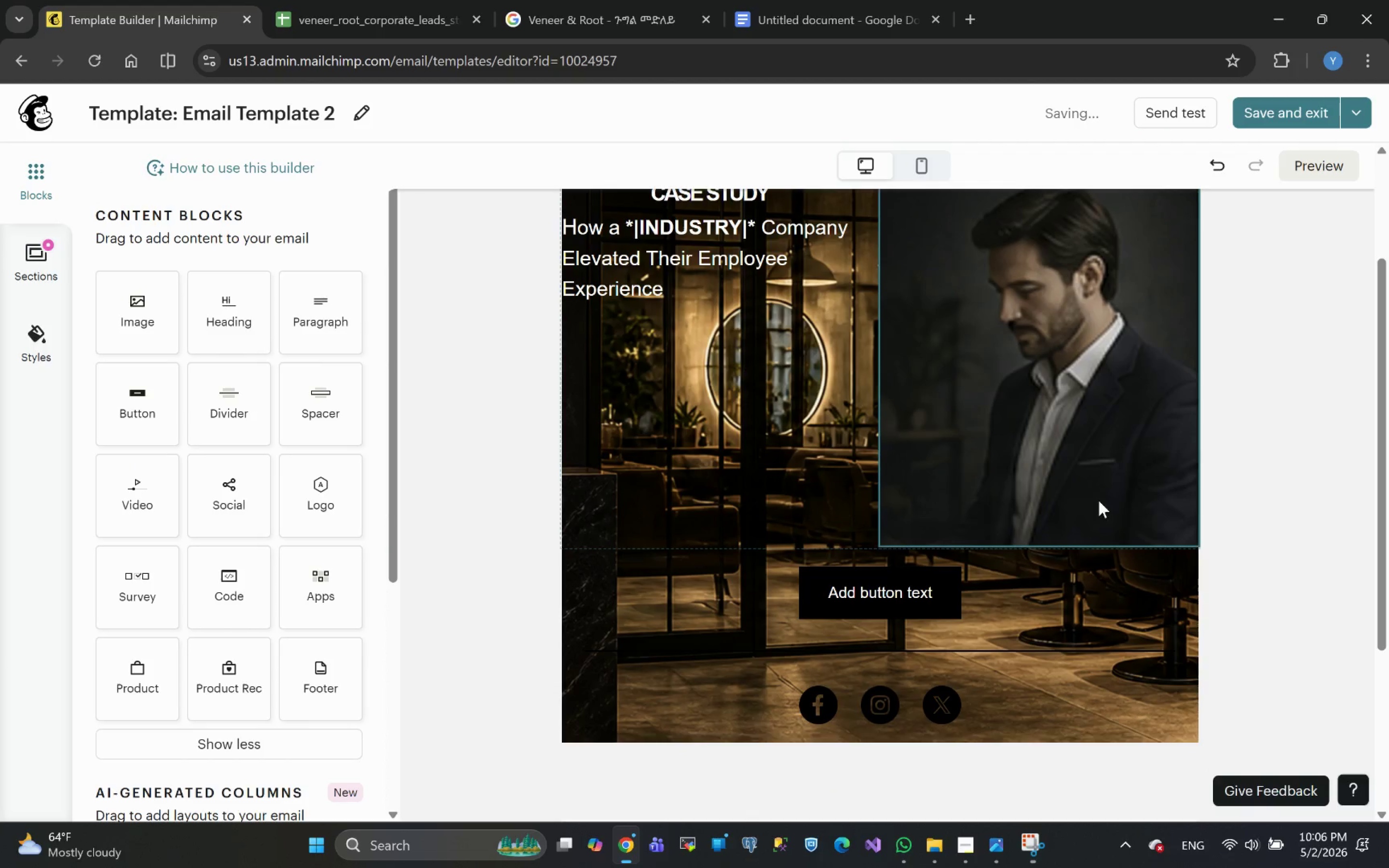 
wait(6.61)
 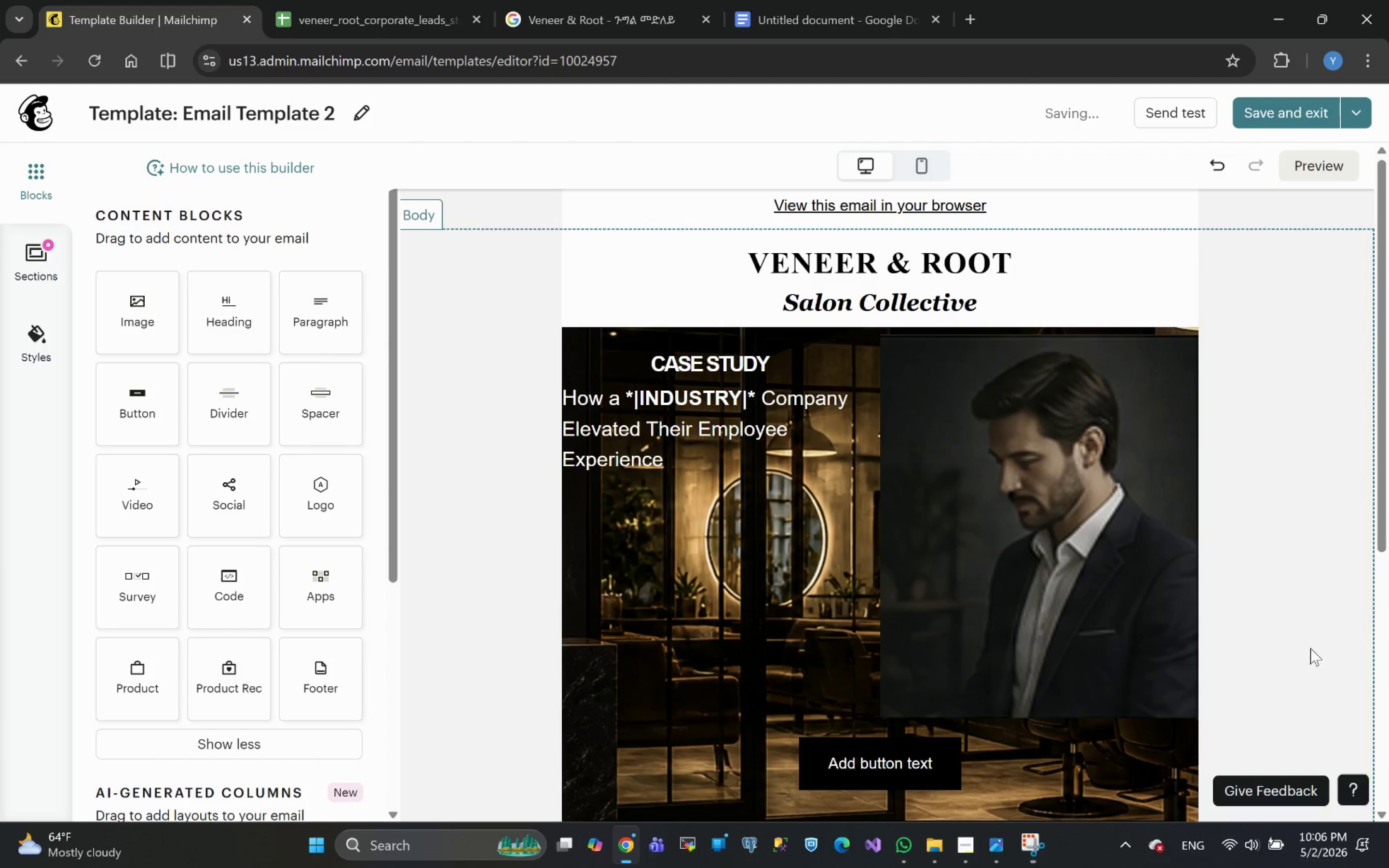 
left_click([1042, 469])
 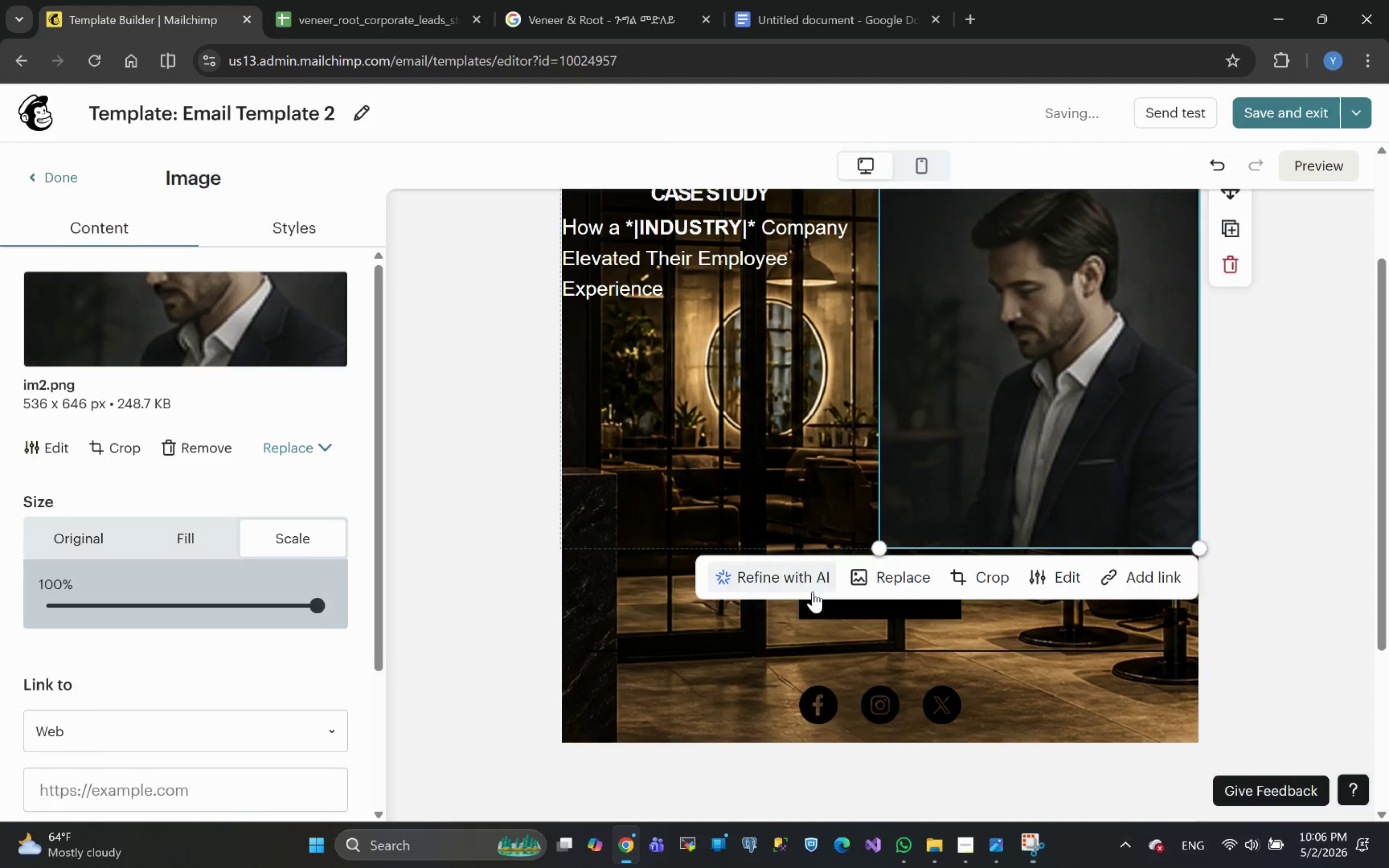 
left_click([769, 587])
 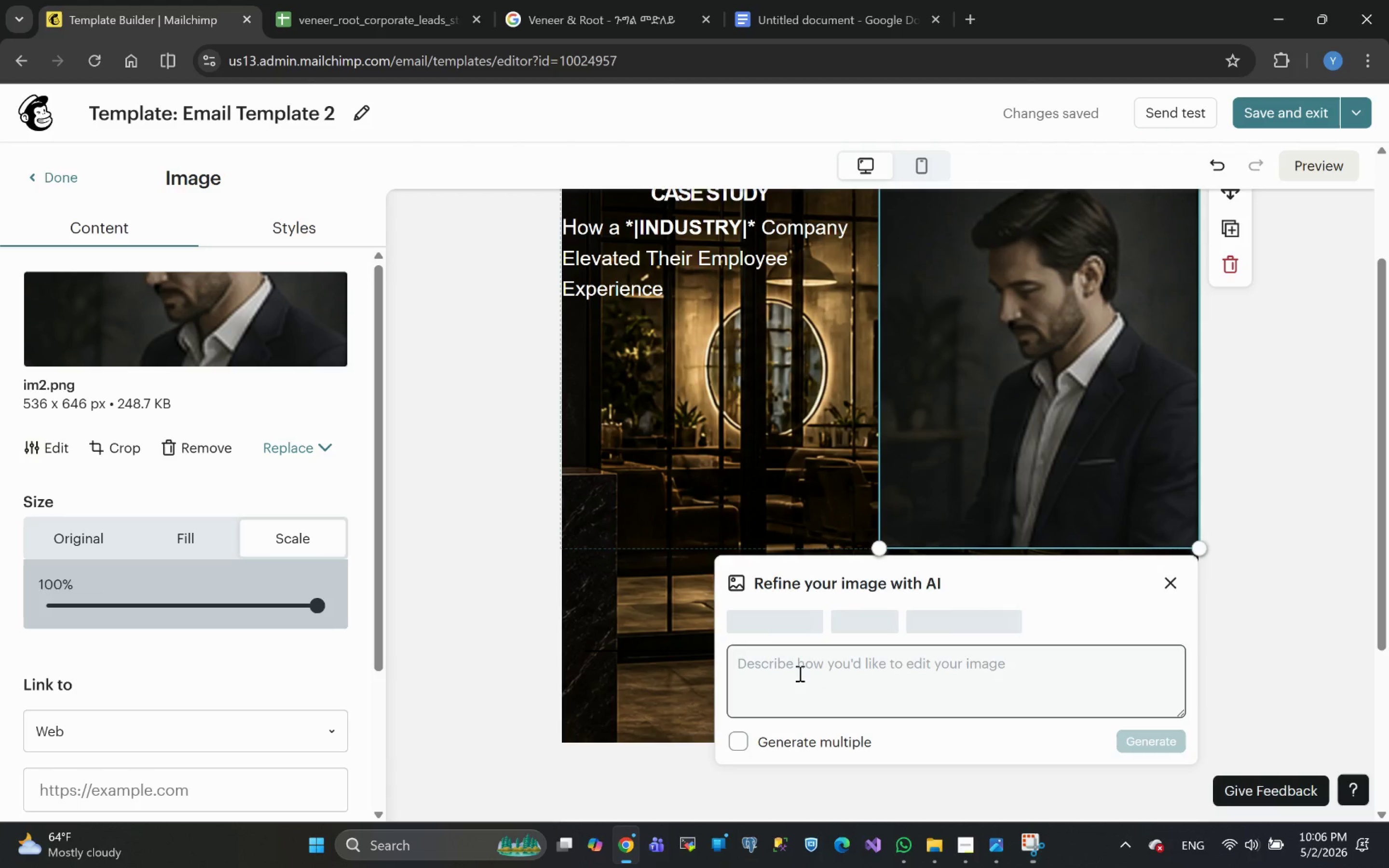 
left_click([799, 673])
 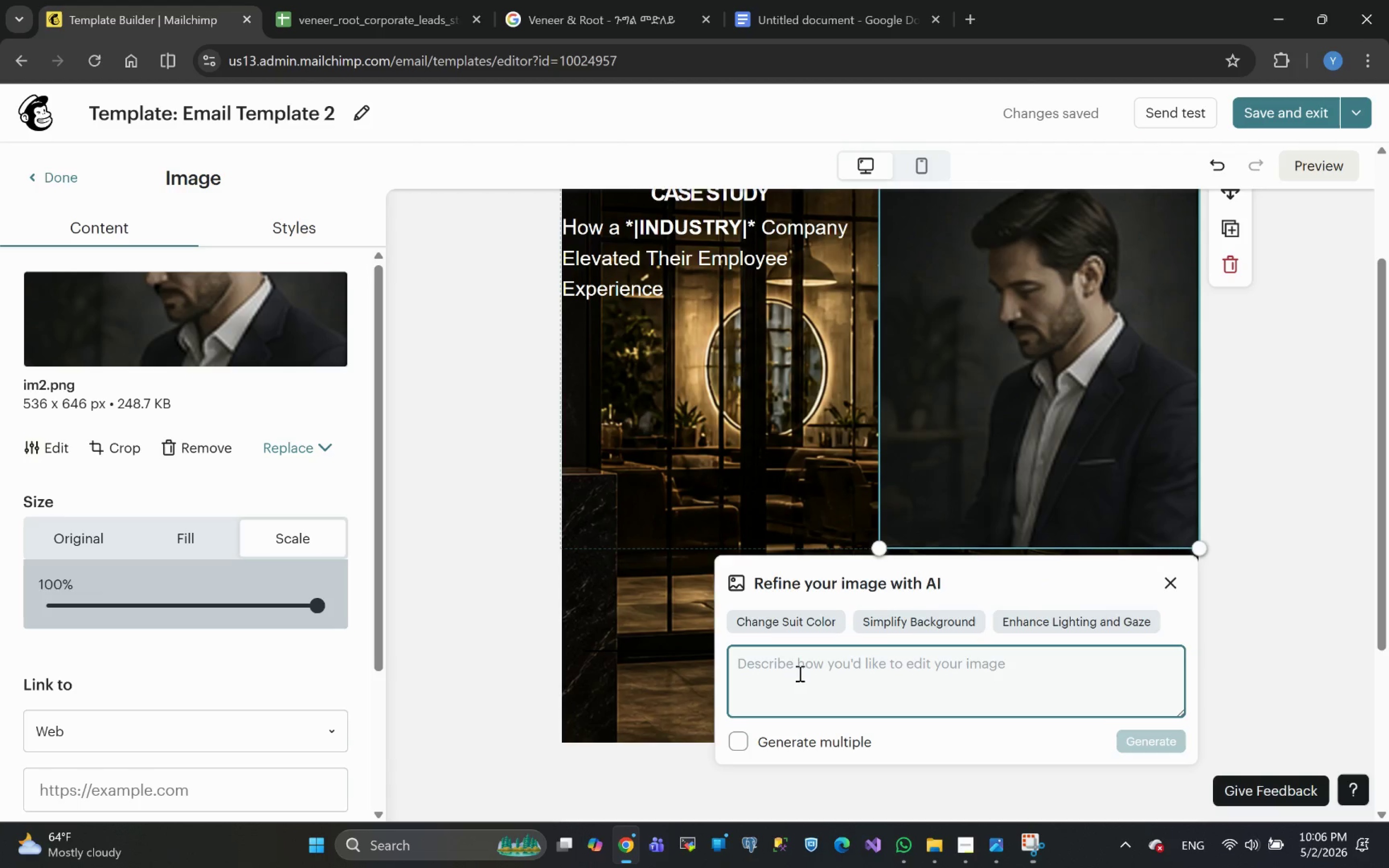 
key(Shift+R)
 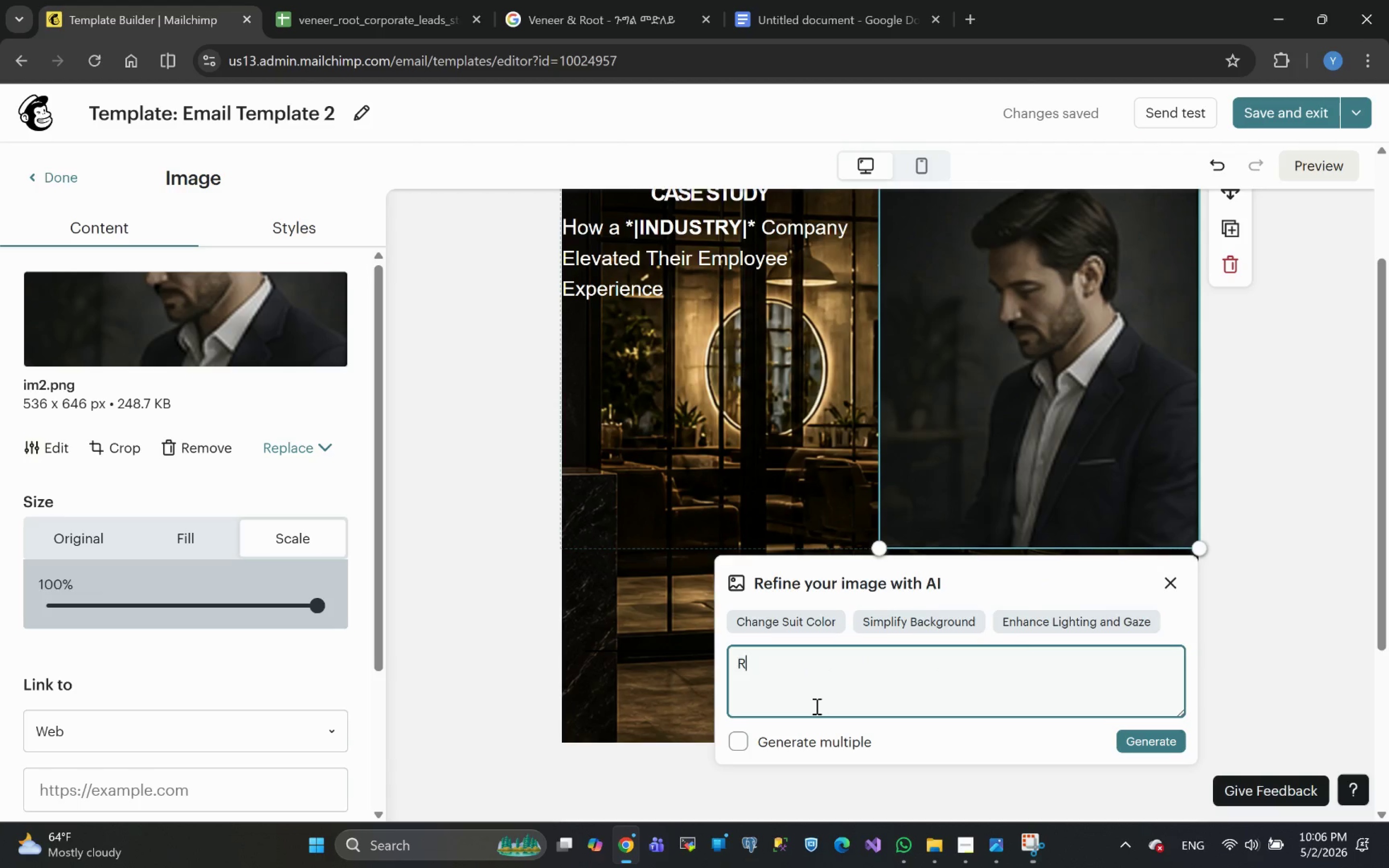 
type(emove the background)
 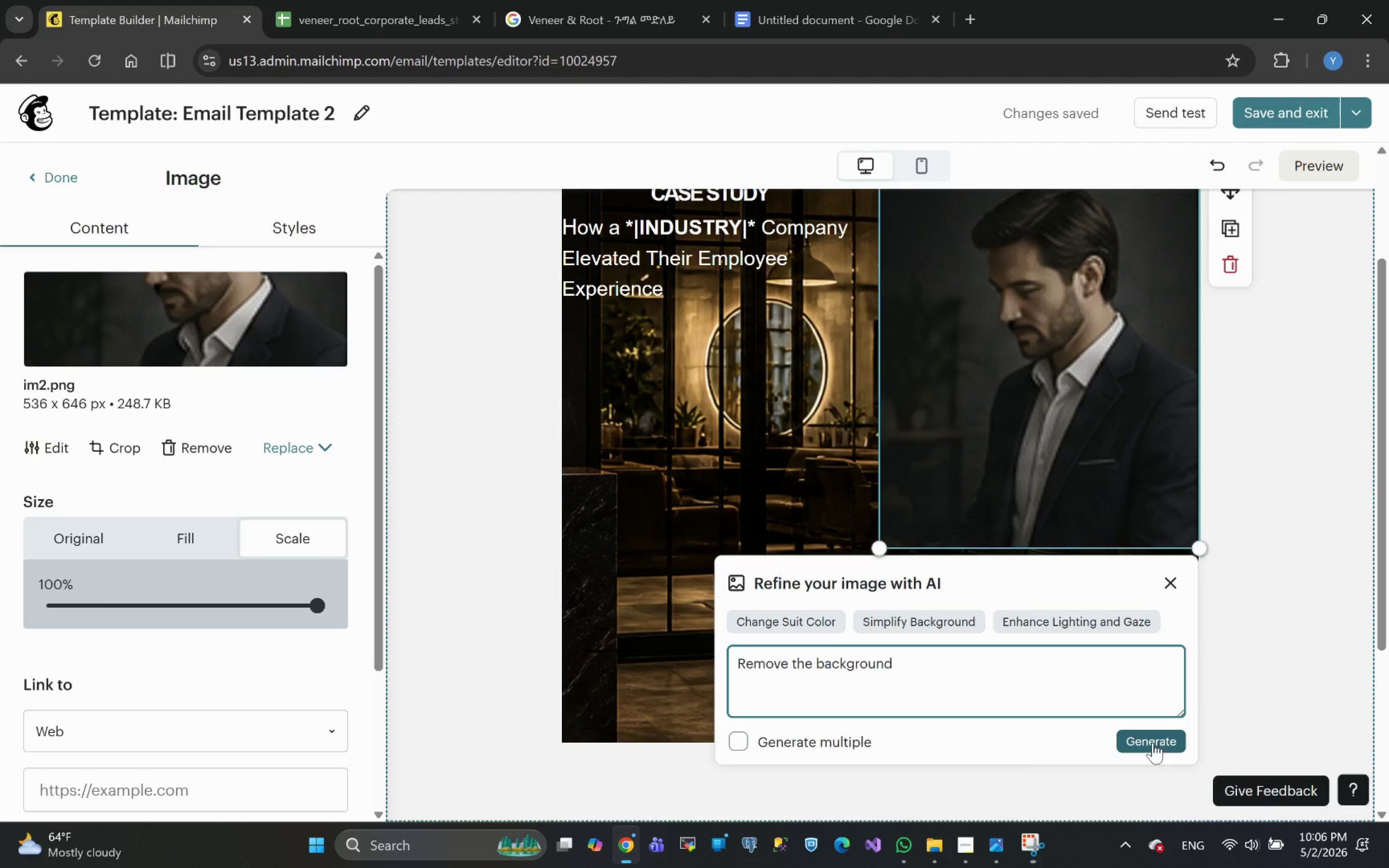 
left_click([1152, 742])
 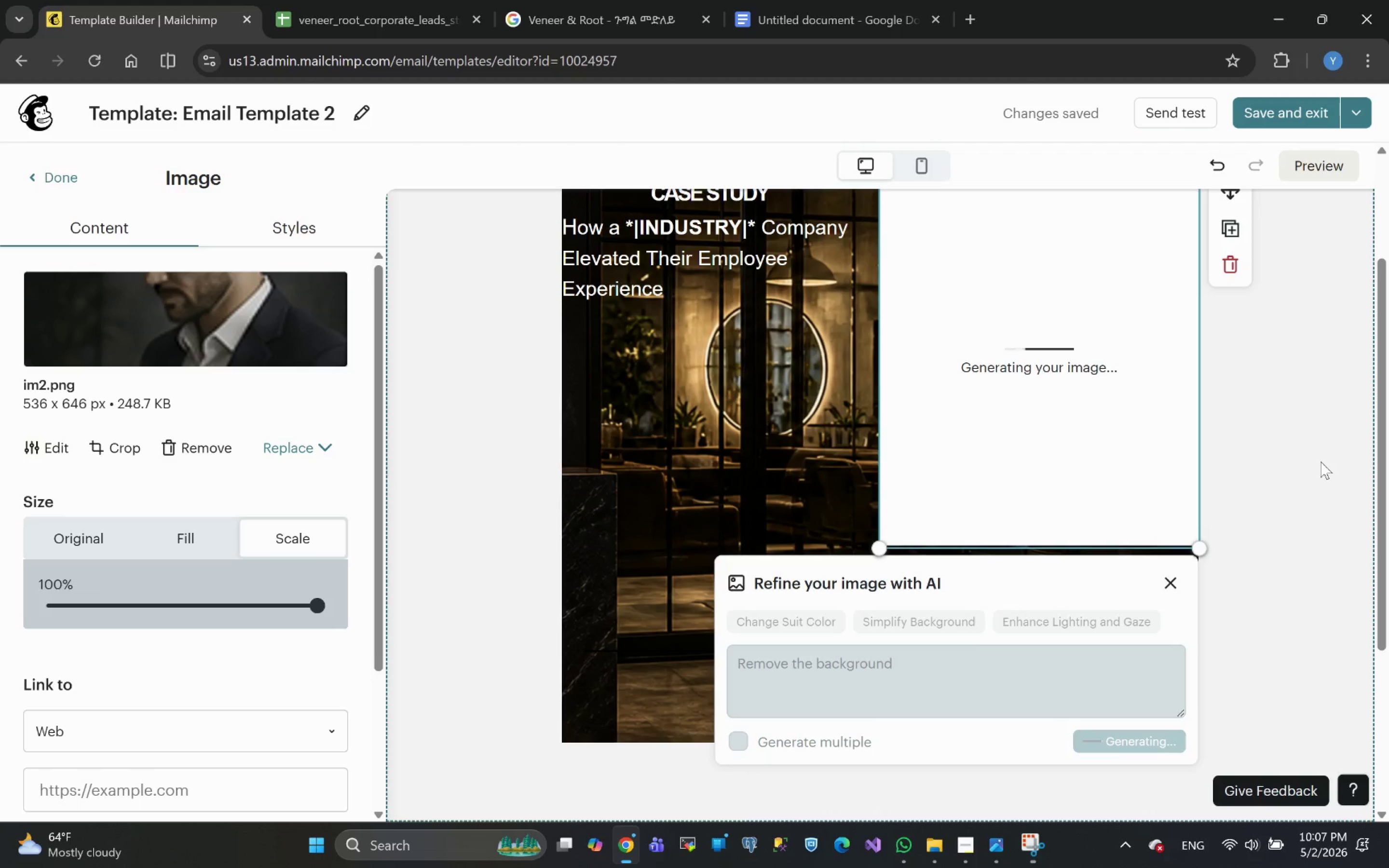 
wait(44.7)
 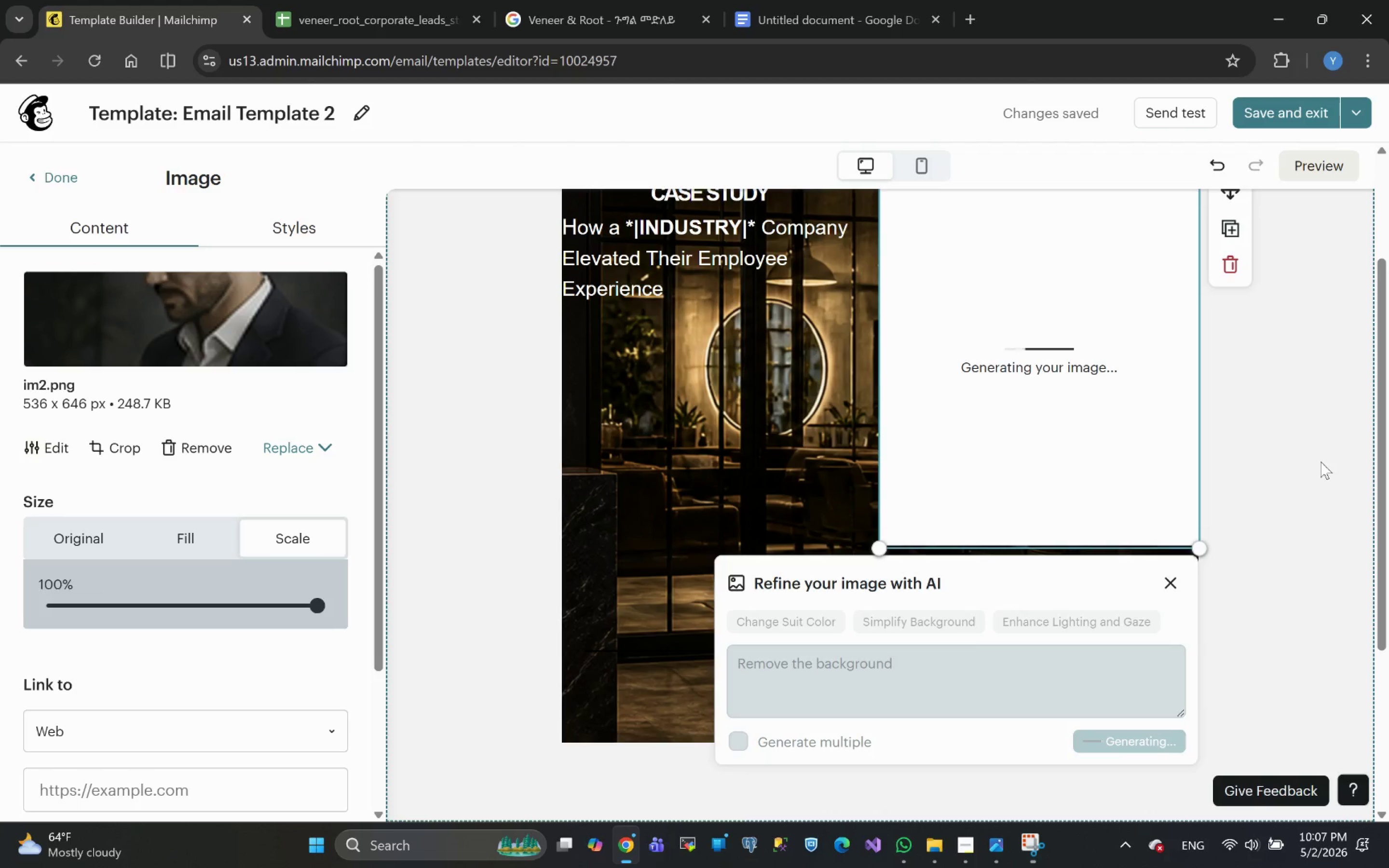 
left_click([1272, 414])
 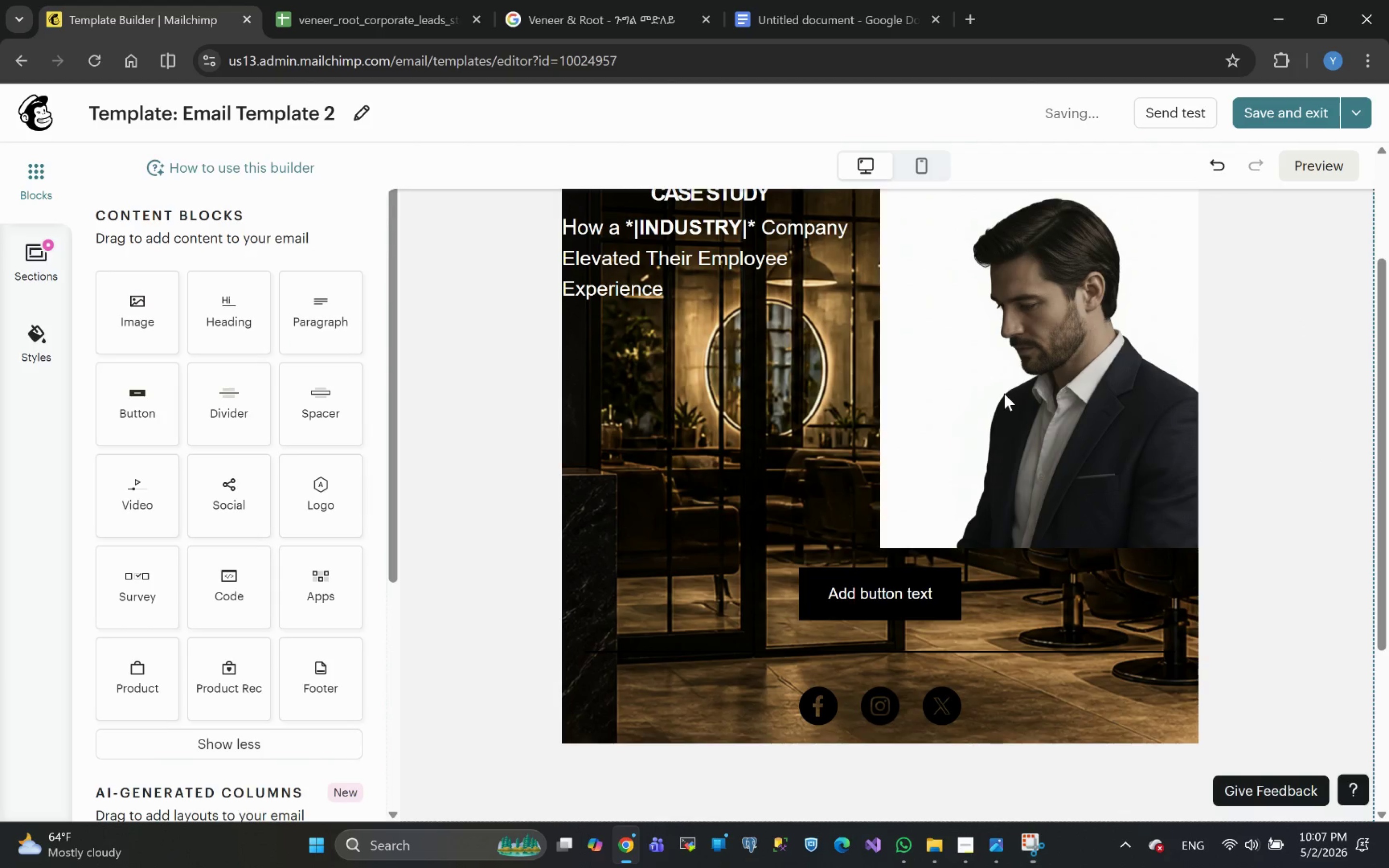 
left_click([1004, 393])
 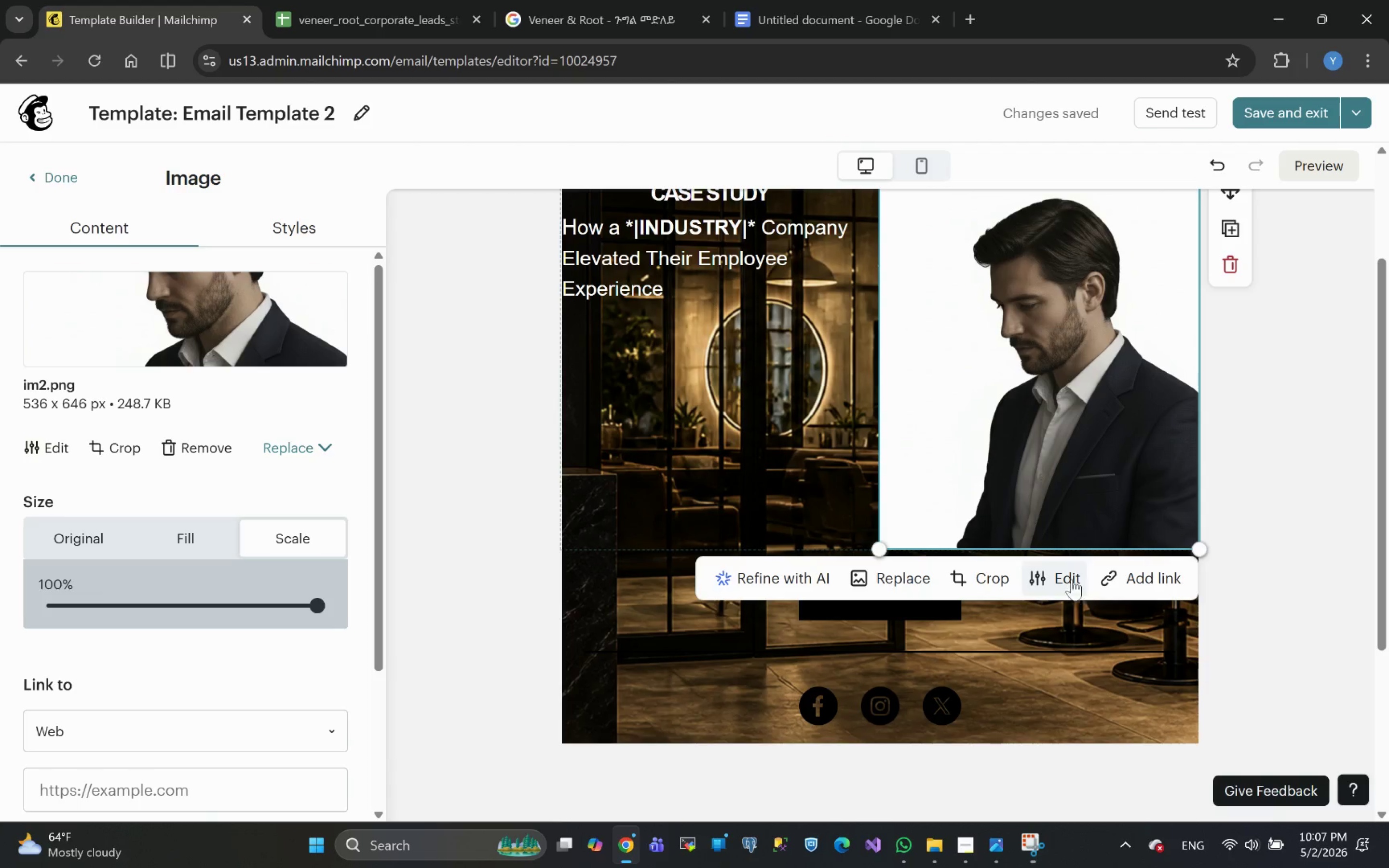 
wait(9.34)
 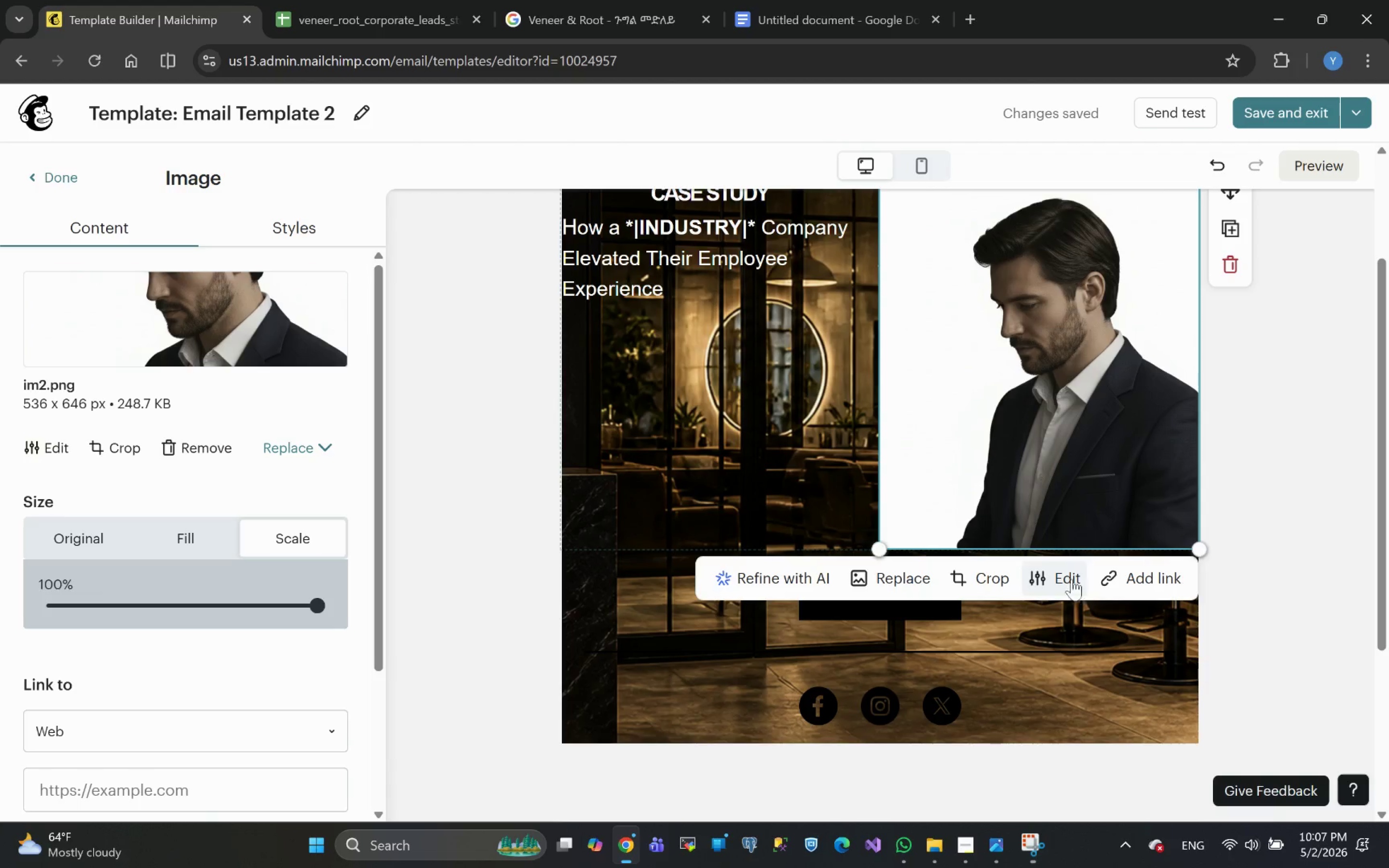 
left_click([294, 228])
 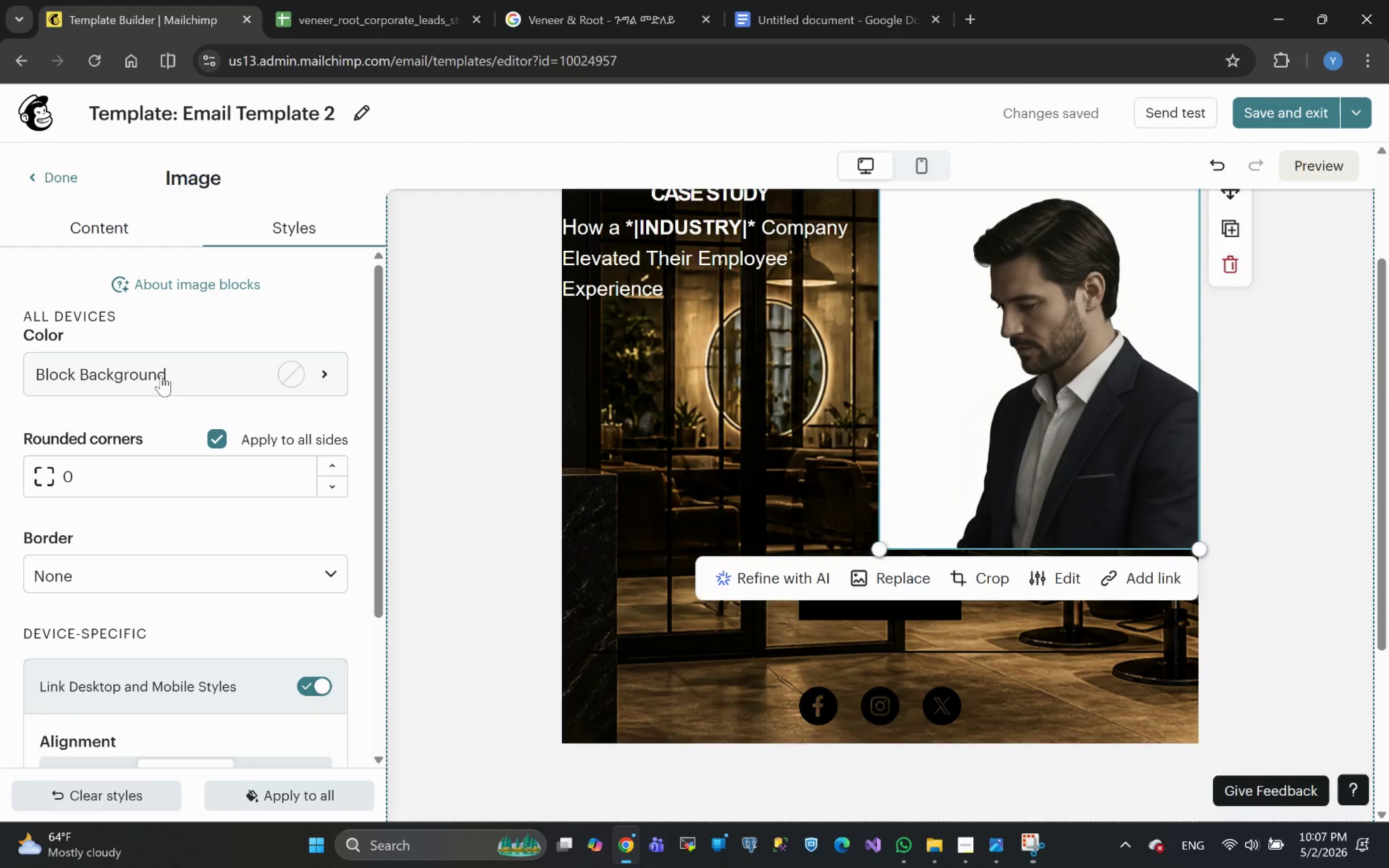 
left_click([161, 375])
 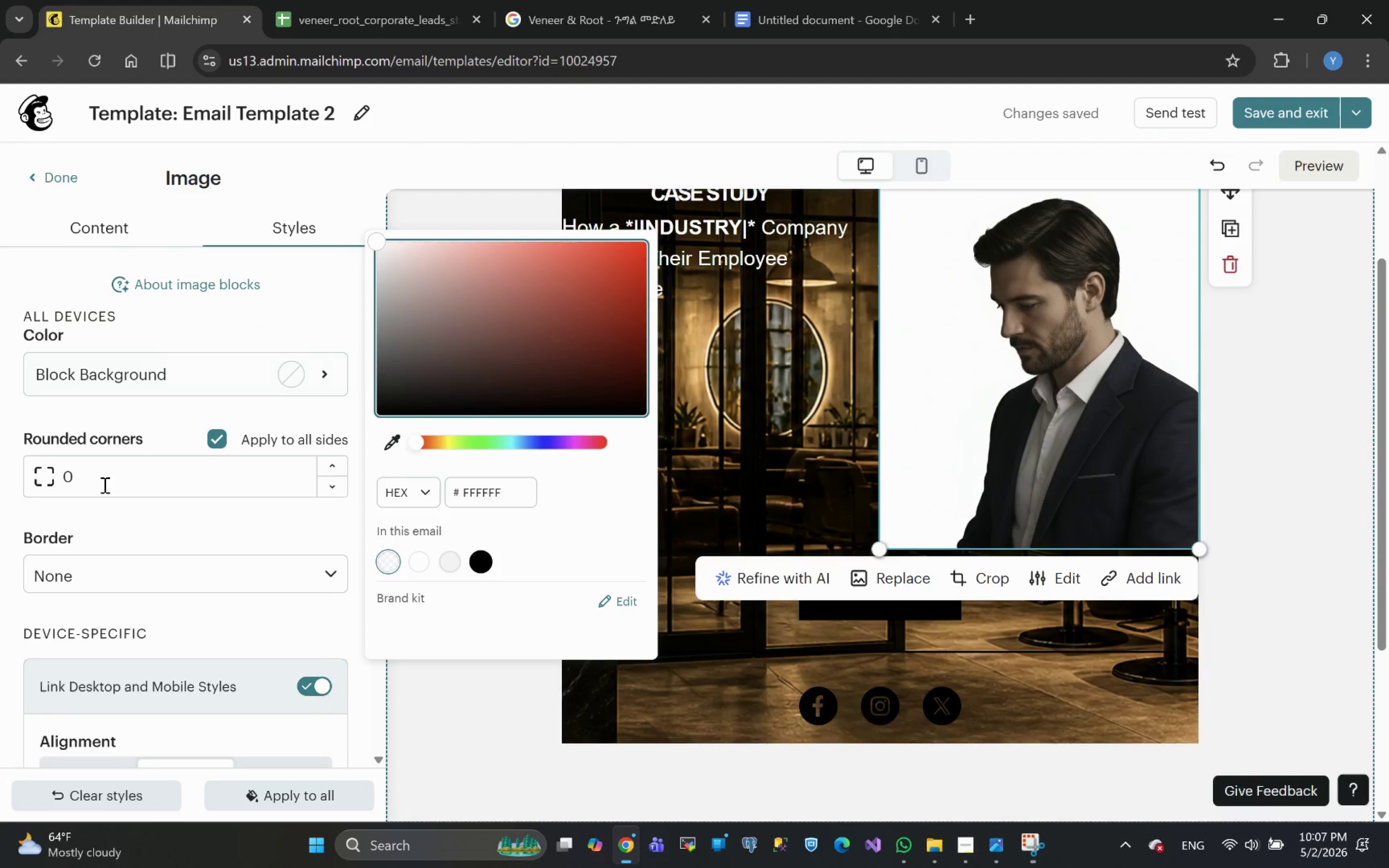 
mouse_move([175, 545])
 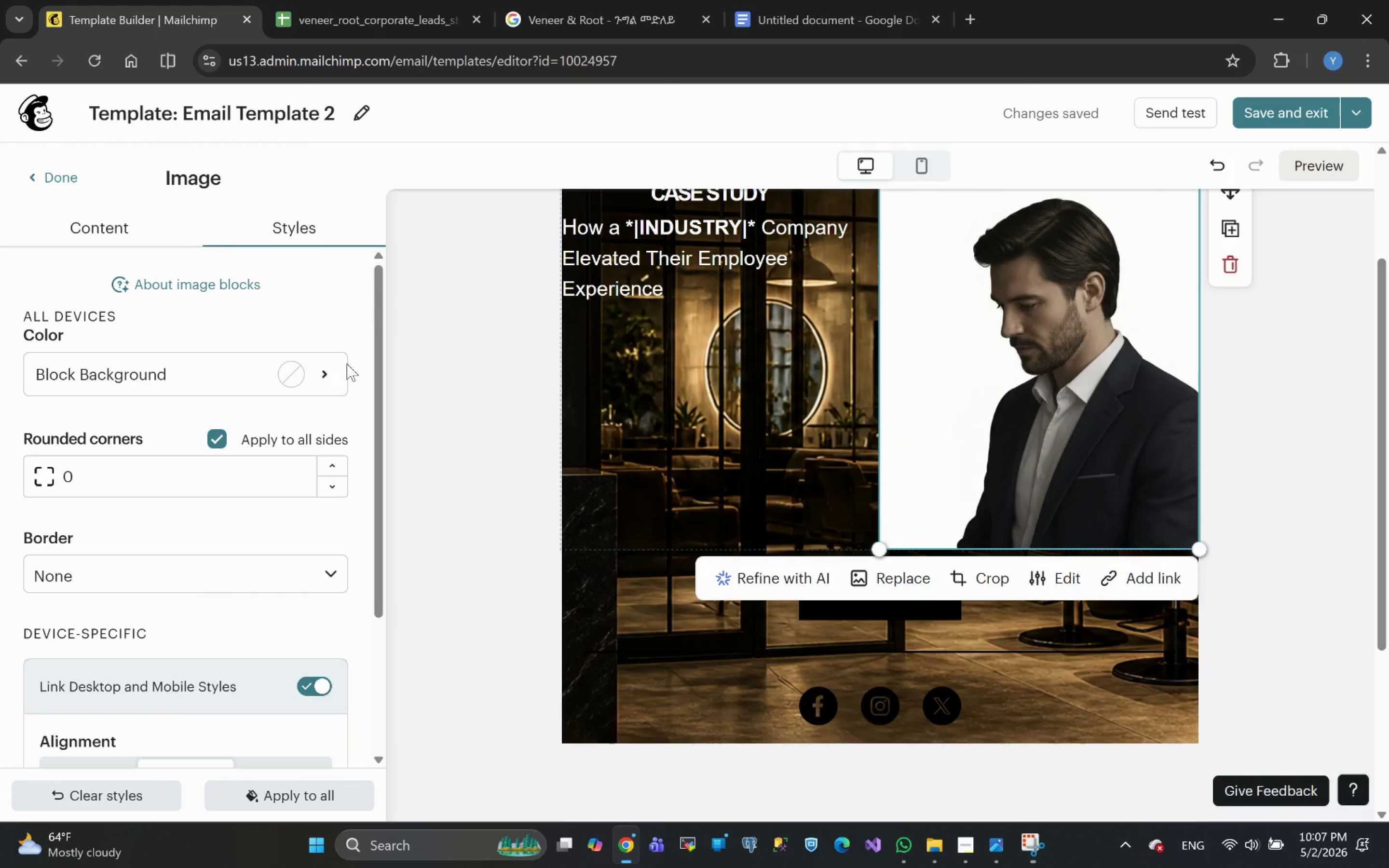 
wait(5.14)
 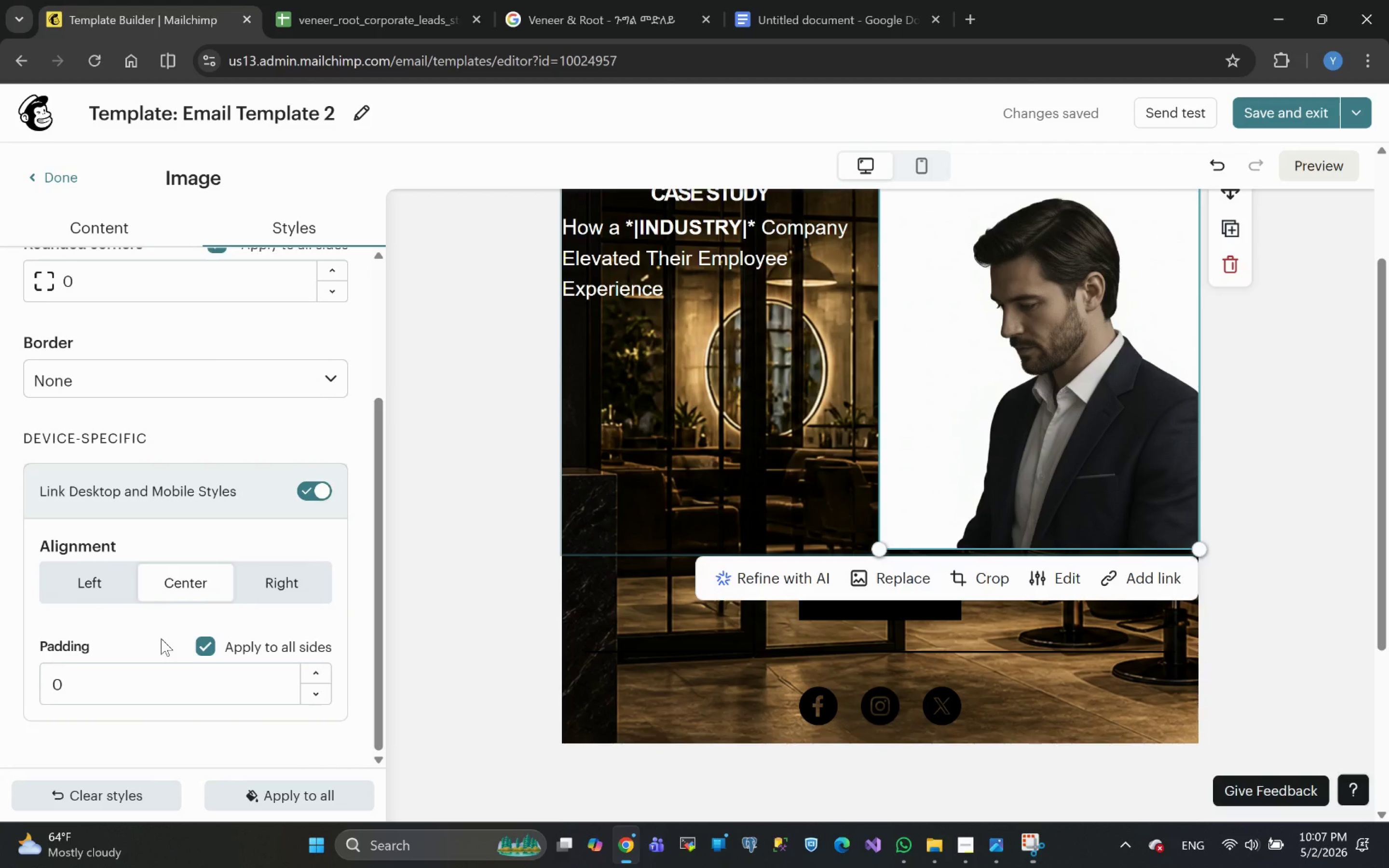 
left_click([167, 390])
 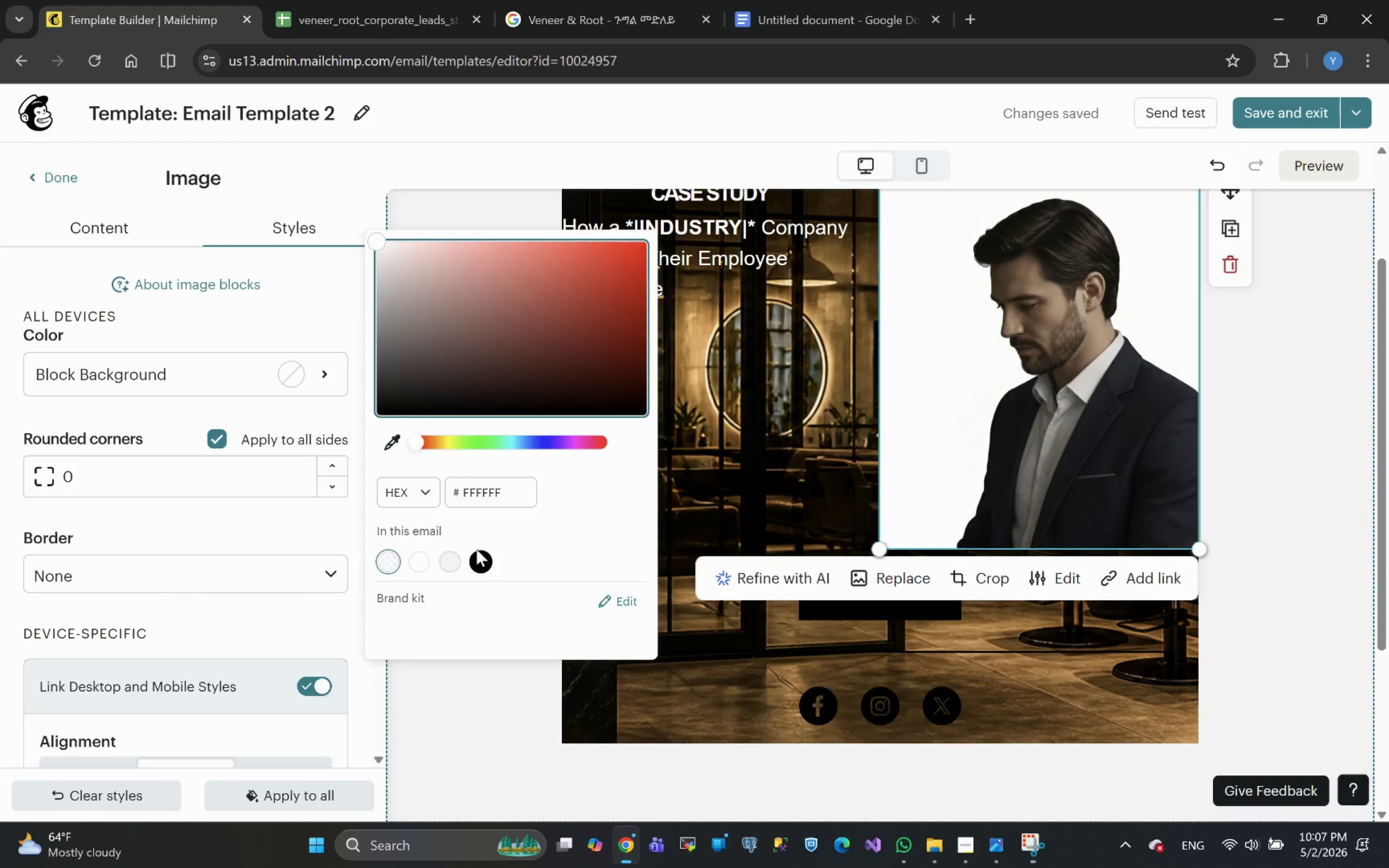 
left_click([481, 556])
 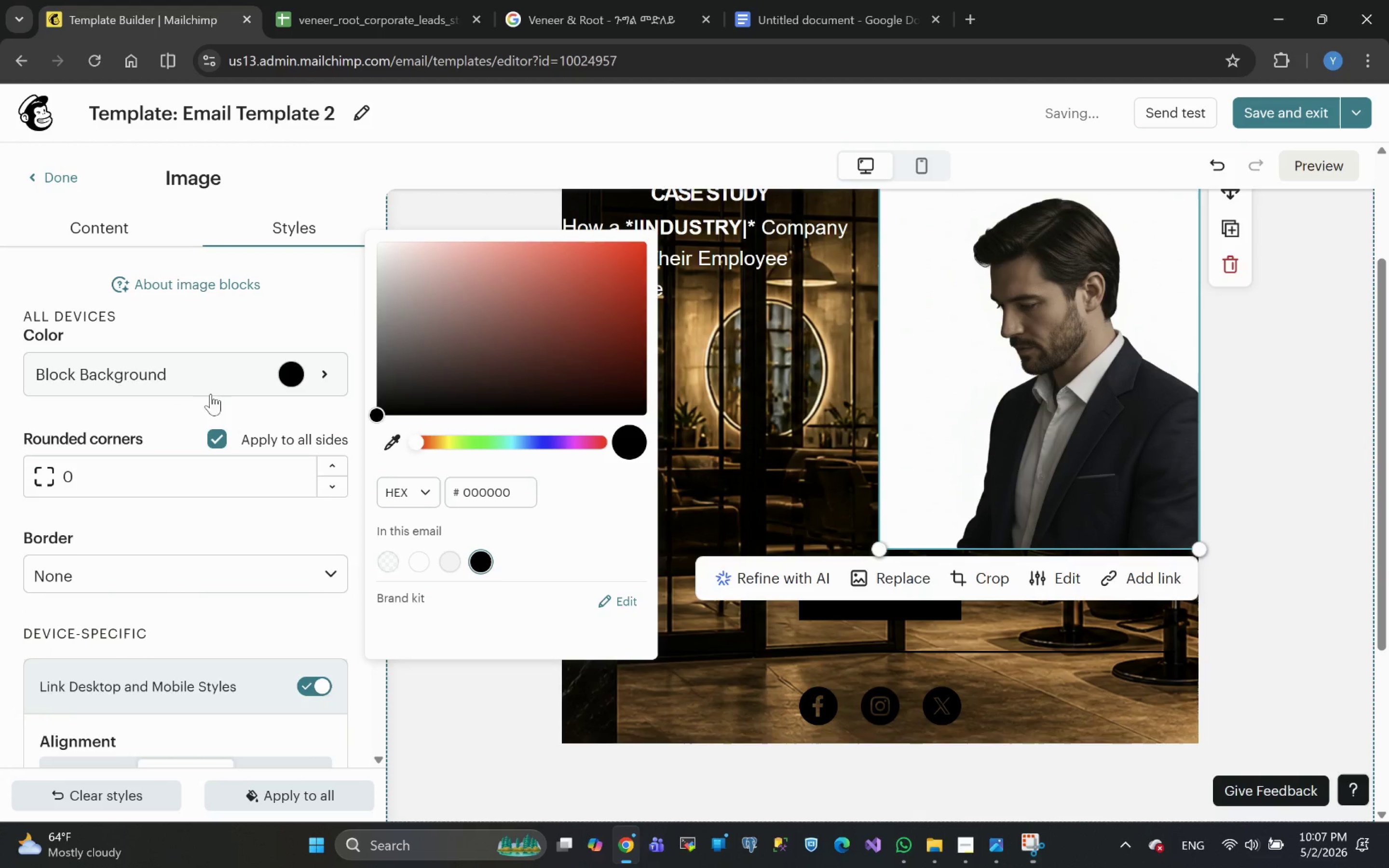 
left_click([388, 564])
 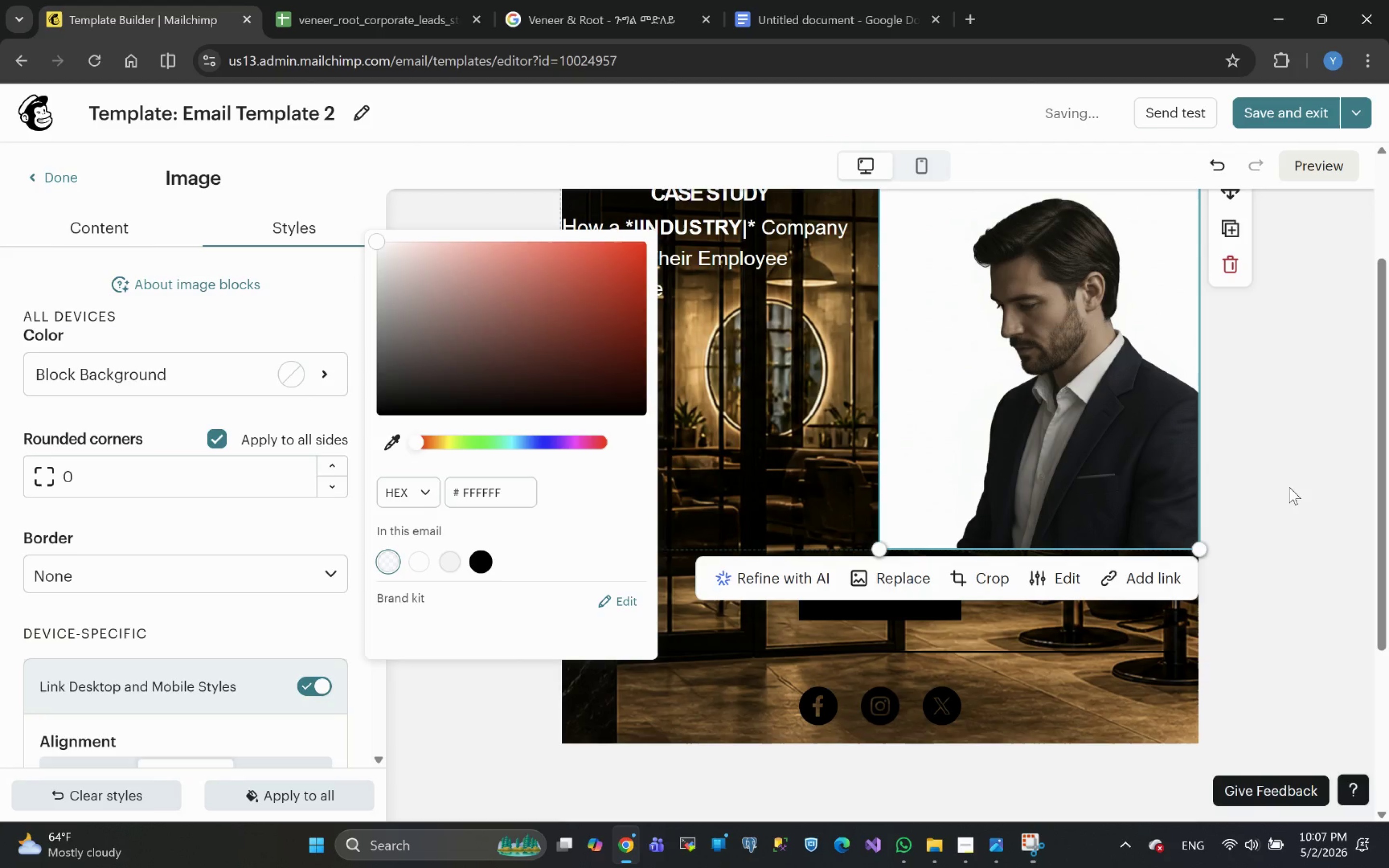 
left_click([1289, 487])
 